 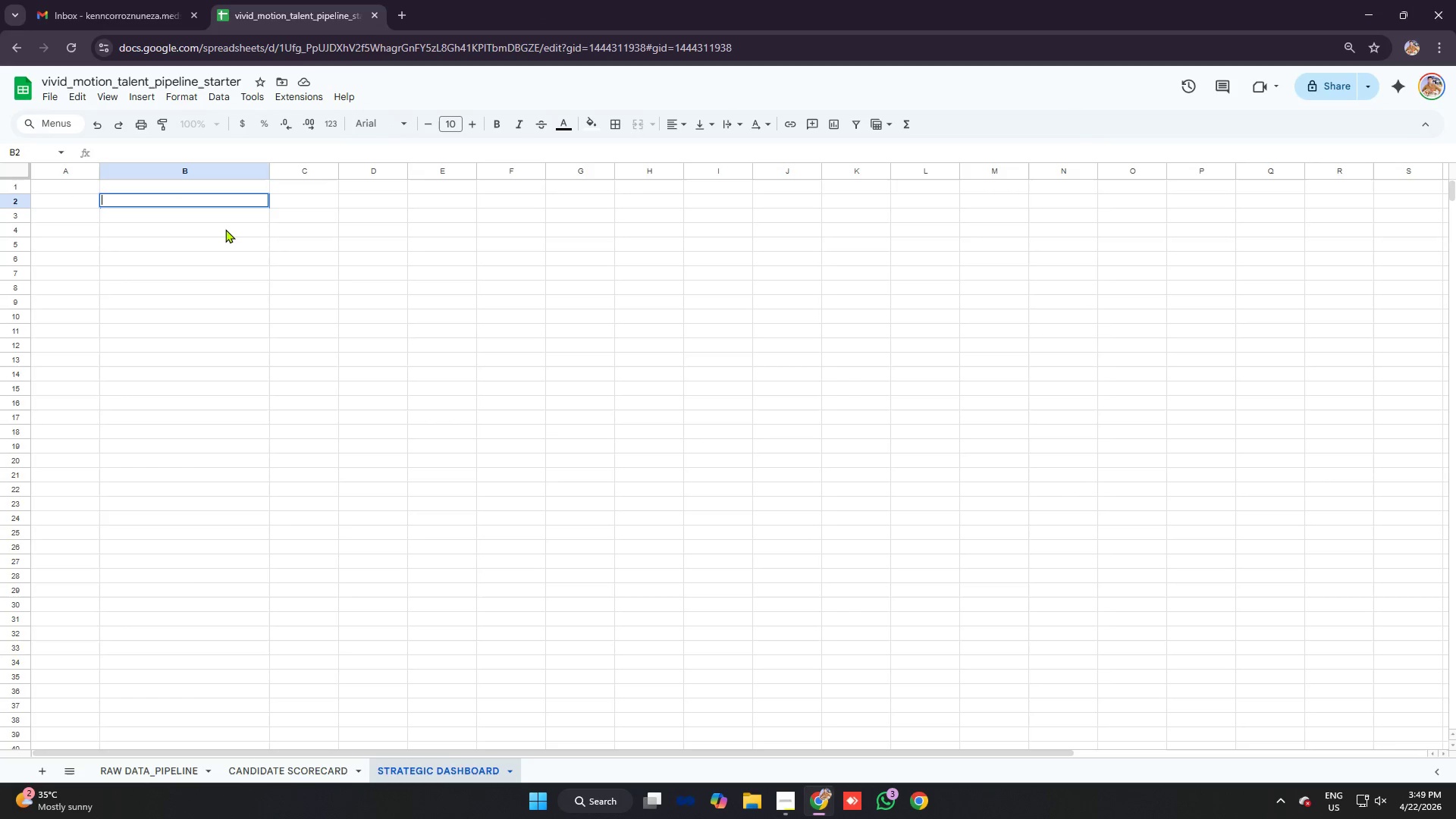 
key(Control+A)
 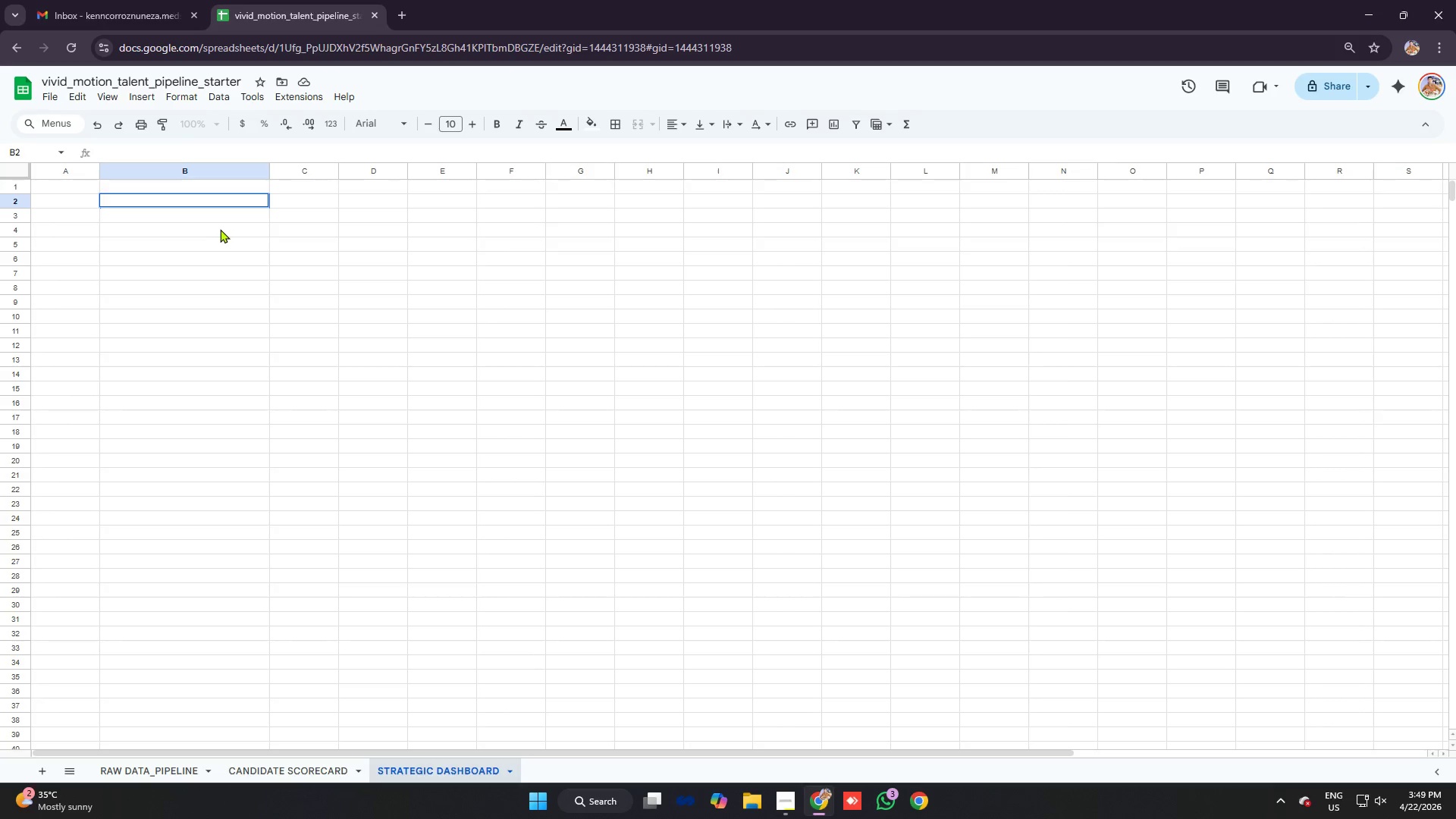 
key(Control+A)
 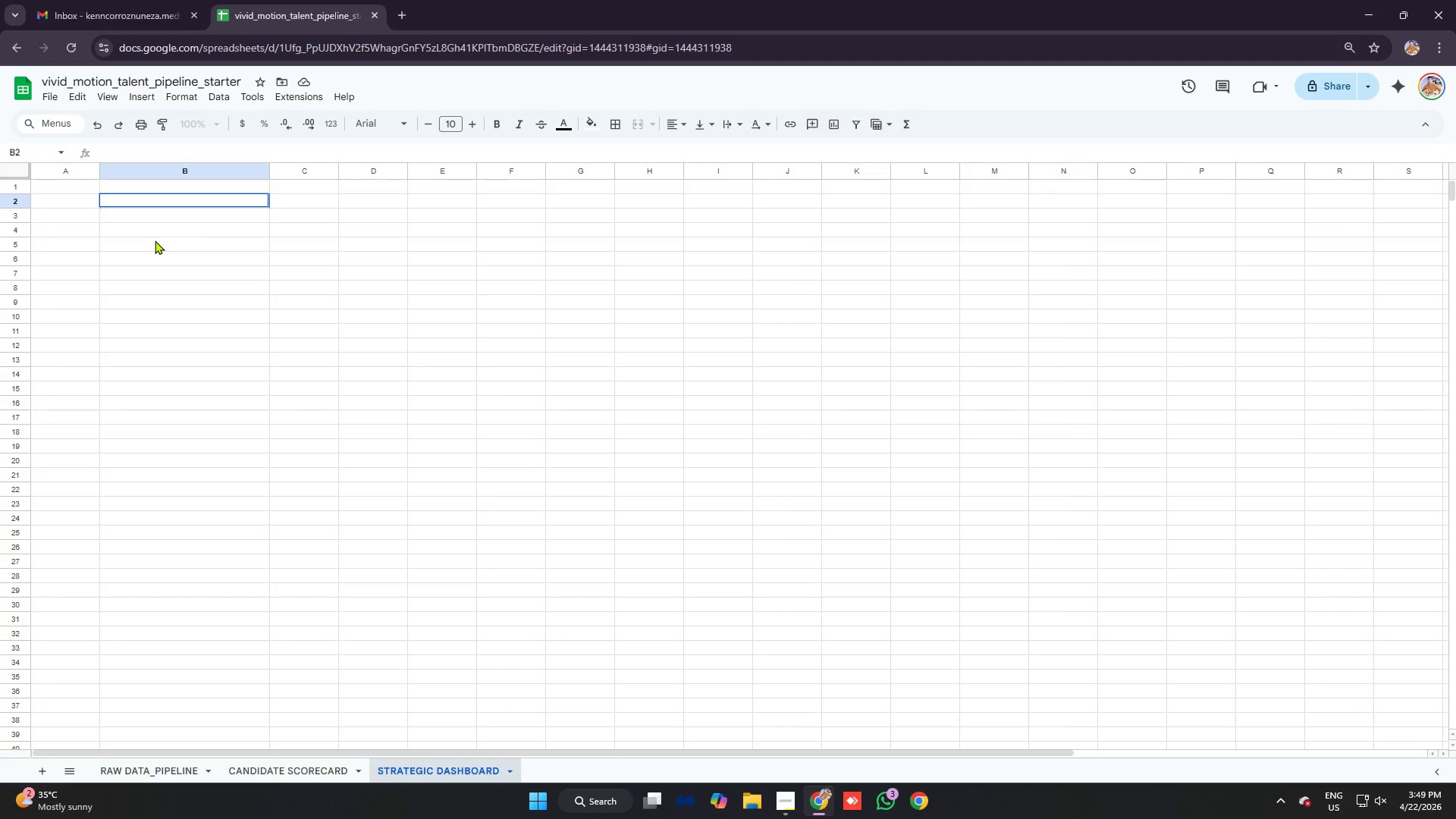 
left_click([155, 240])
 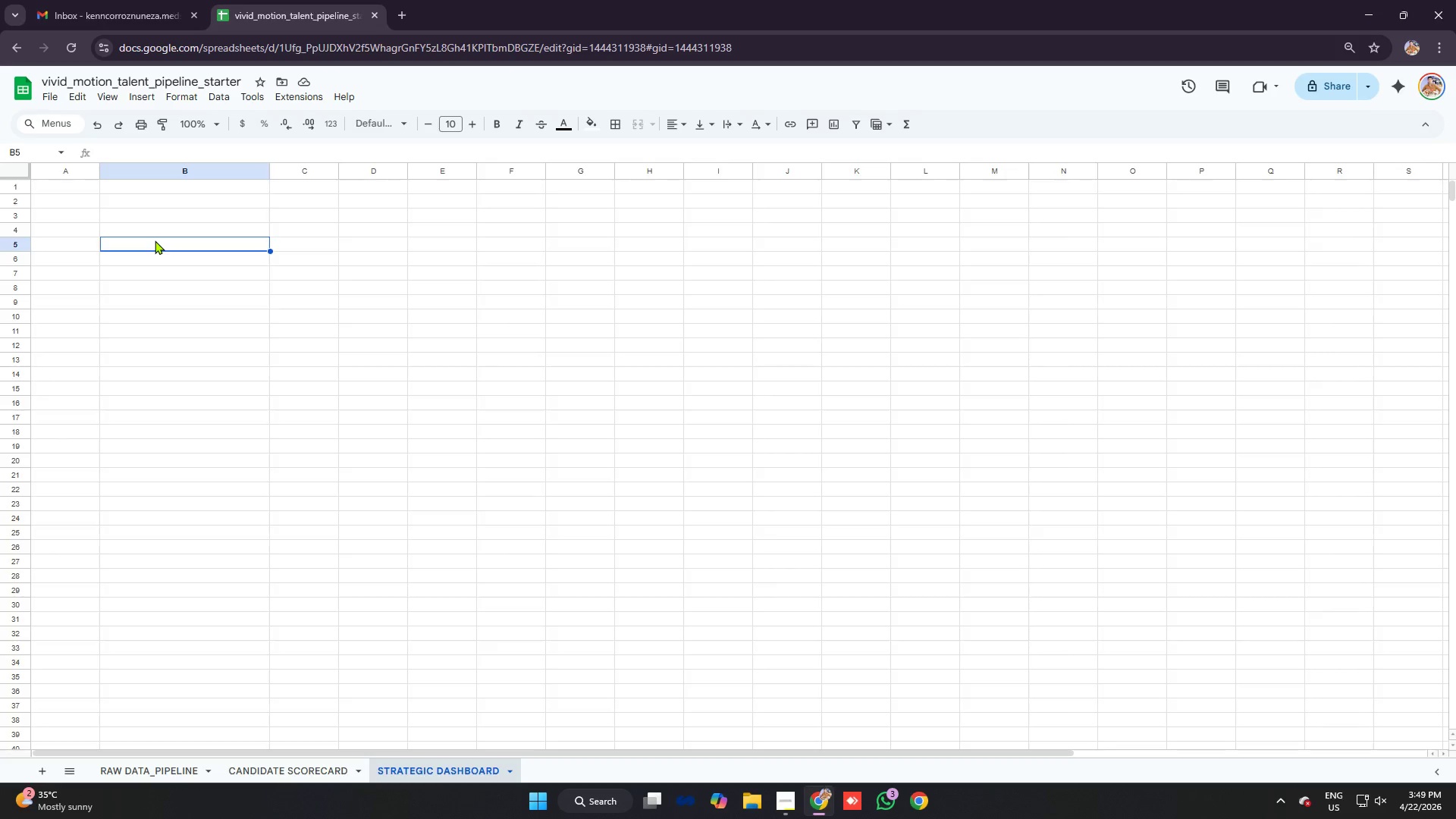 
key(Control+A)
 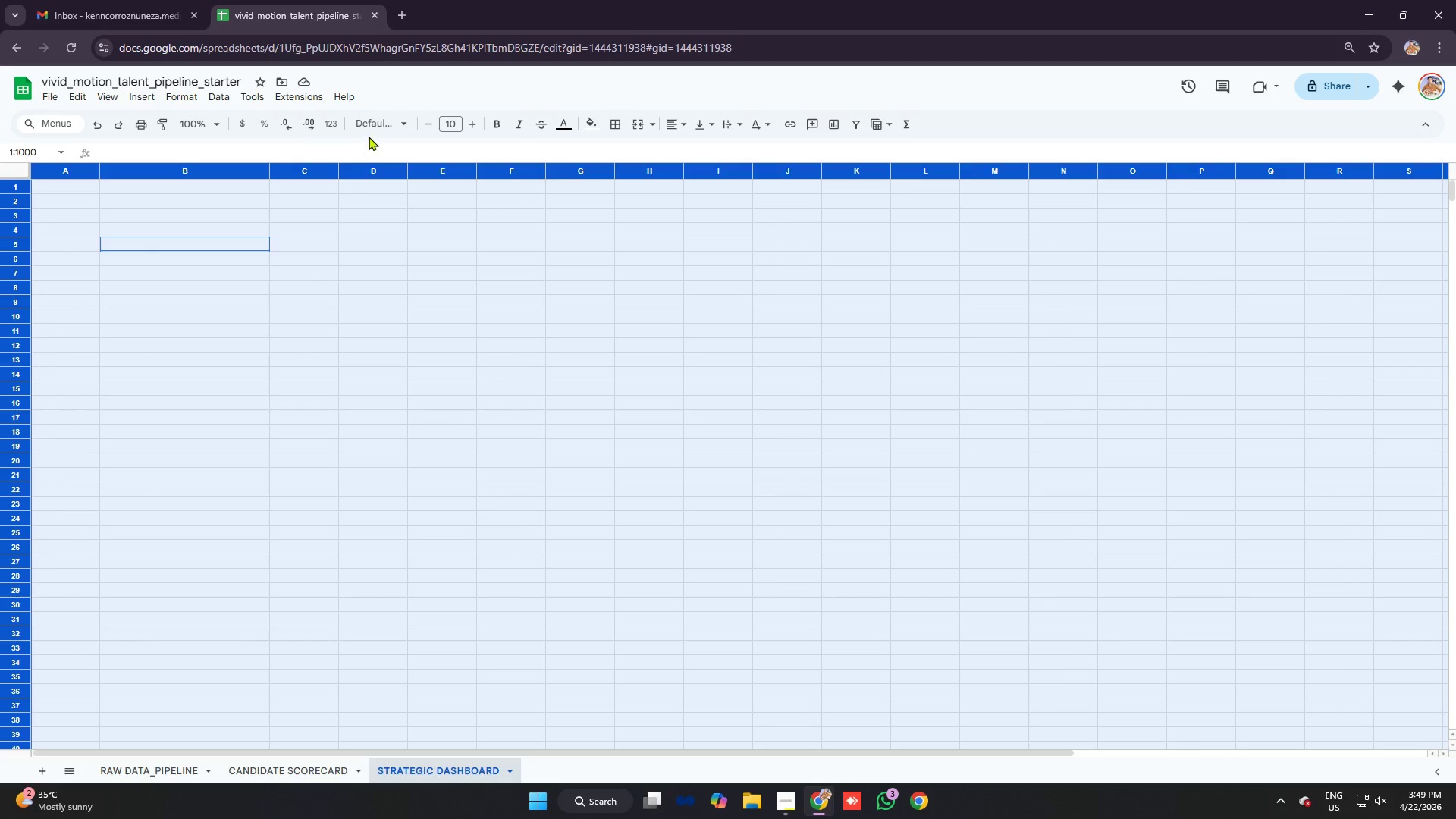 
left_click([375, 122])
 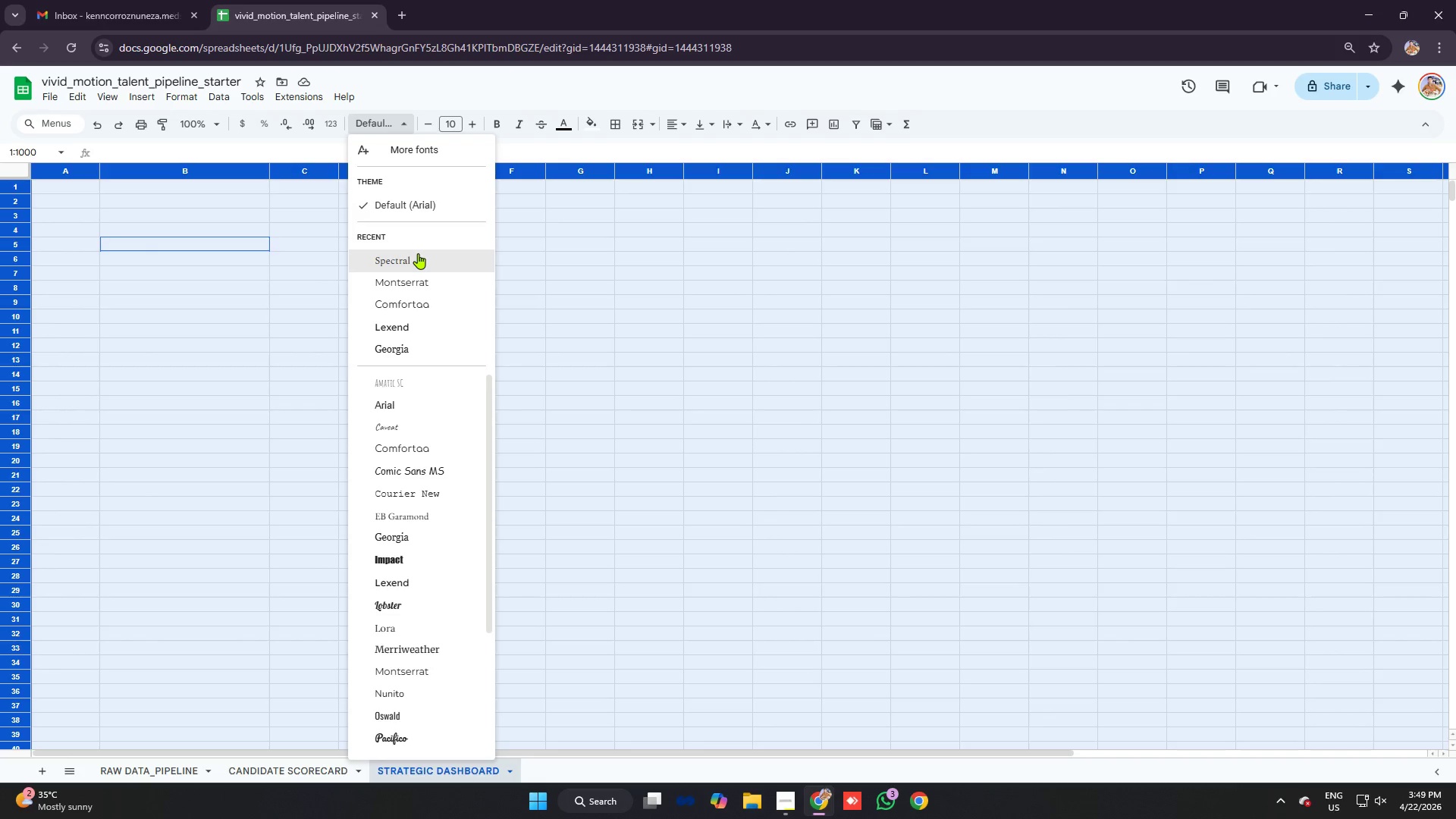 
left_click([418, 253])
 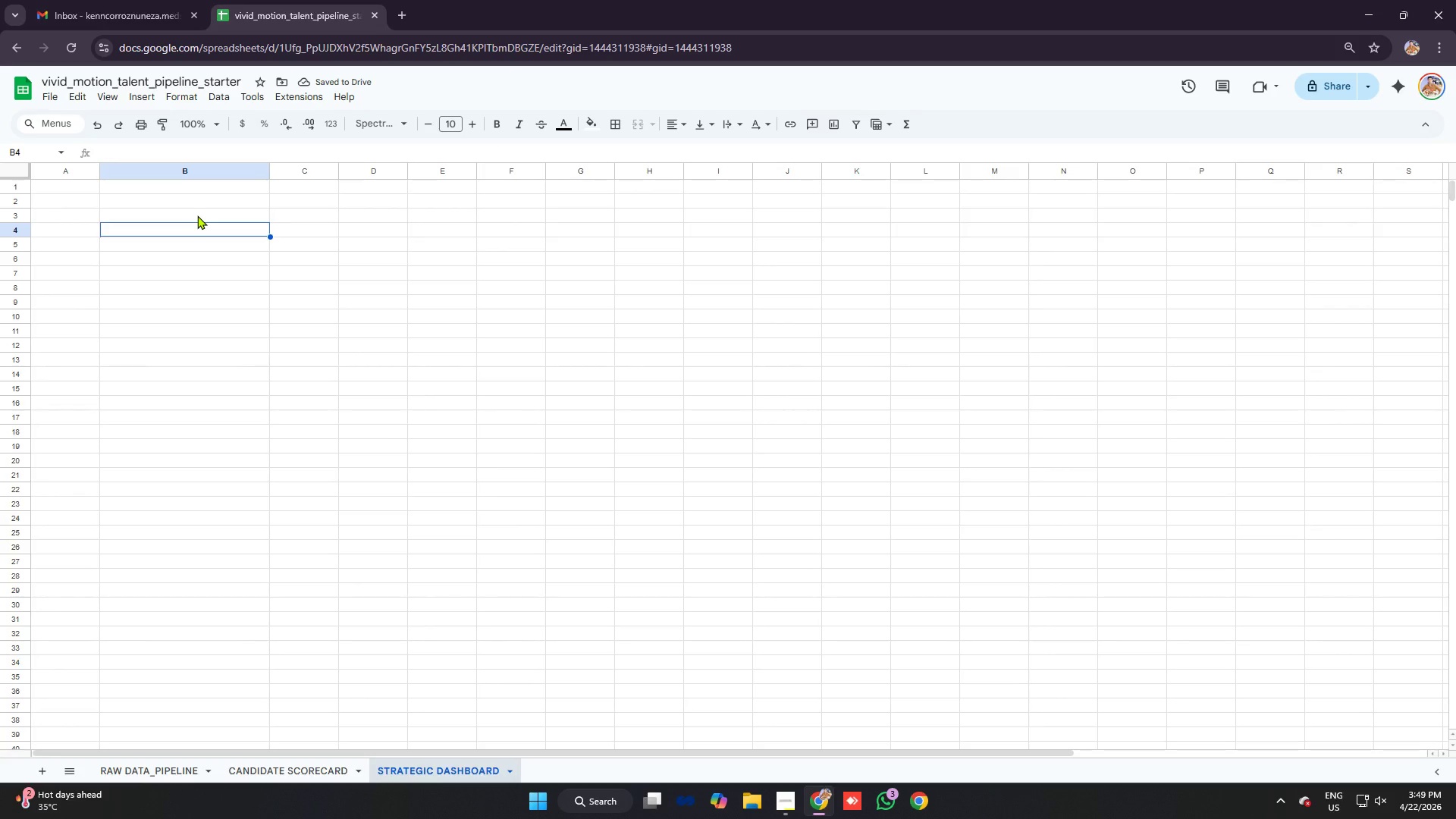 
left_click([159, 207])
 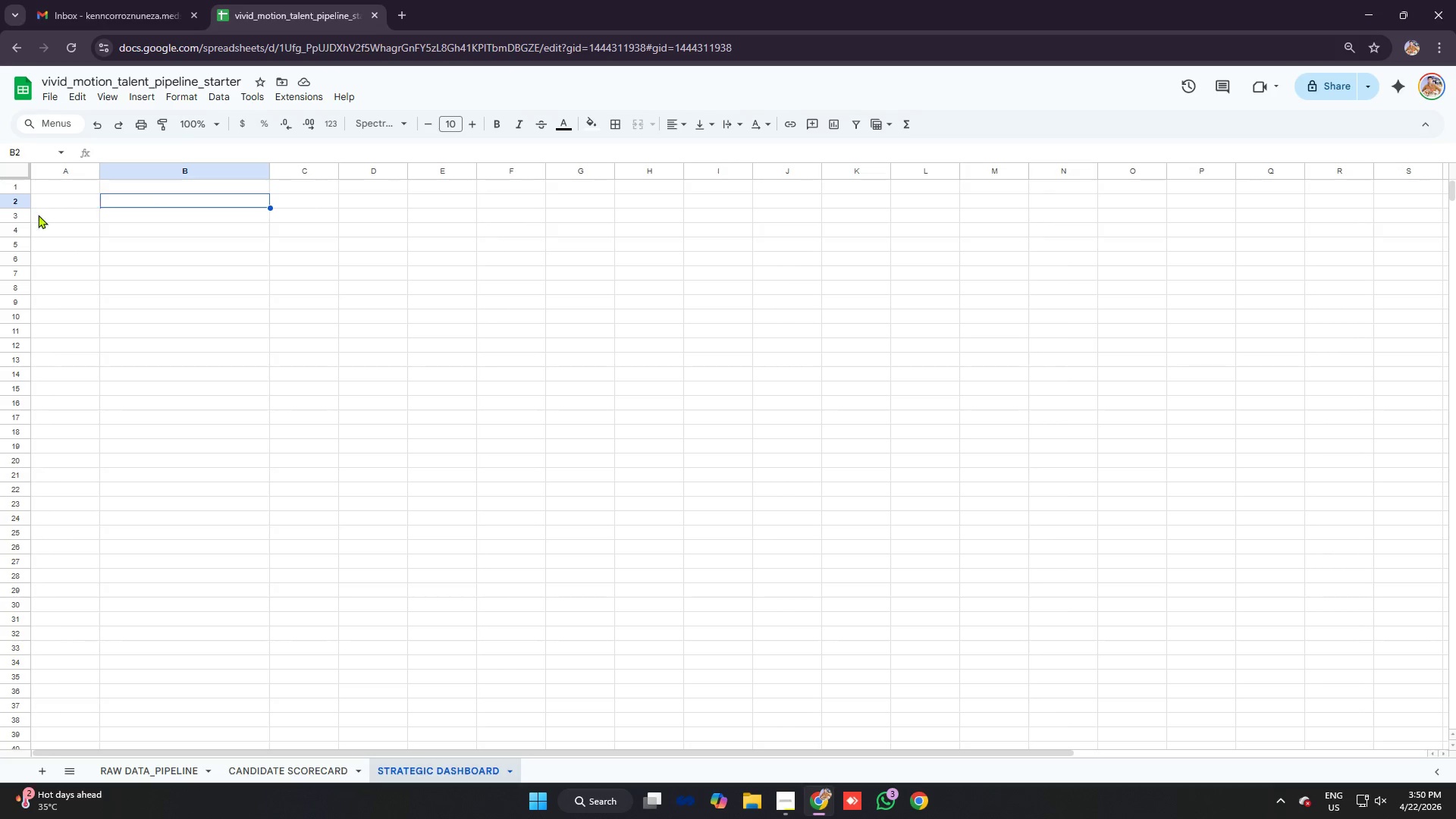 
left_click_drag(start_coordinate=[18, 208], to_coordinate=[24, 211])
 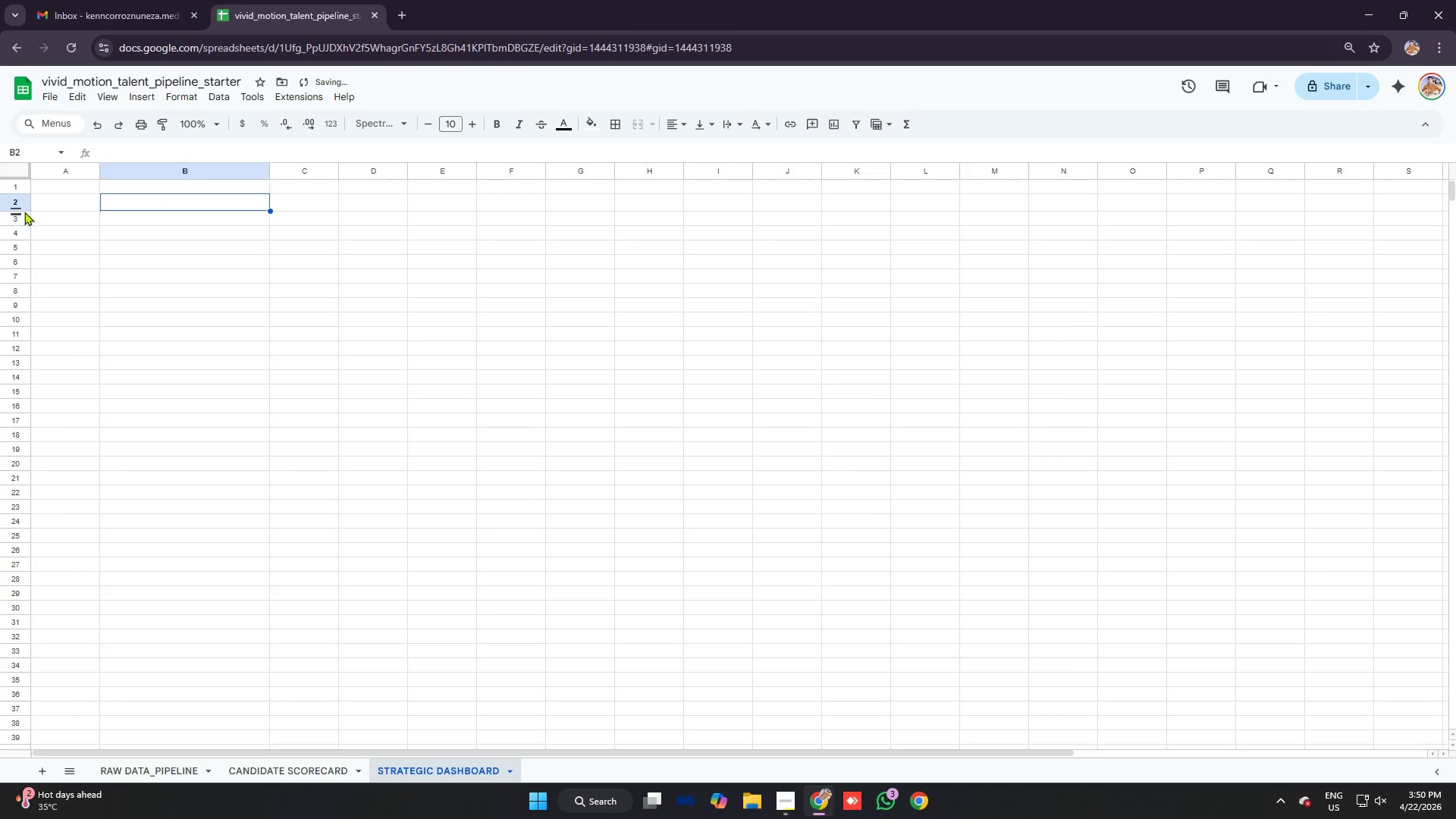 
left_click_drag(start_coordinate=[18, 212], to_coordinate=[26, 212])
 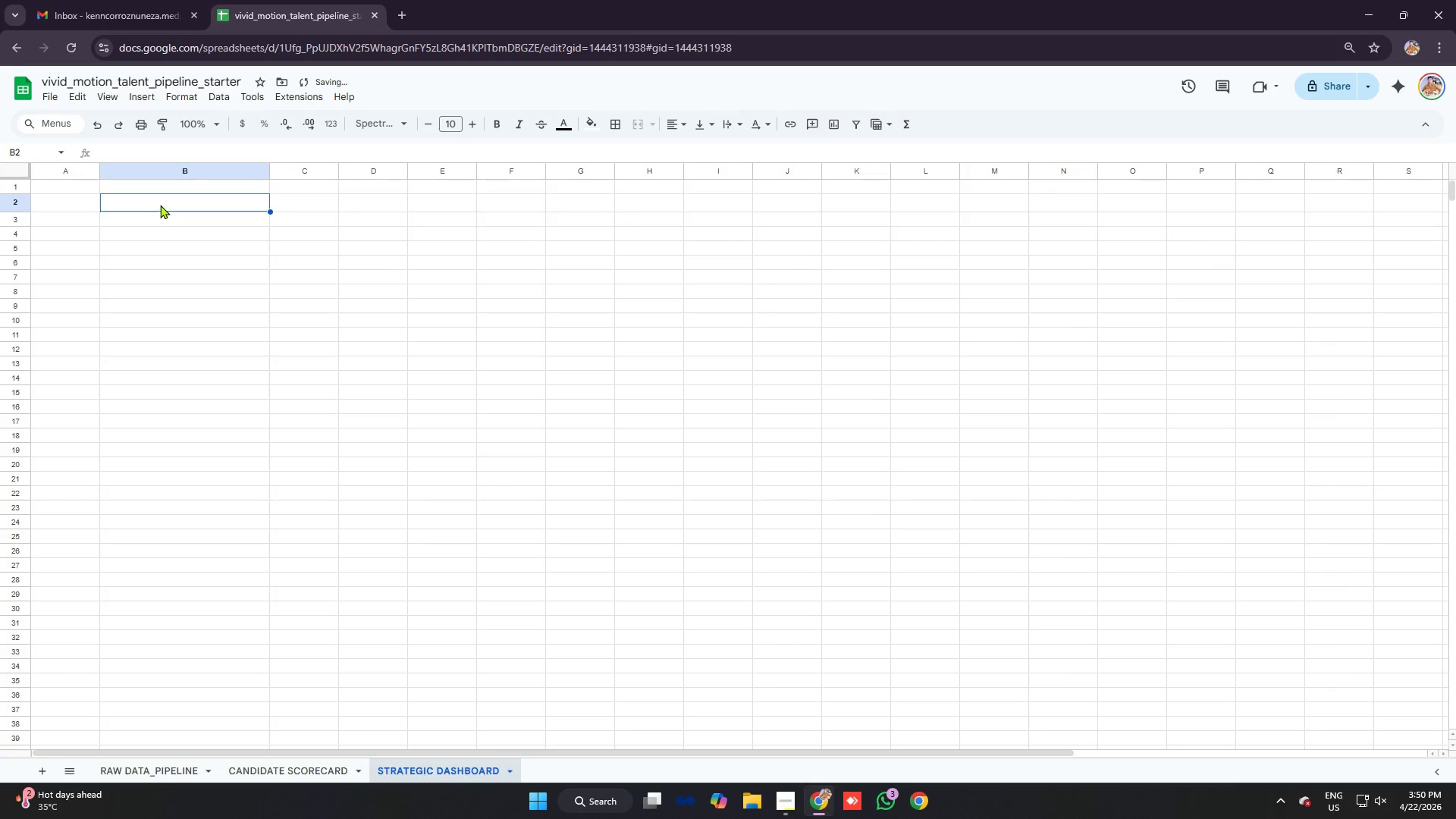 
left_click([160, 205])
 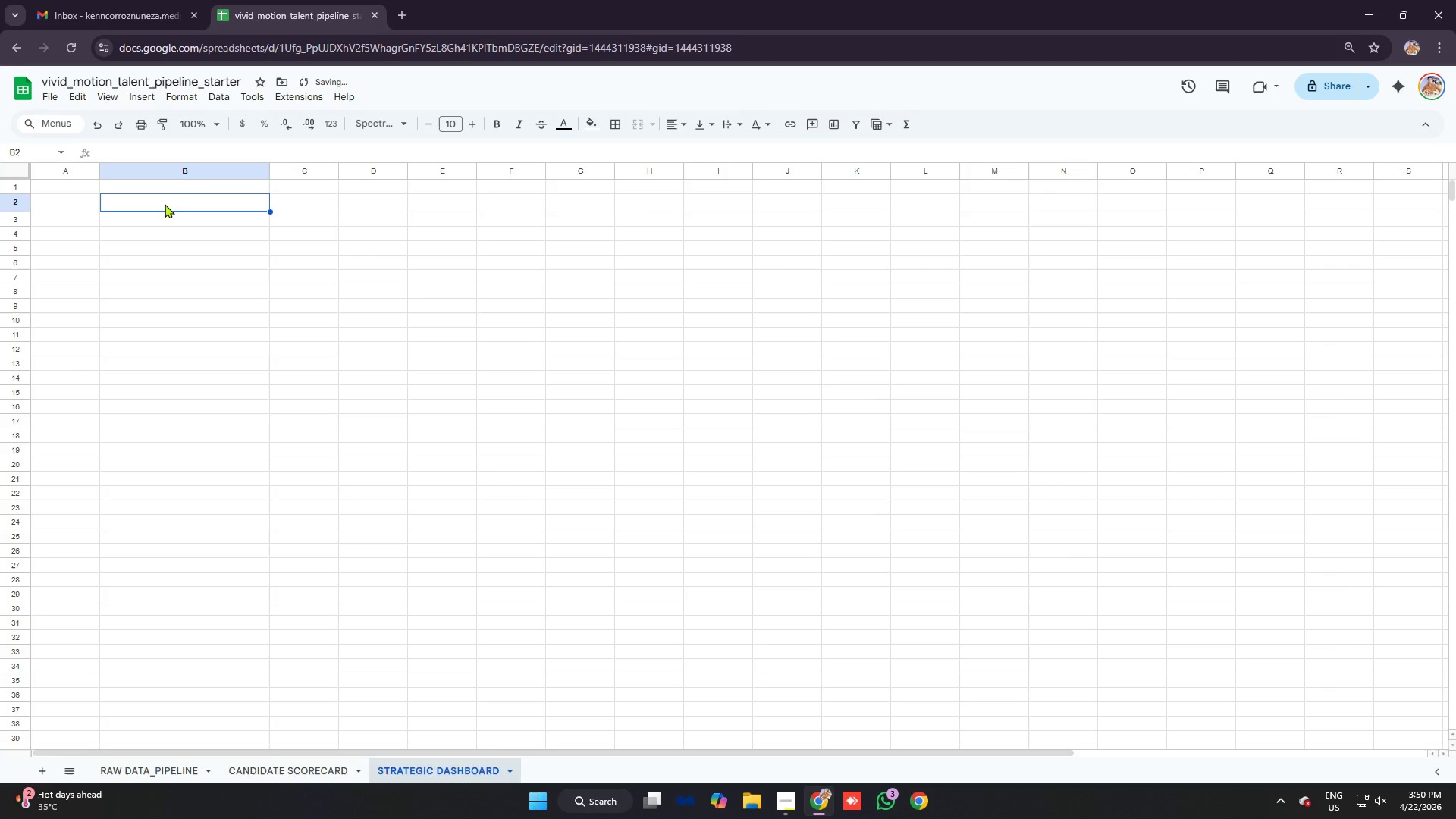 
type(VIVI)
 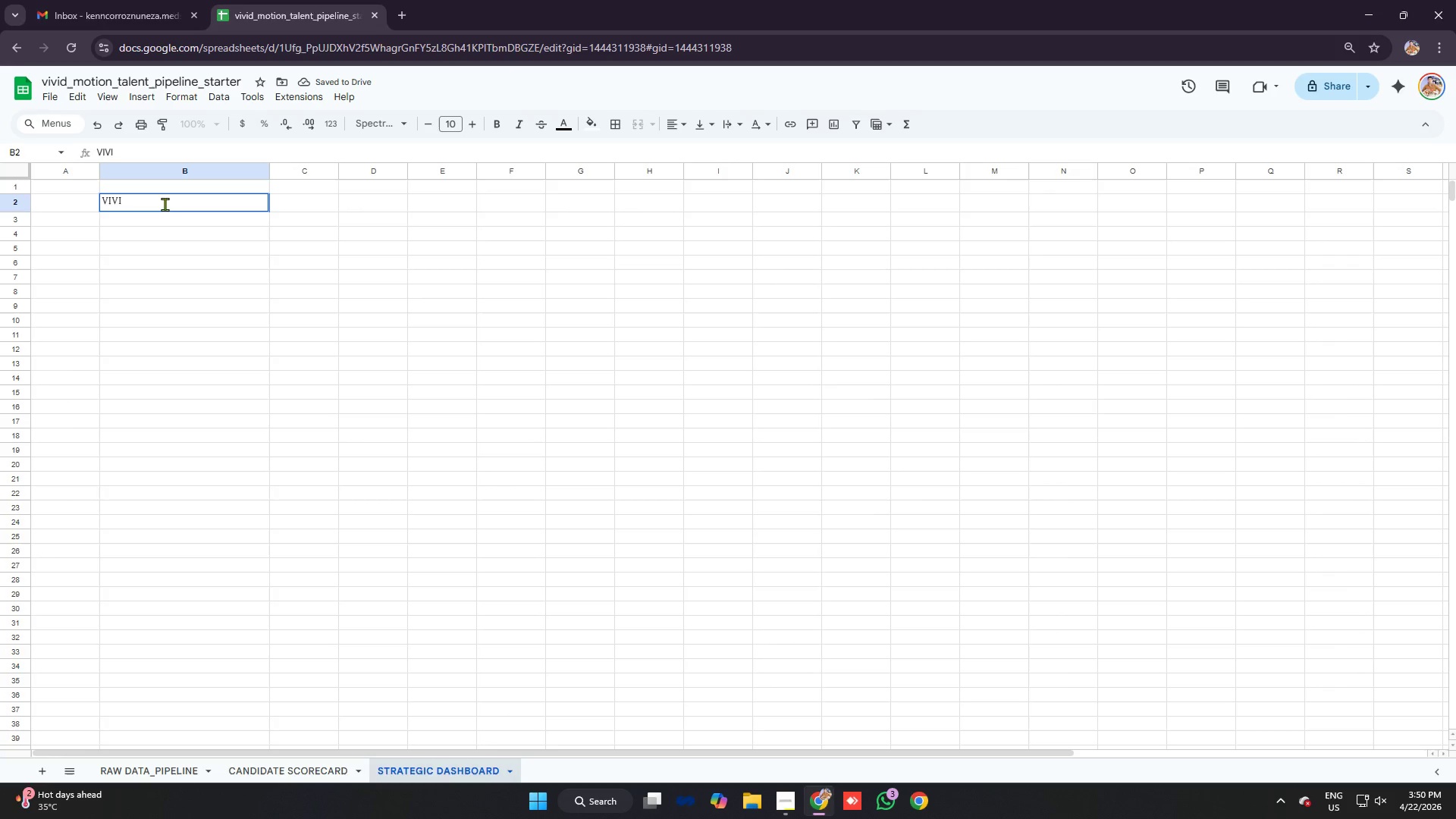 
hold_key(key=Backspace, duration=0.83)
 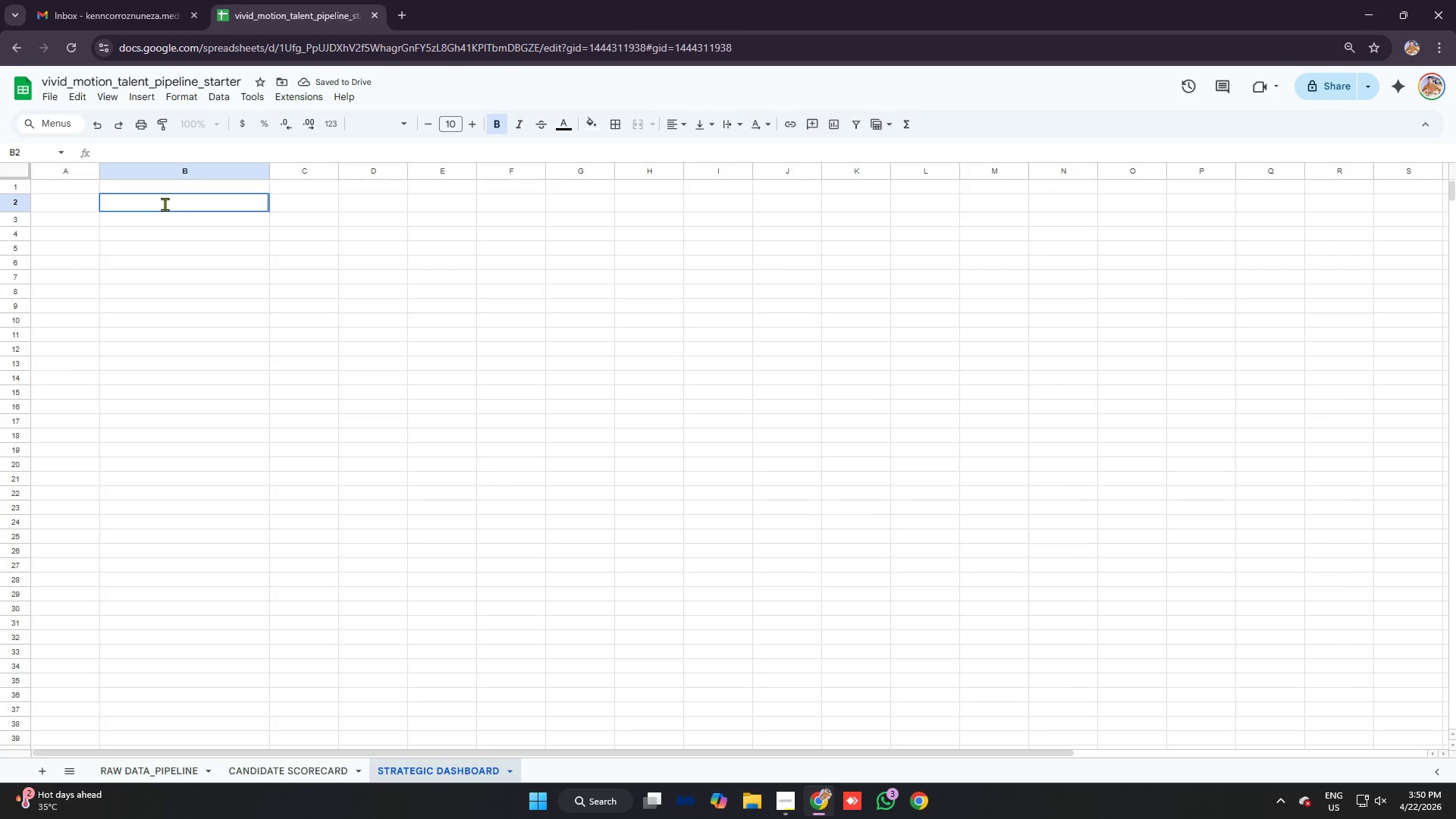 
key(Control+B)
 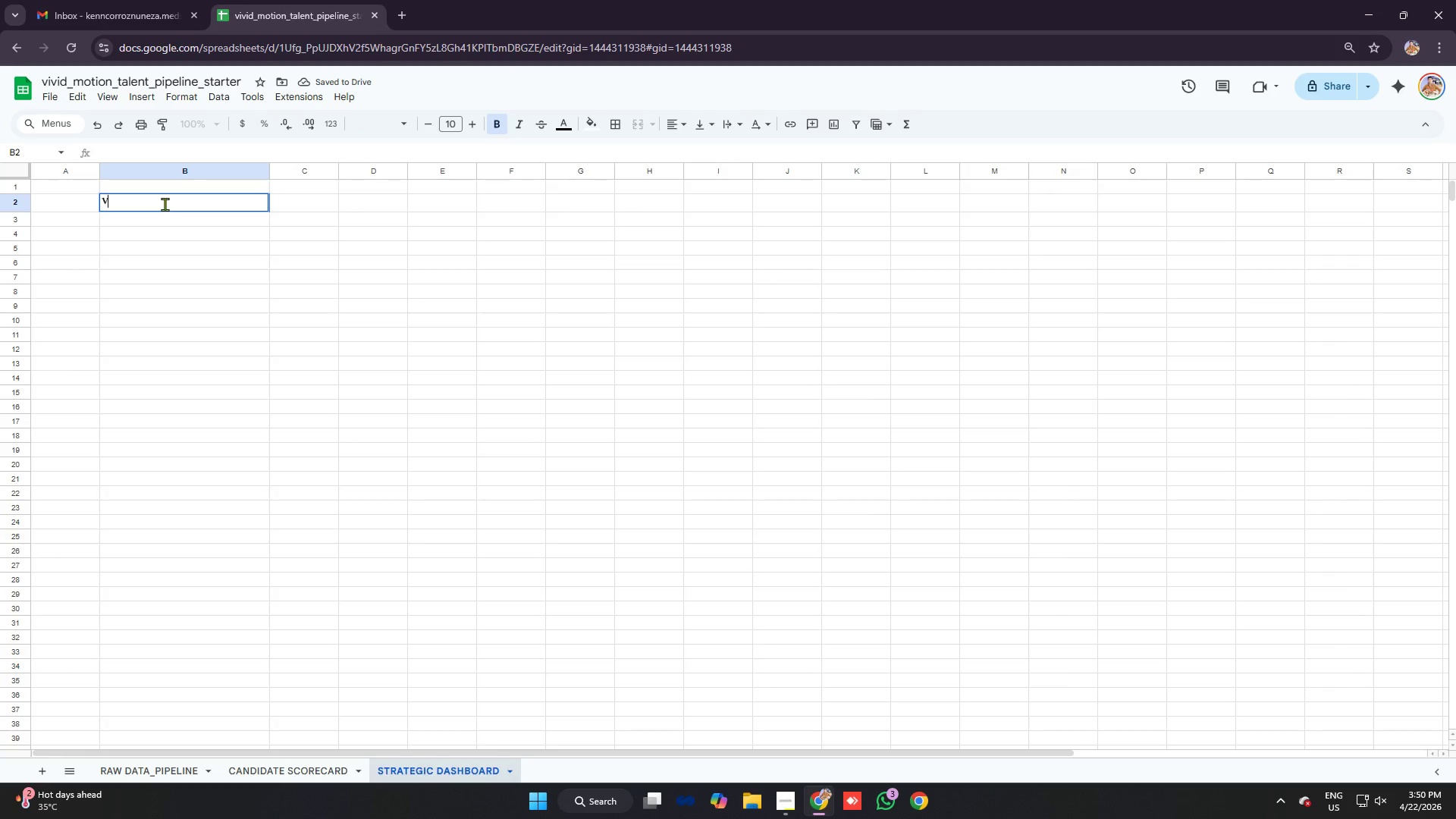 
type(VIVID MOTION RECRUITMENT ANALYTICS)
 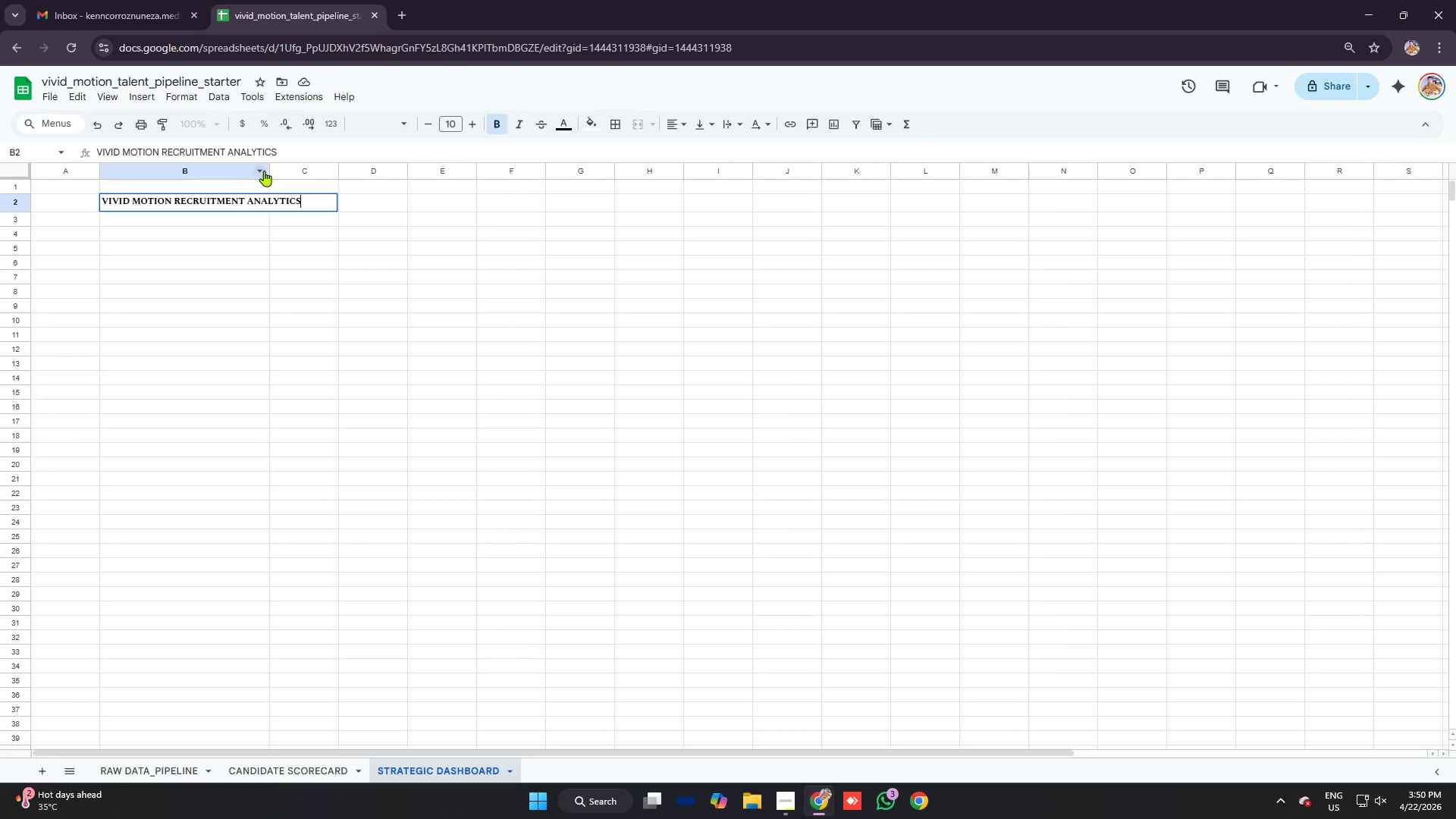 
left_click_drag(start_coordinate=[267, 168], to_coordinate=[307, 171])
 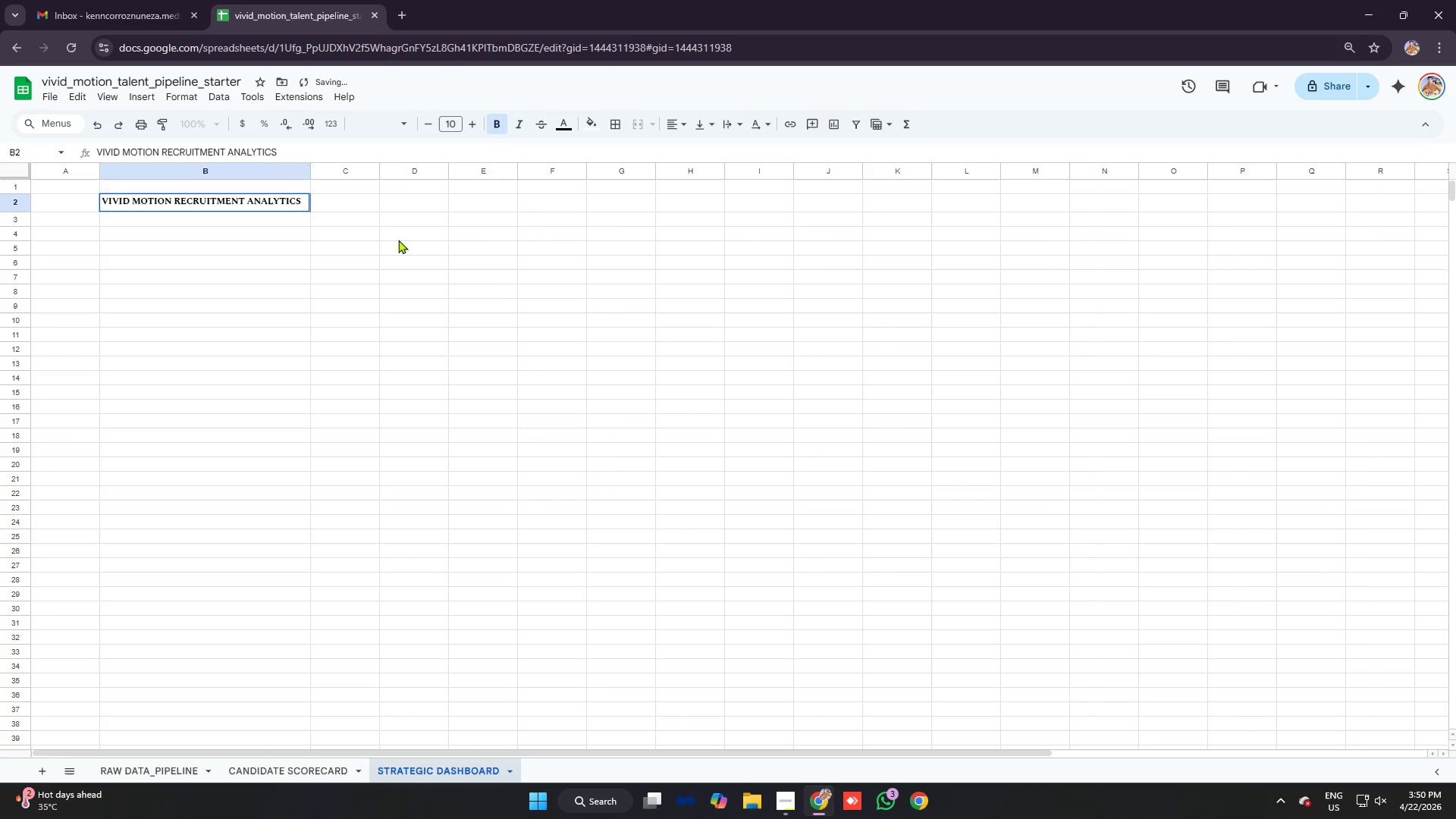 
left_click([388, 229])
 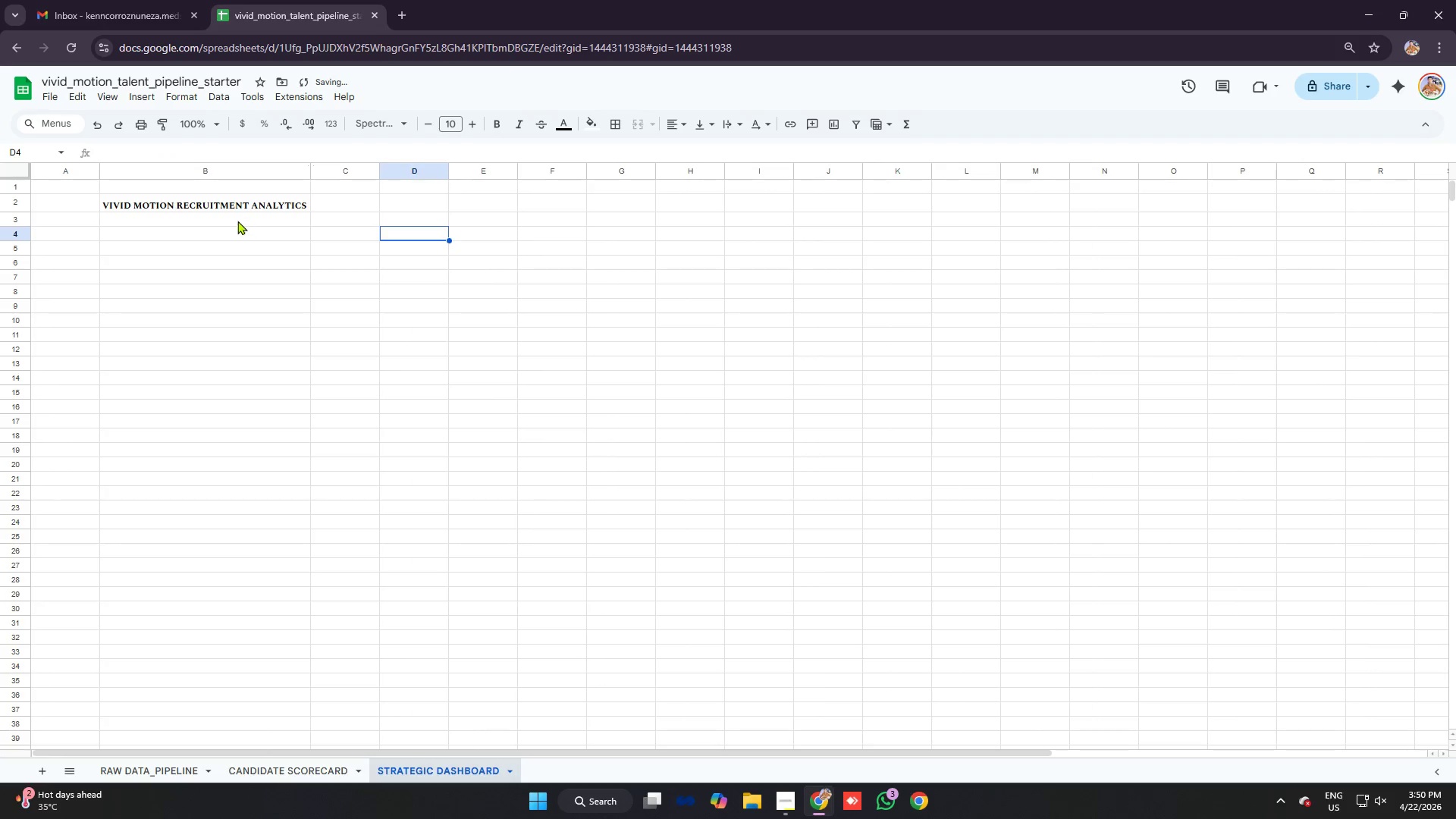 
left_click([232, 203])
 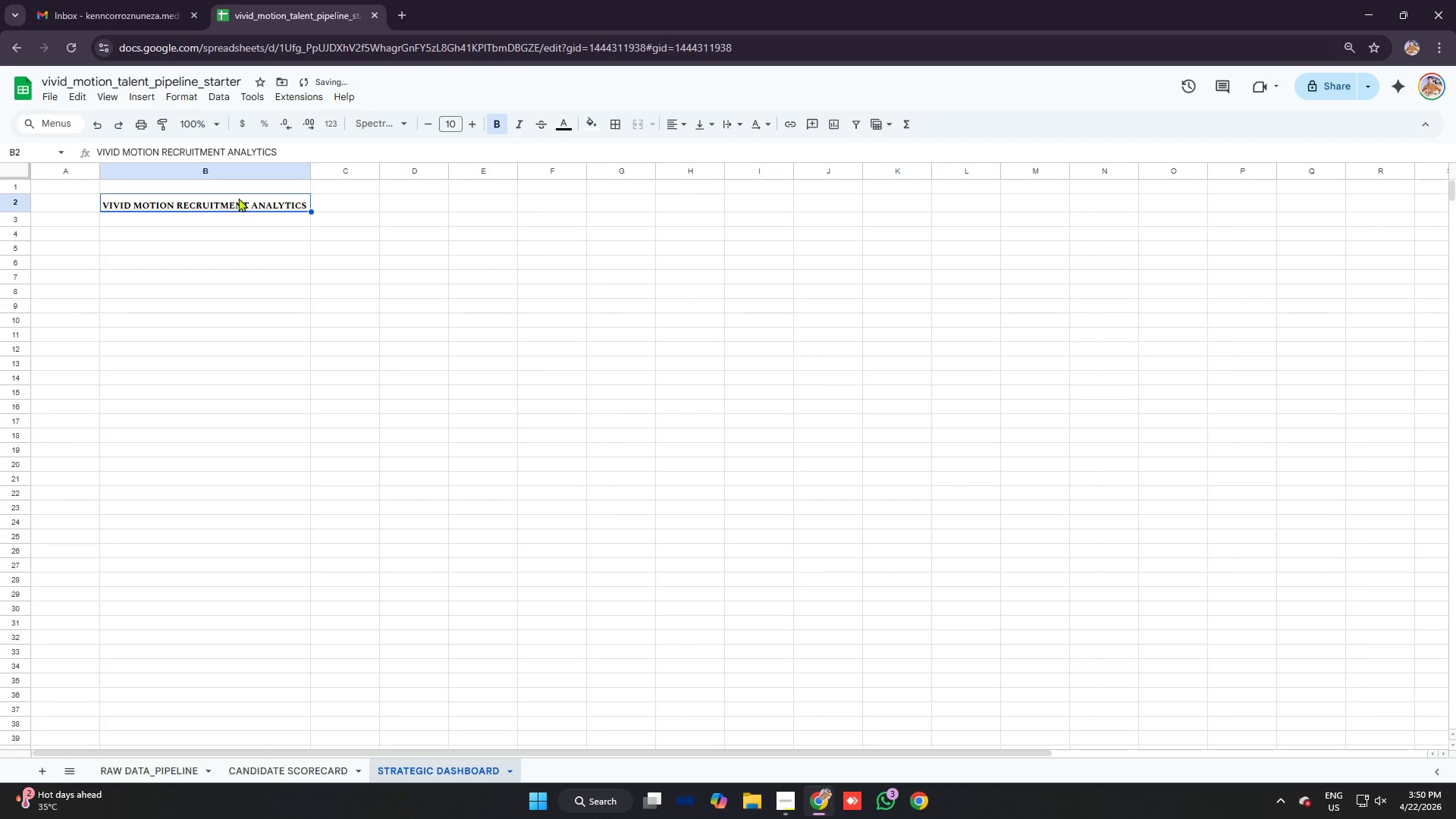 
hold_key(key=ControlLeft, duration=0.8)
 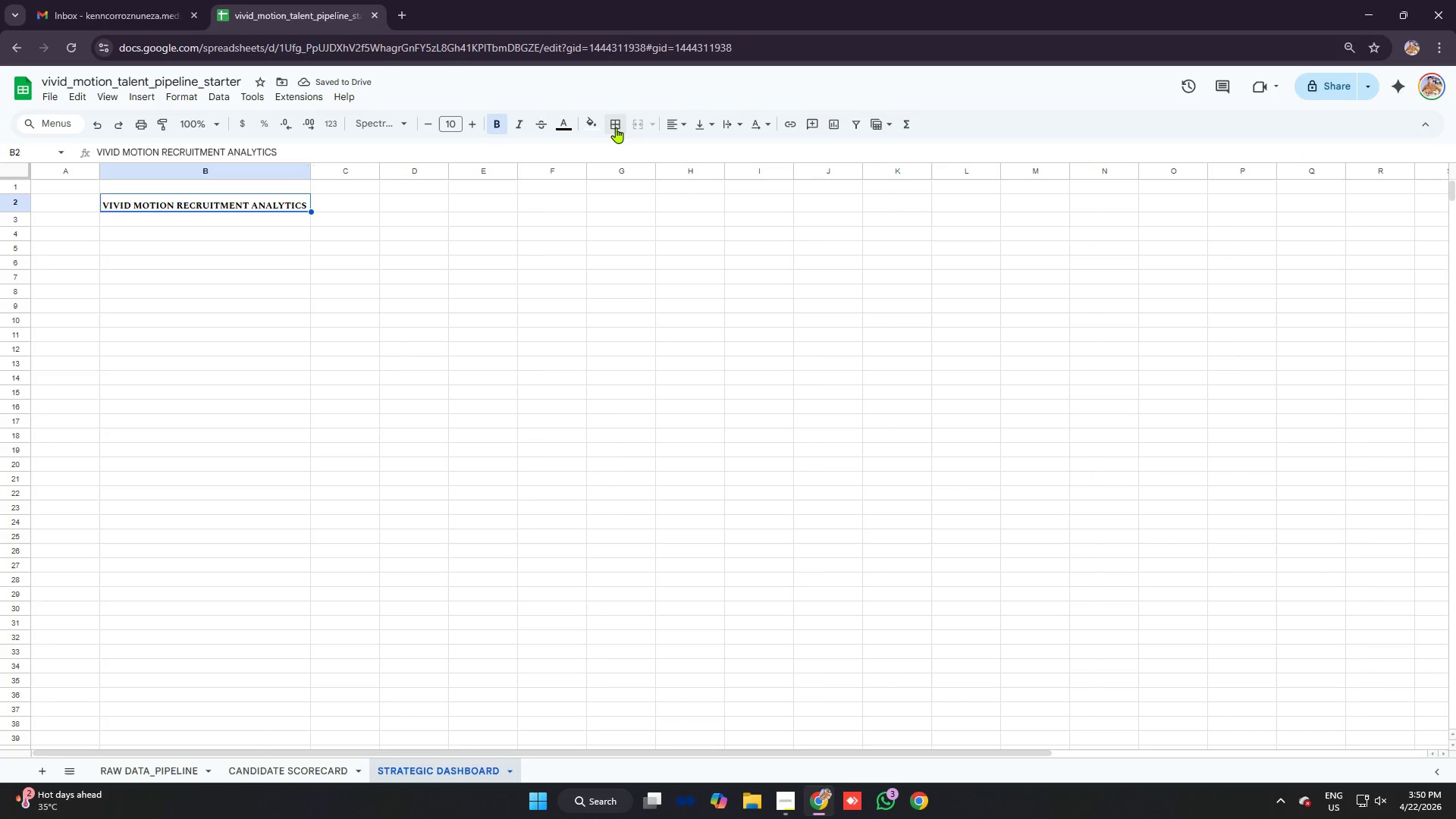 
left_click([589, 122])
 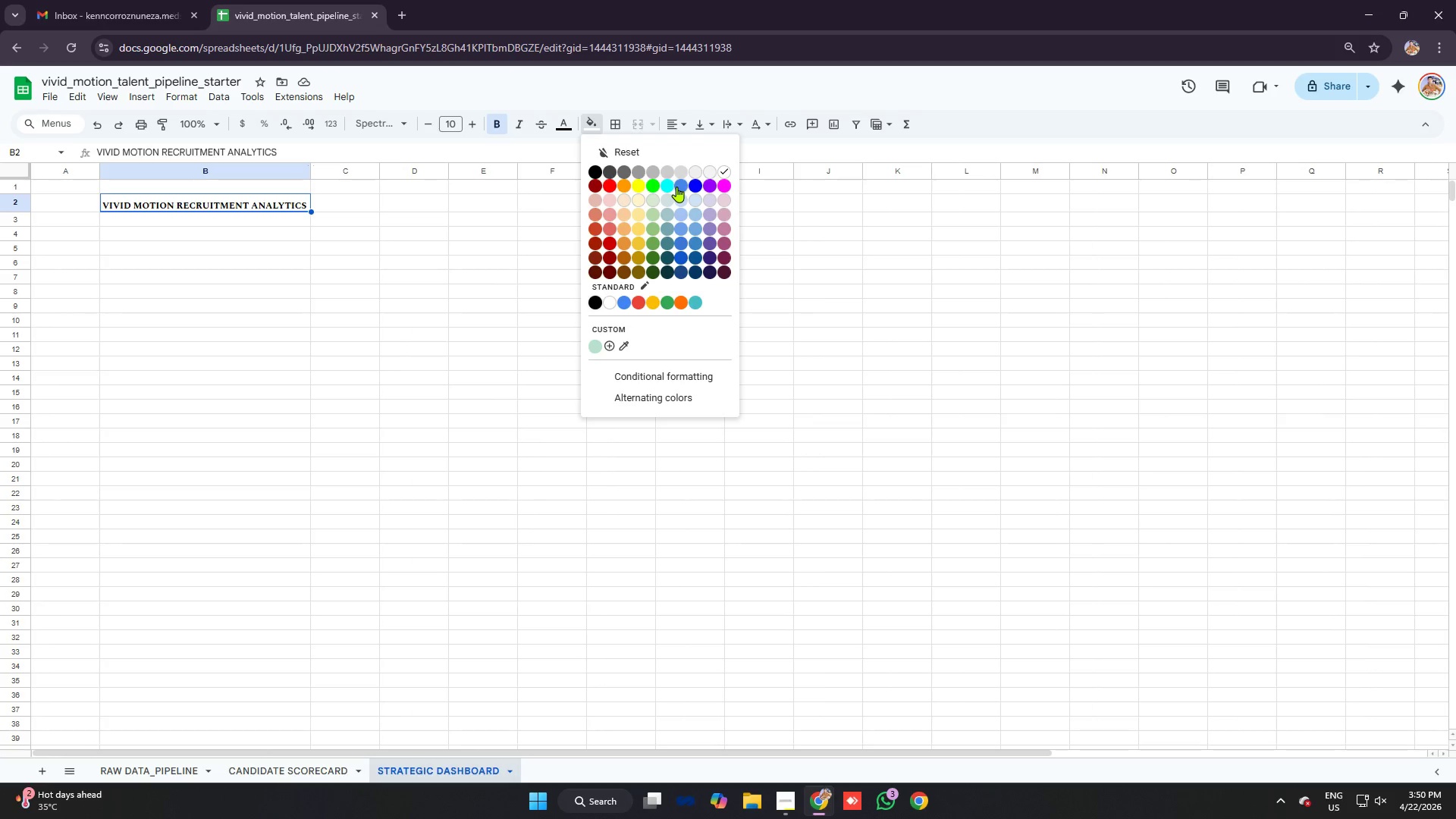 
left_click([667, 187])
 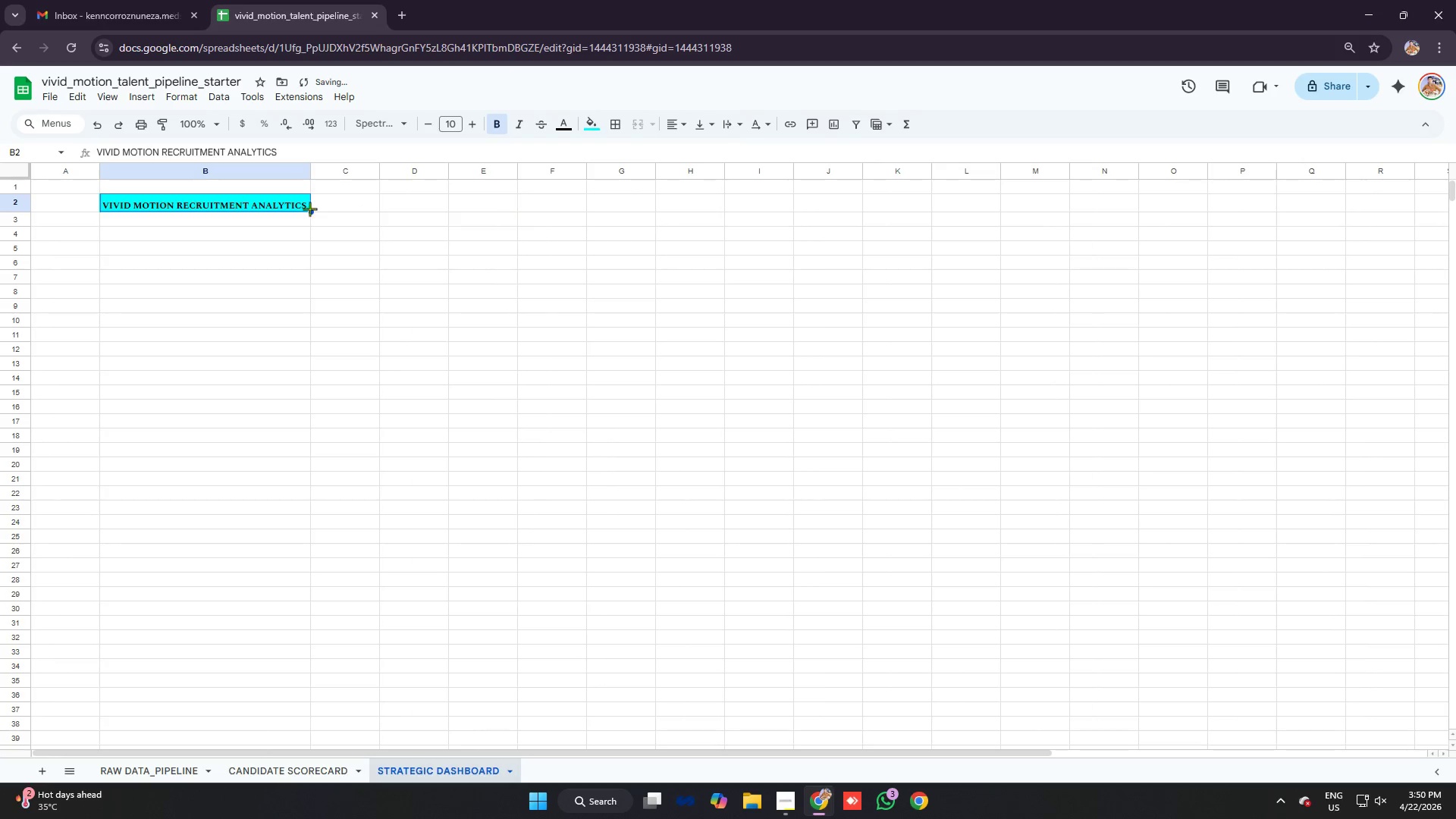 
left_click([305, 209])
 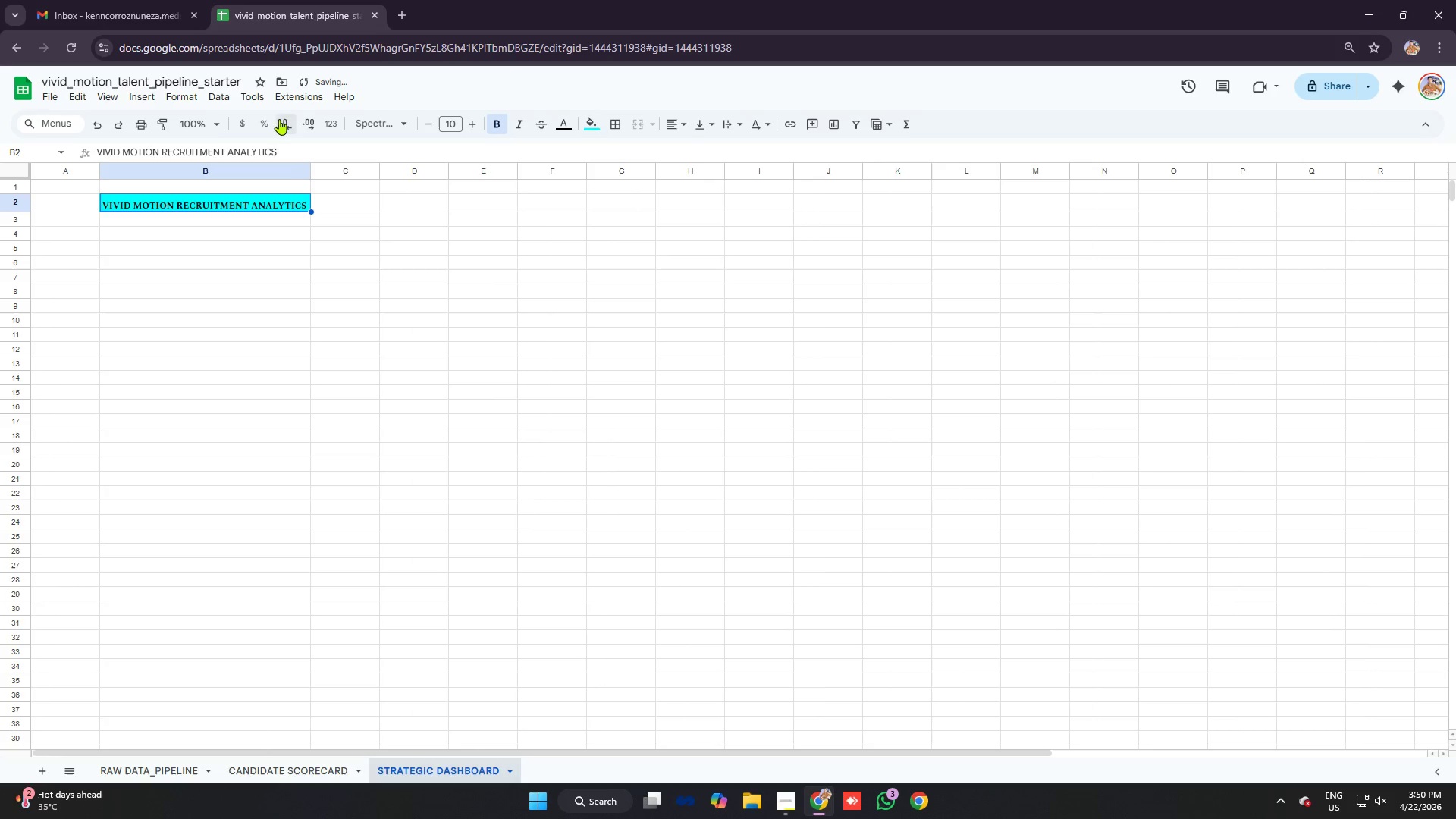 
mouse_move([219, 116])
 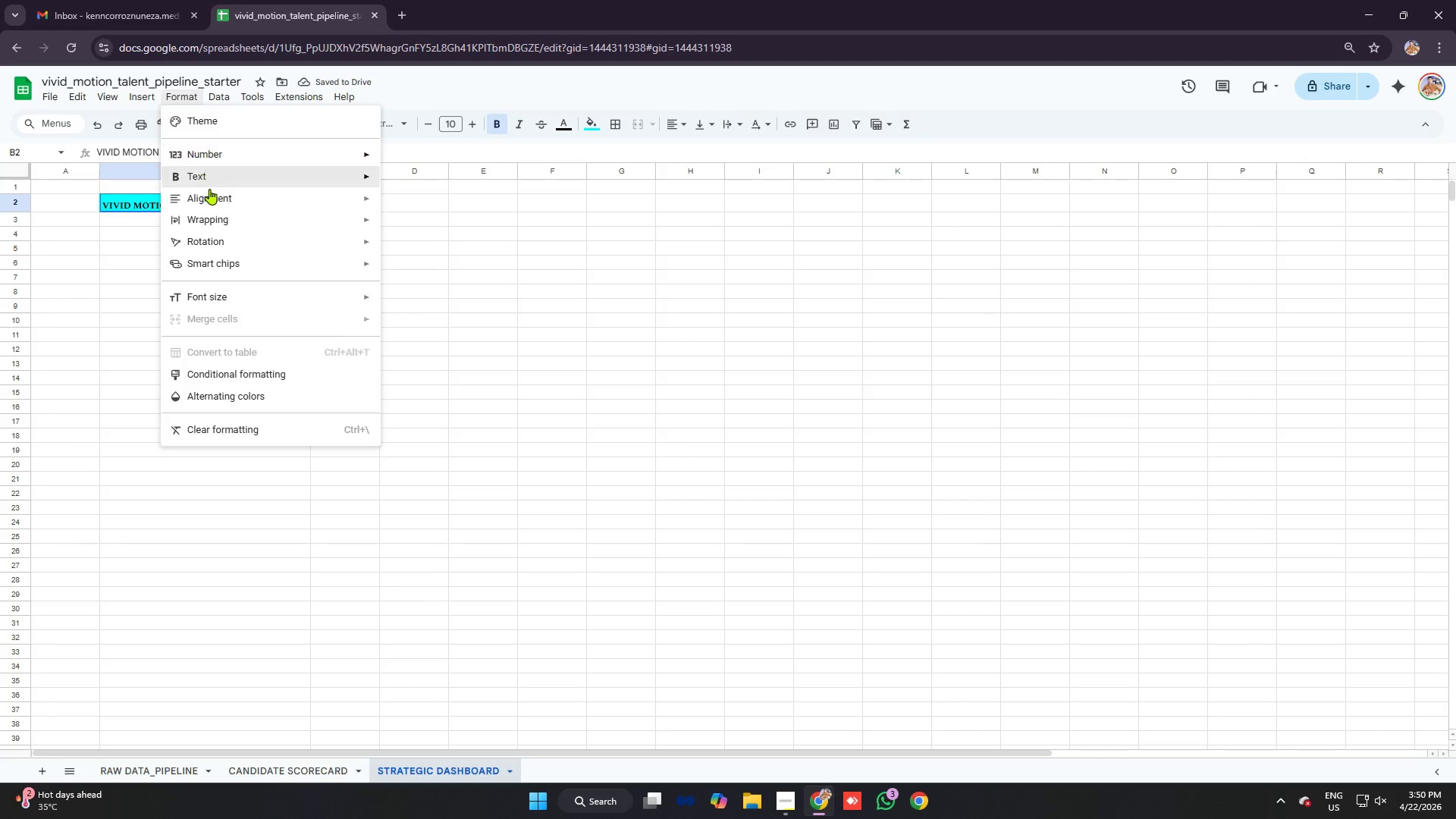 
left_click([211, 193])
 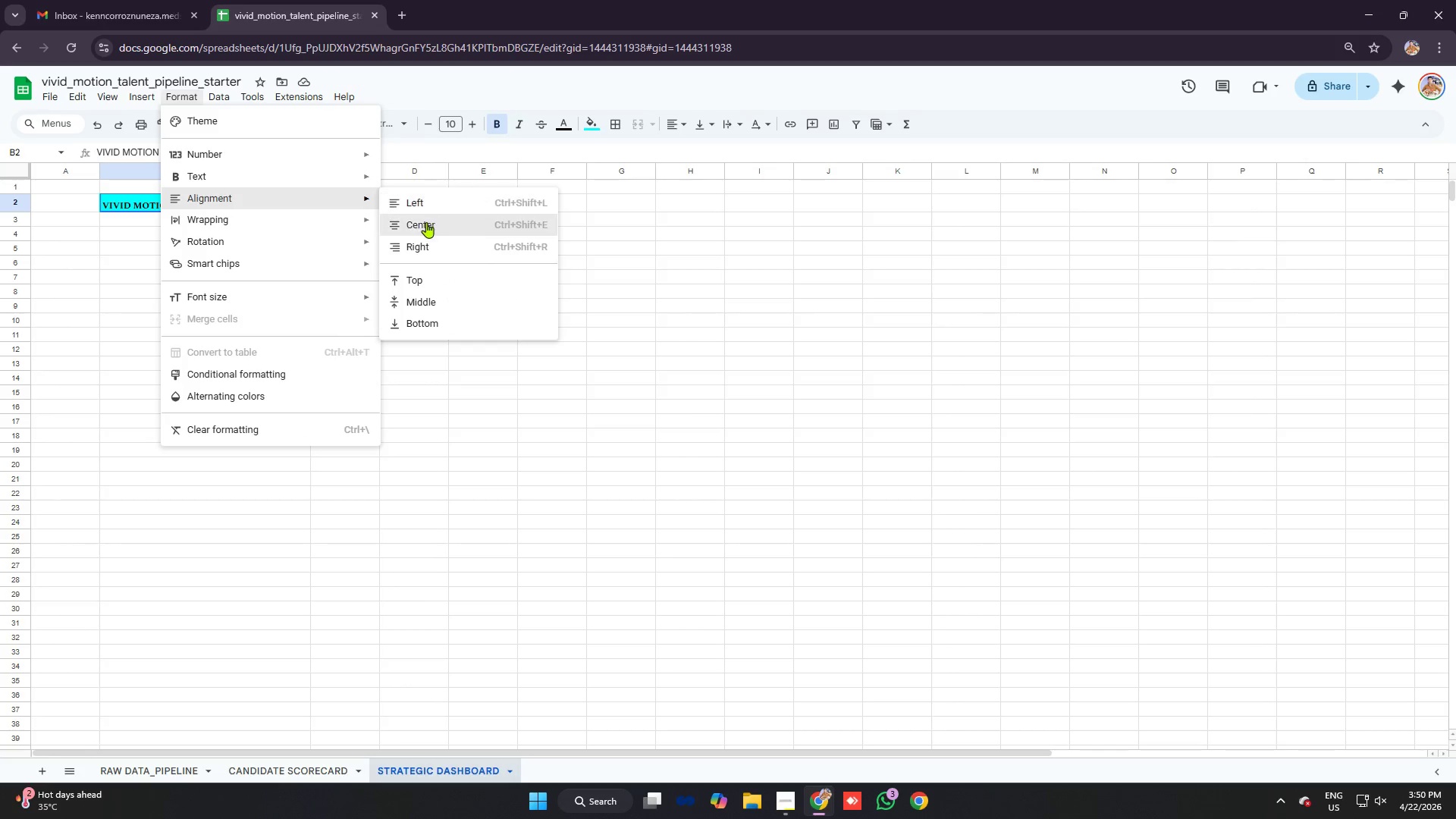 
left_click([426, 222])
 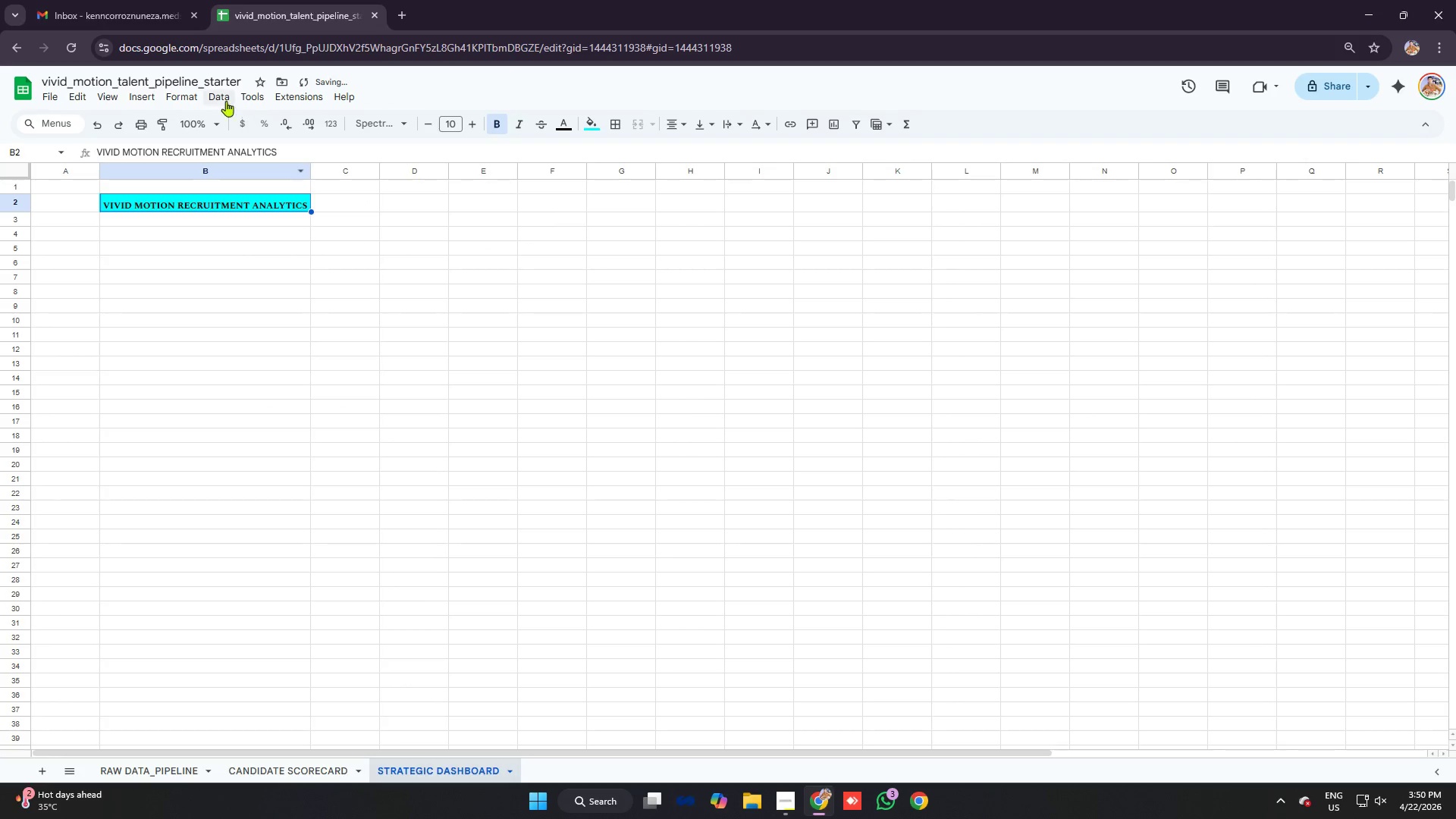 
left_click([221, 92])
 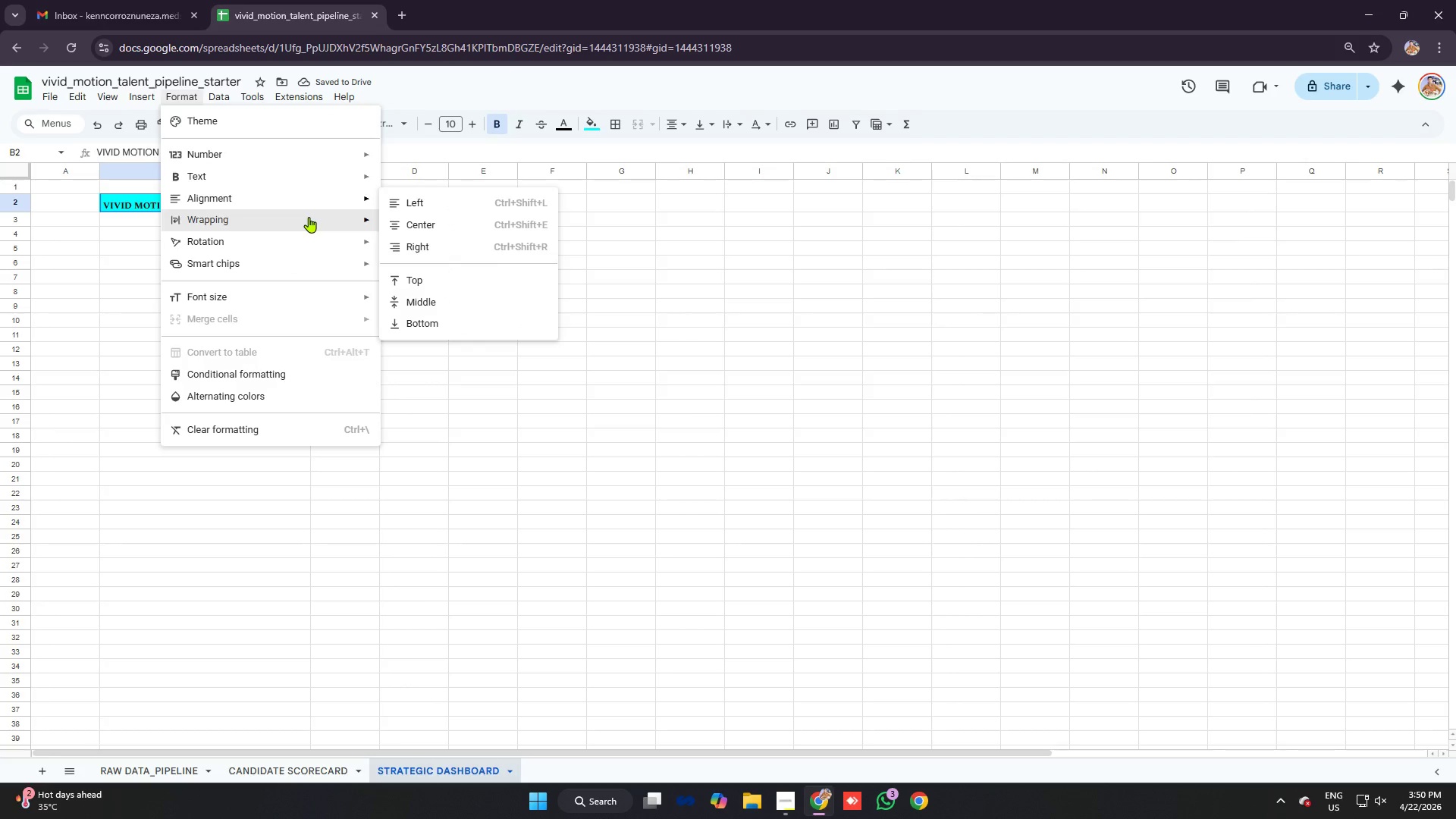 
left_click([453, 303])
 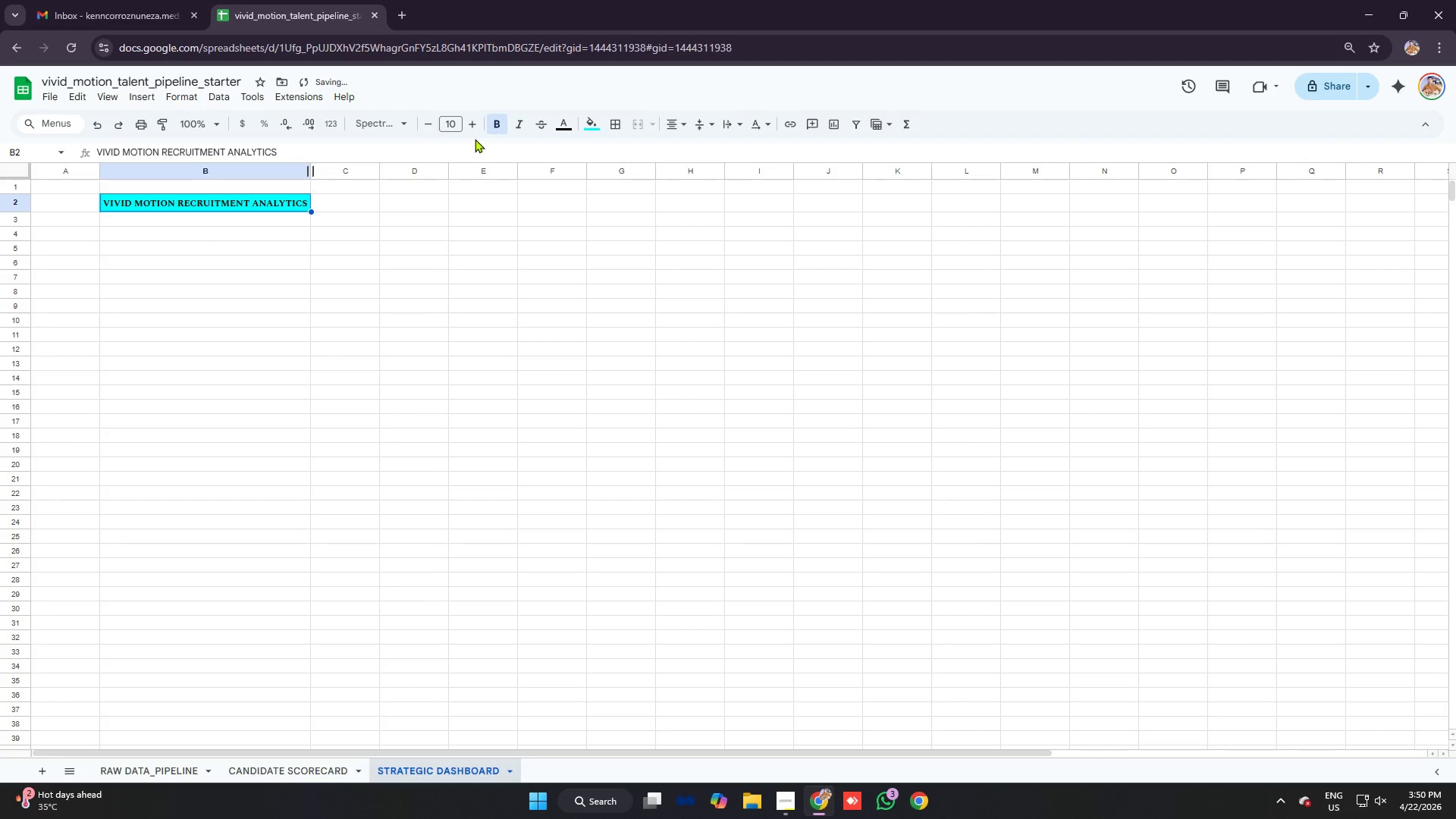 
left_click([477, 127])
 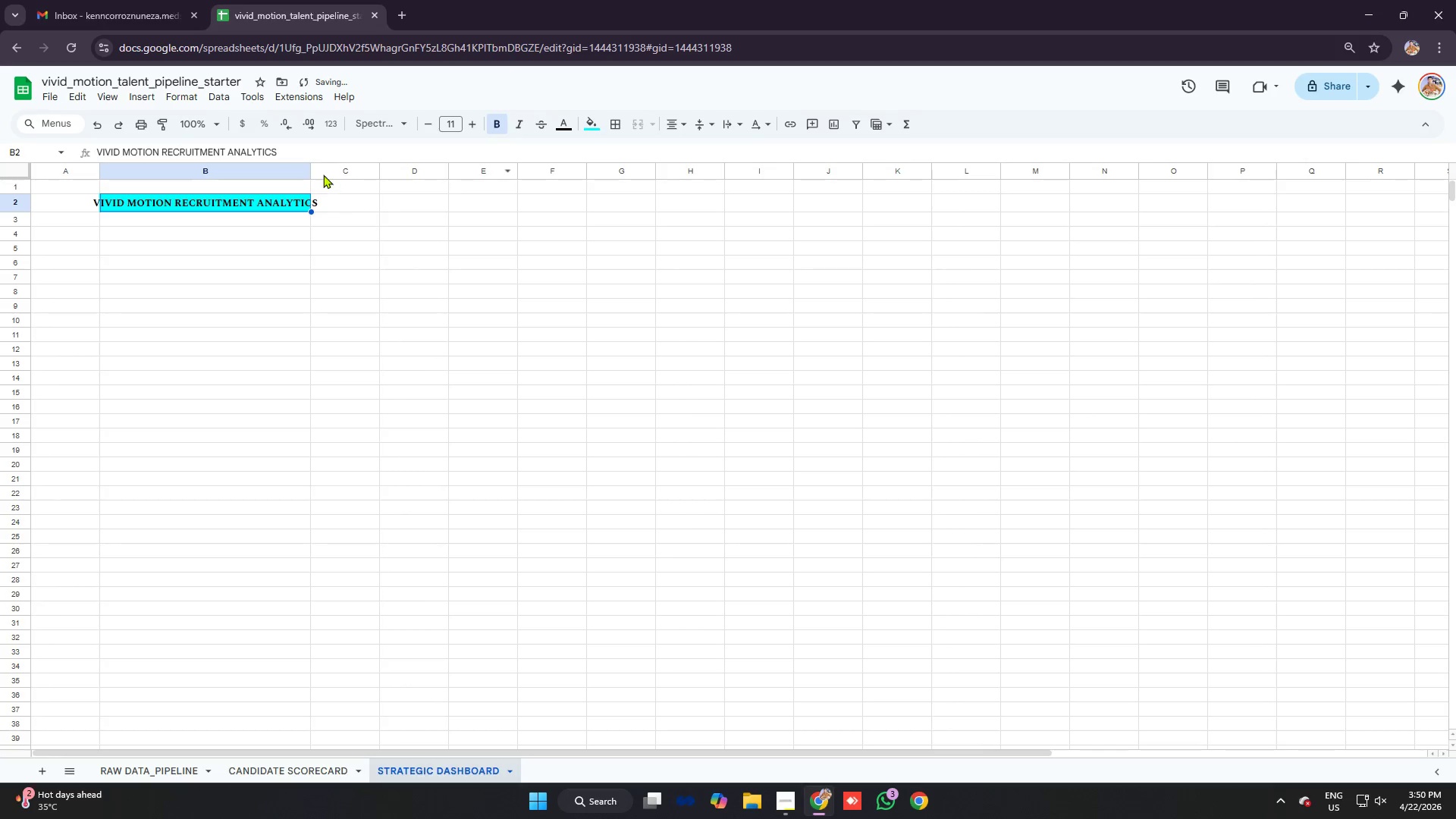 
left_click_drag(start_coordinate=[309, 168], to_coordinate=[331, 172])
 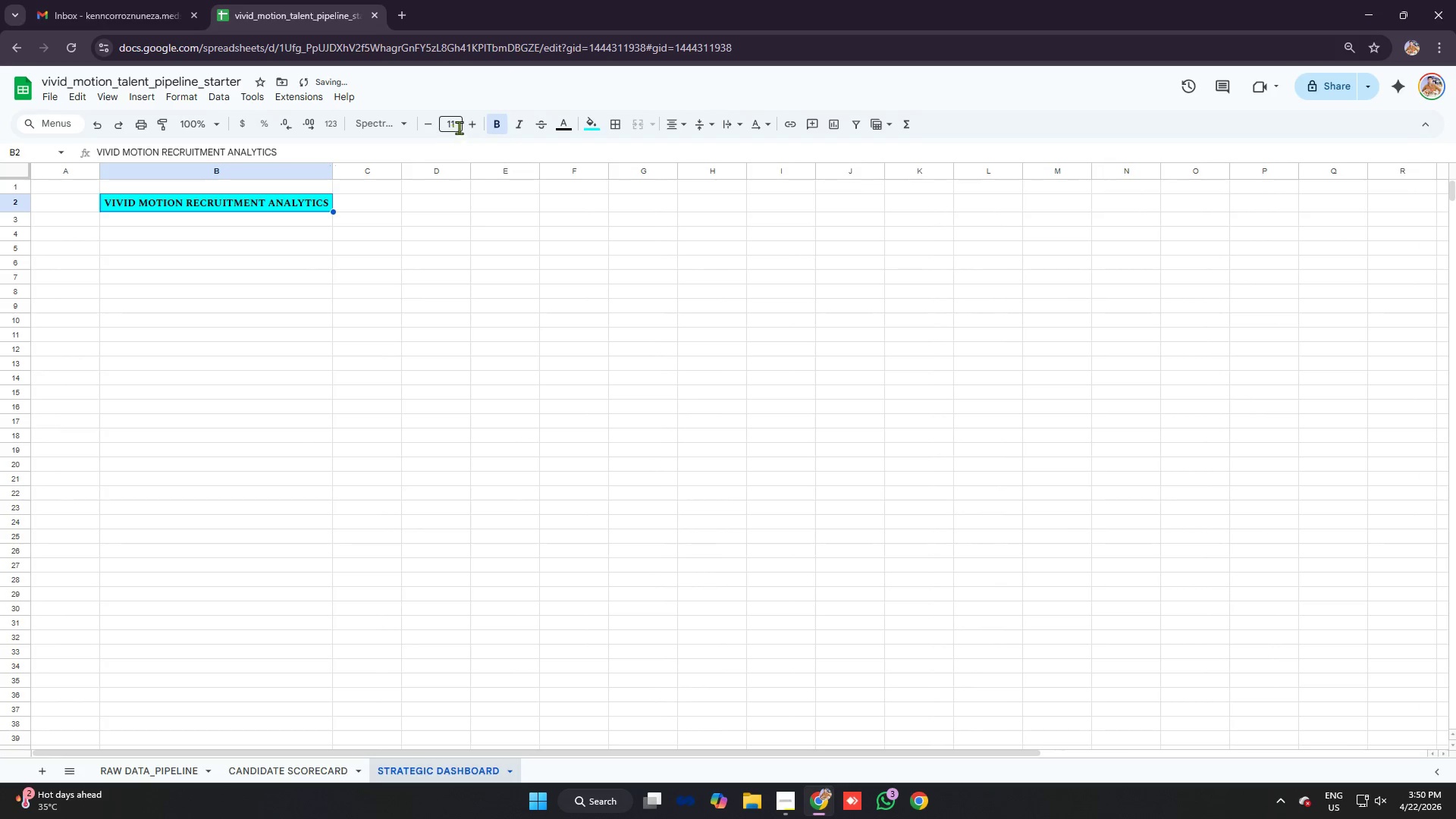 
left_click([472, 122])
 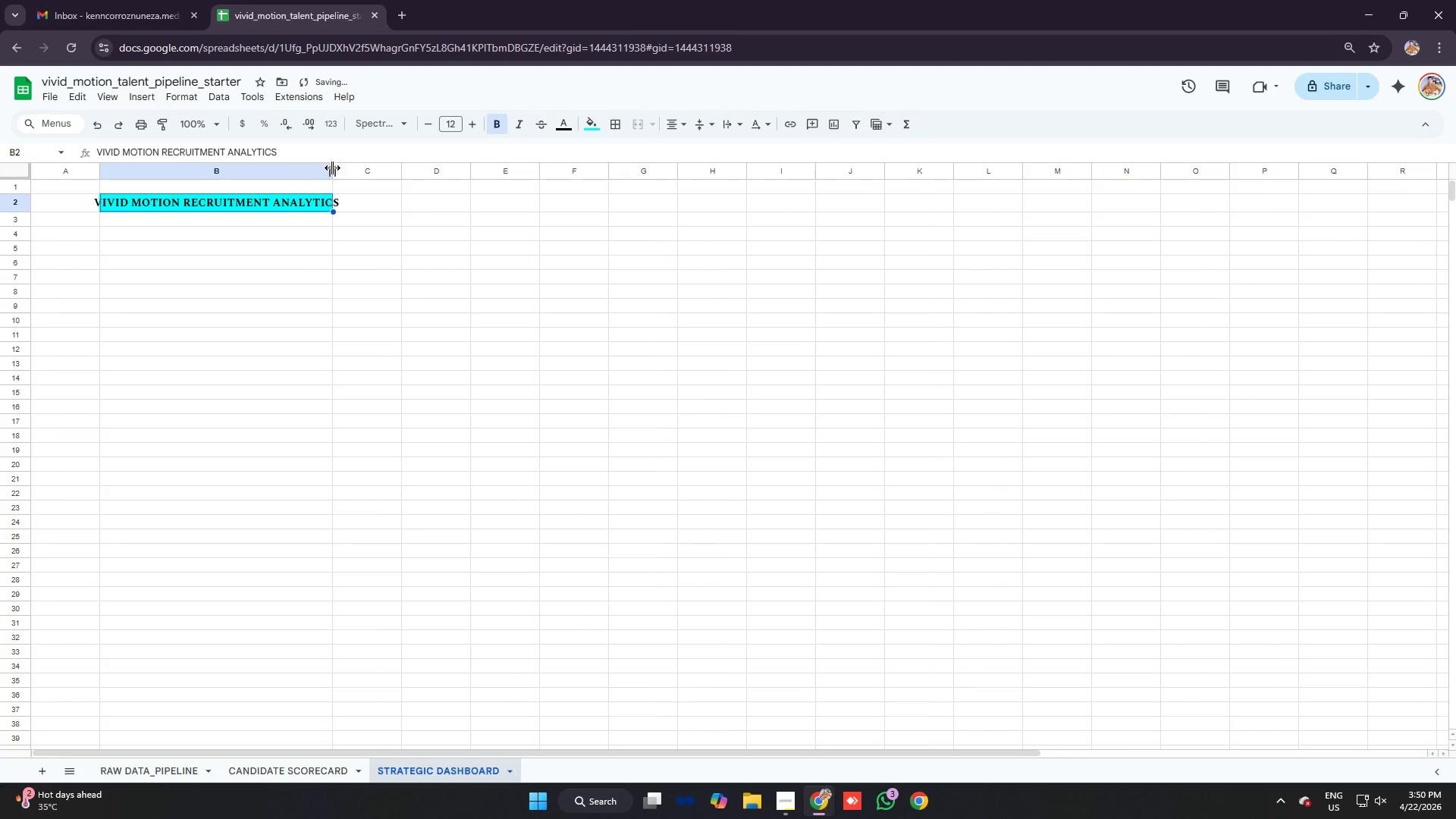 
left_click_drag(start_coordinate=[333, 168], to_coordinate=[353, 170])
 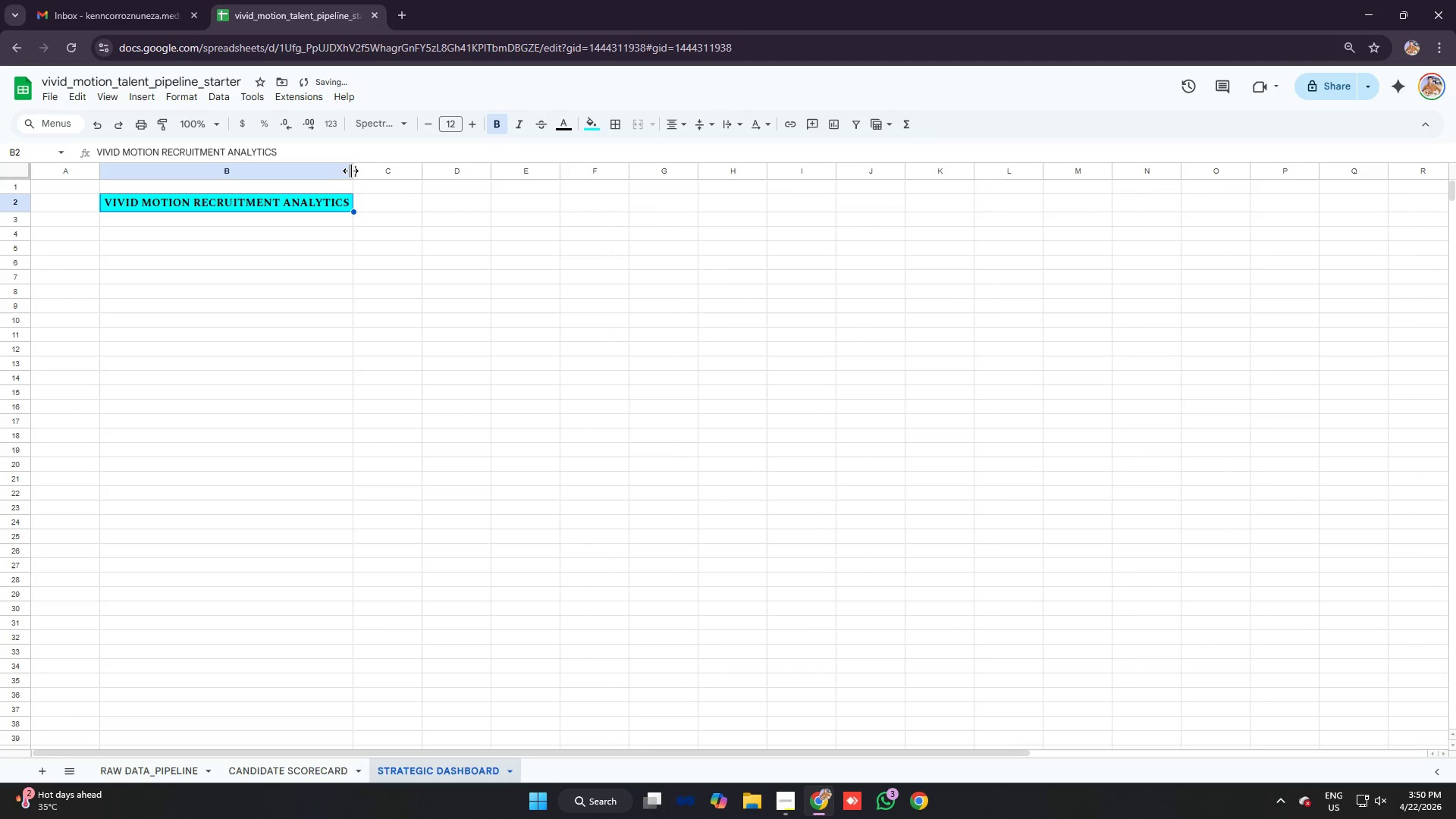 
left_click([359, 171])
 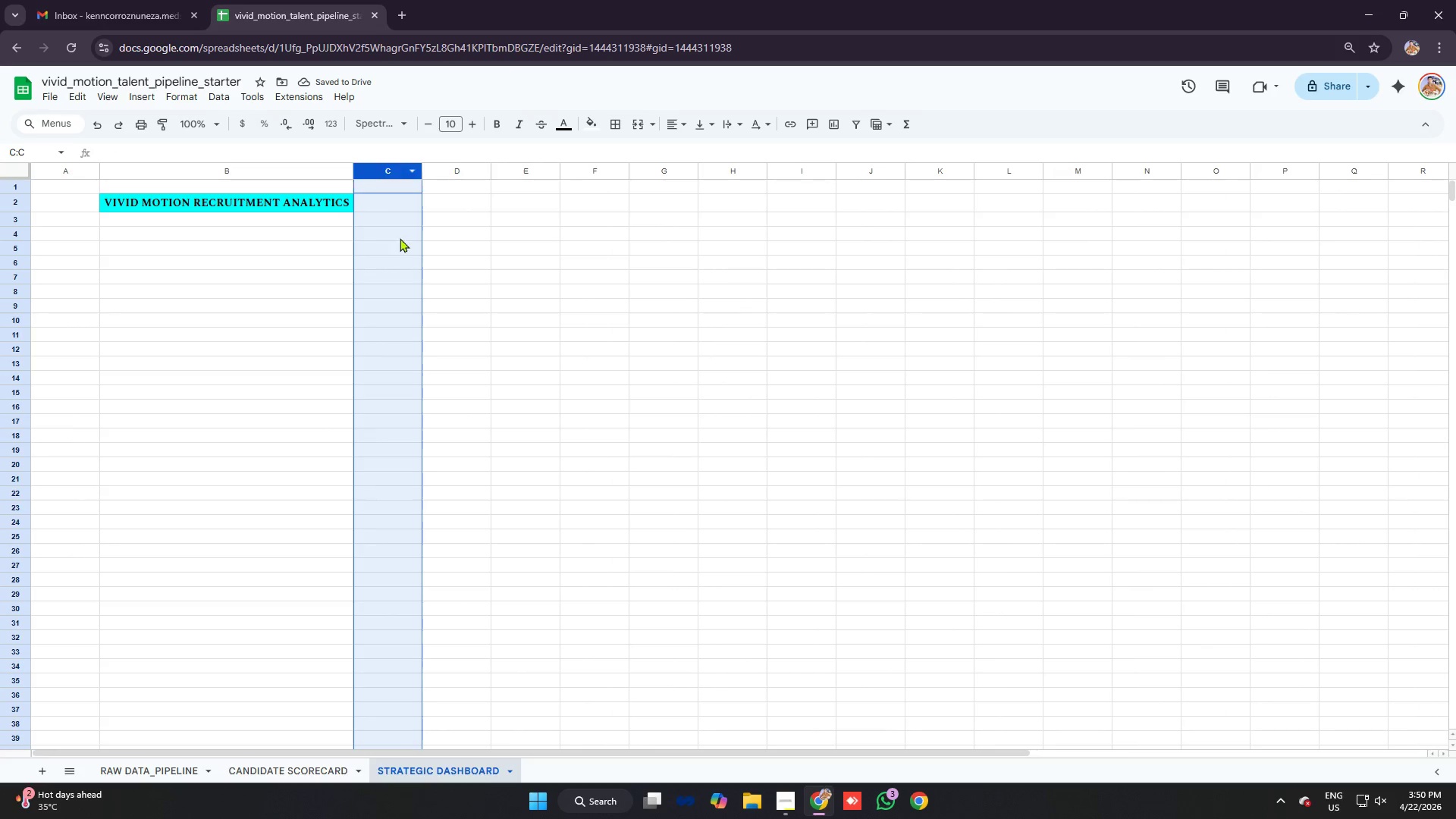 
left_click([430, 243])
 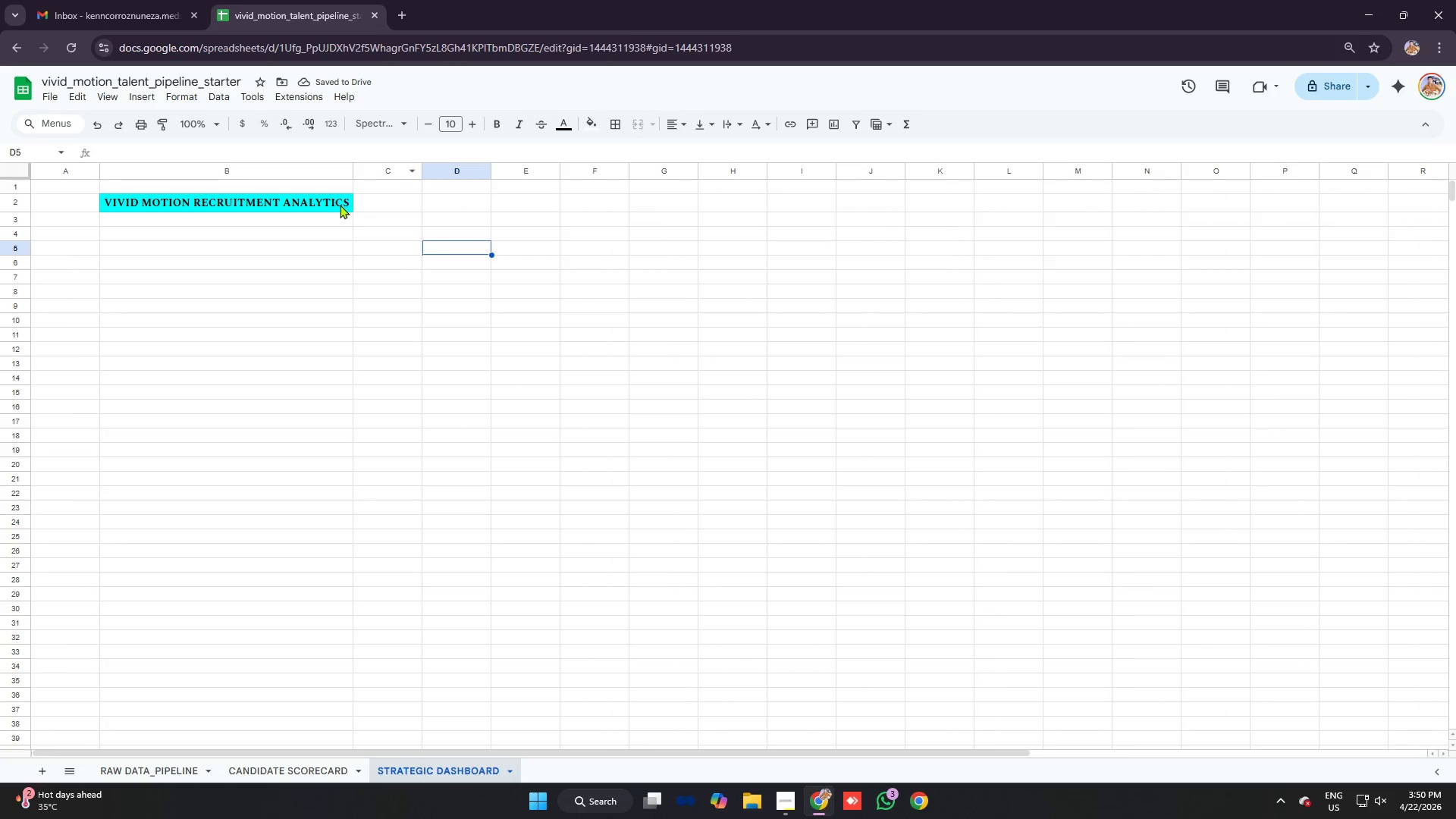 
left_click([338, 204])
 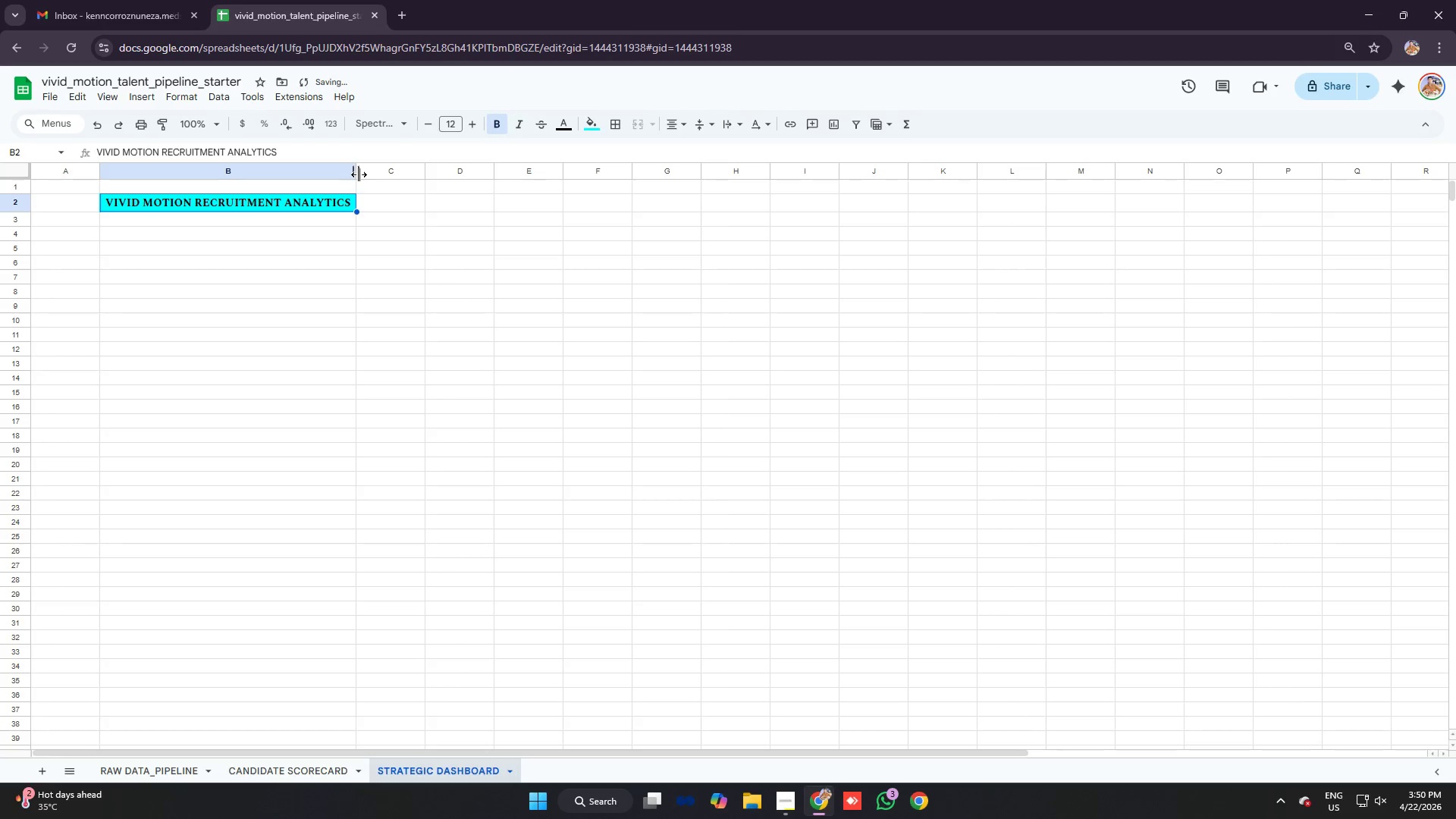 
left_click([377, 223])
 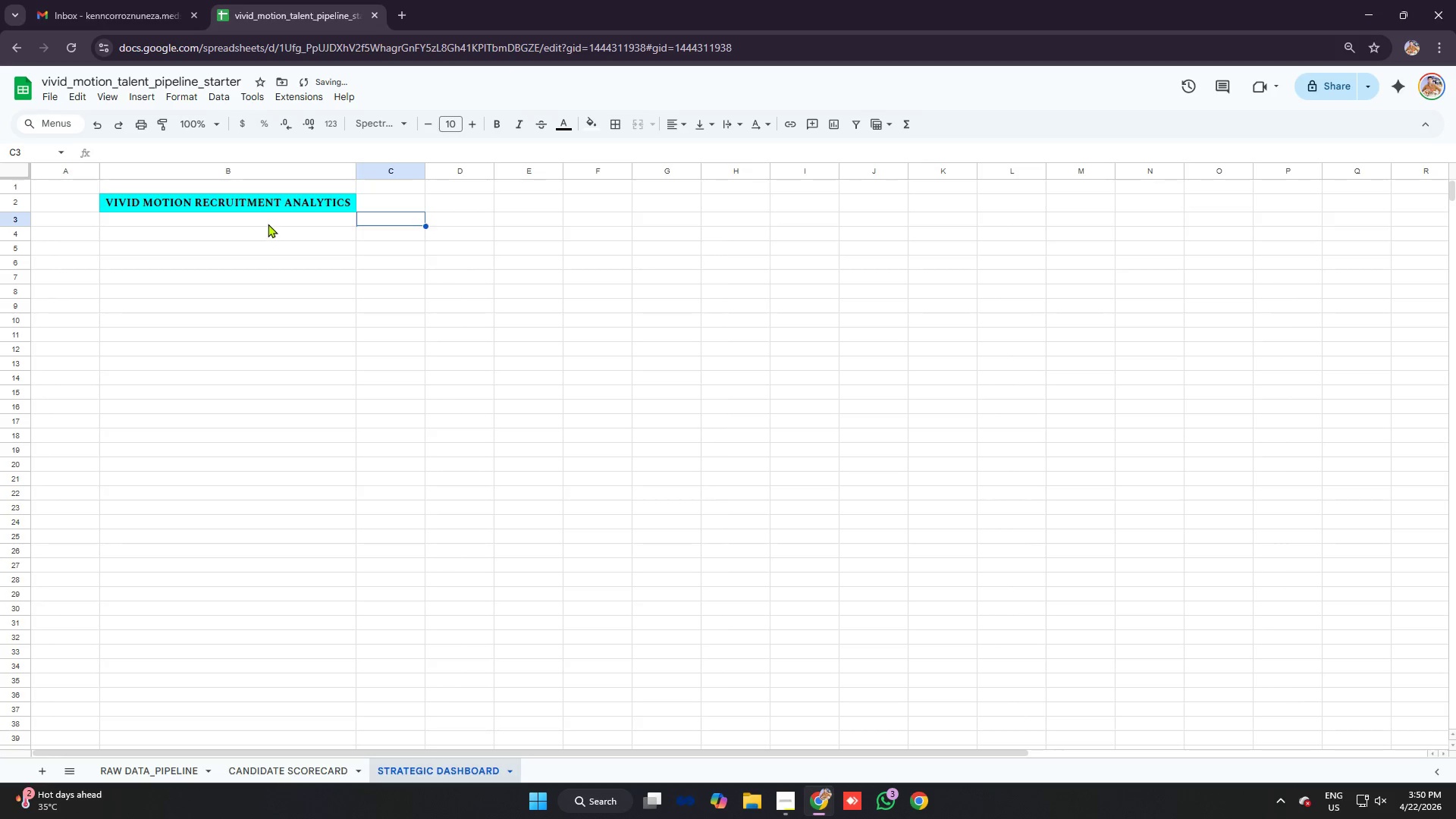 
left_click([268, 224])
 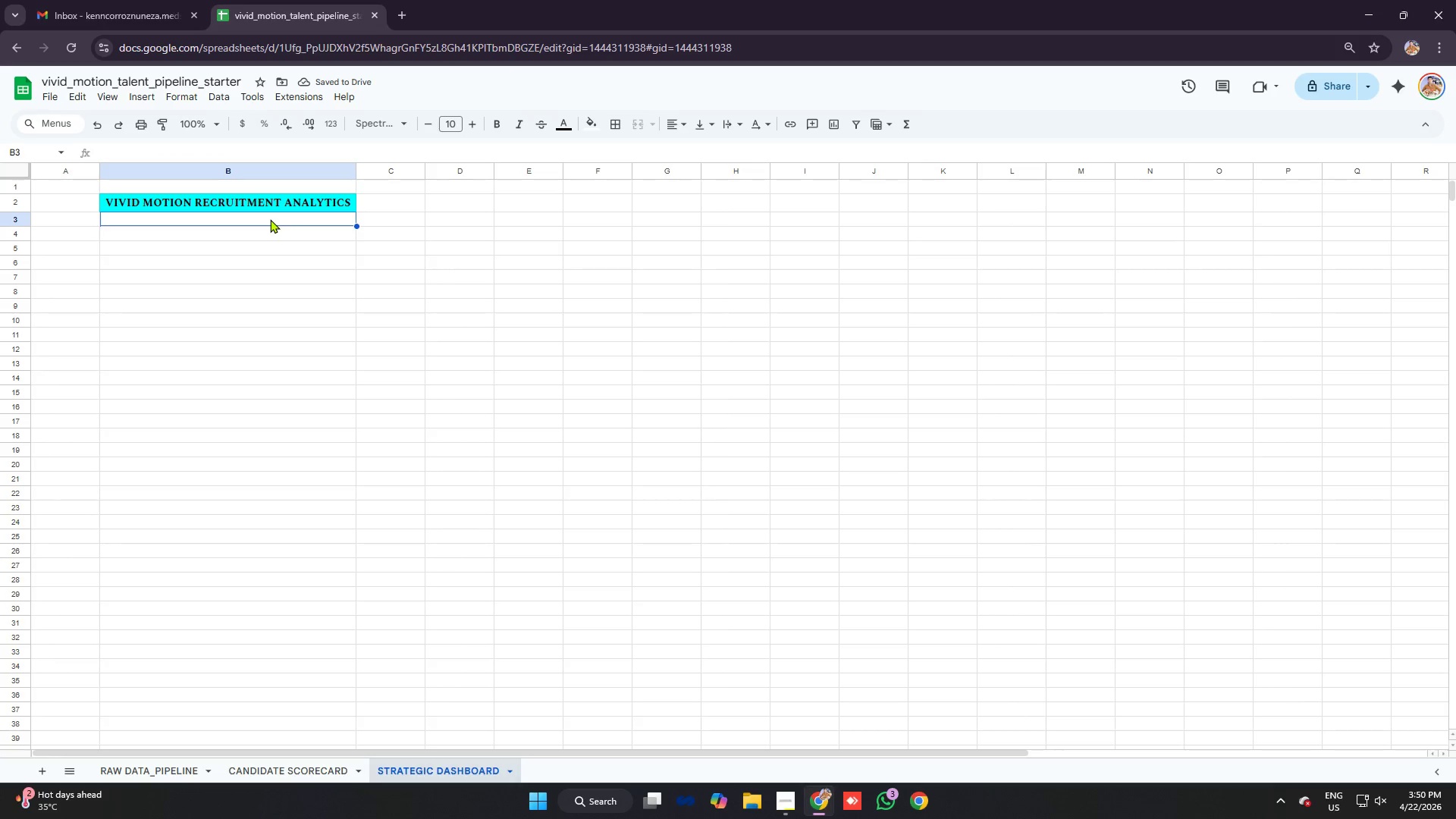 
left_click([199, 233])
 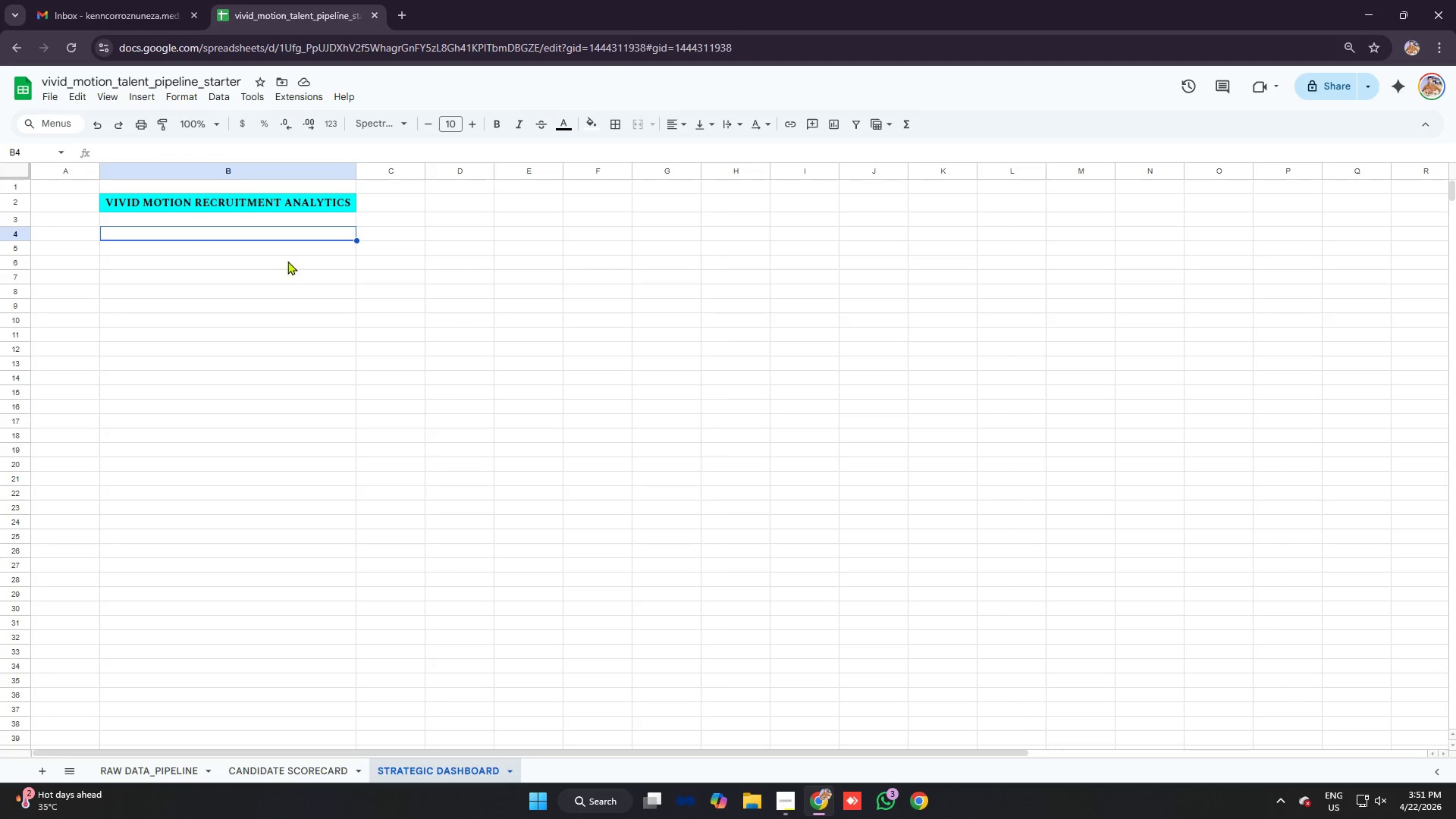 
key(Control+Z)
 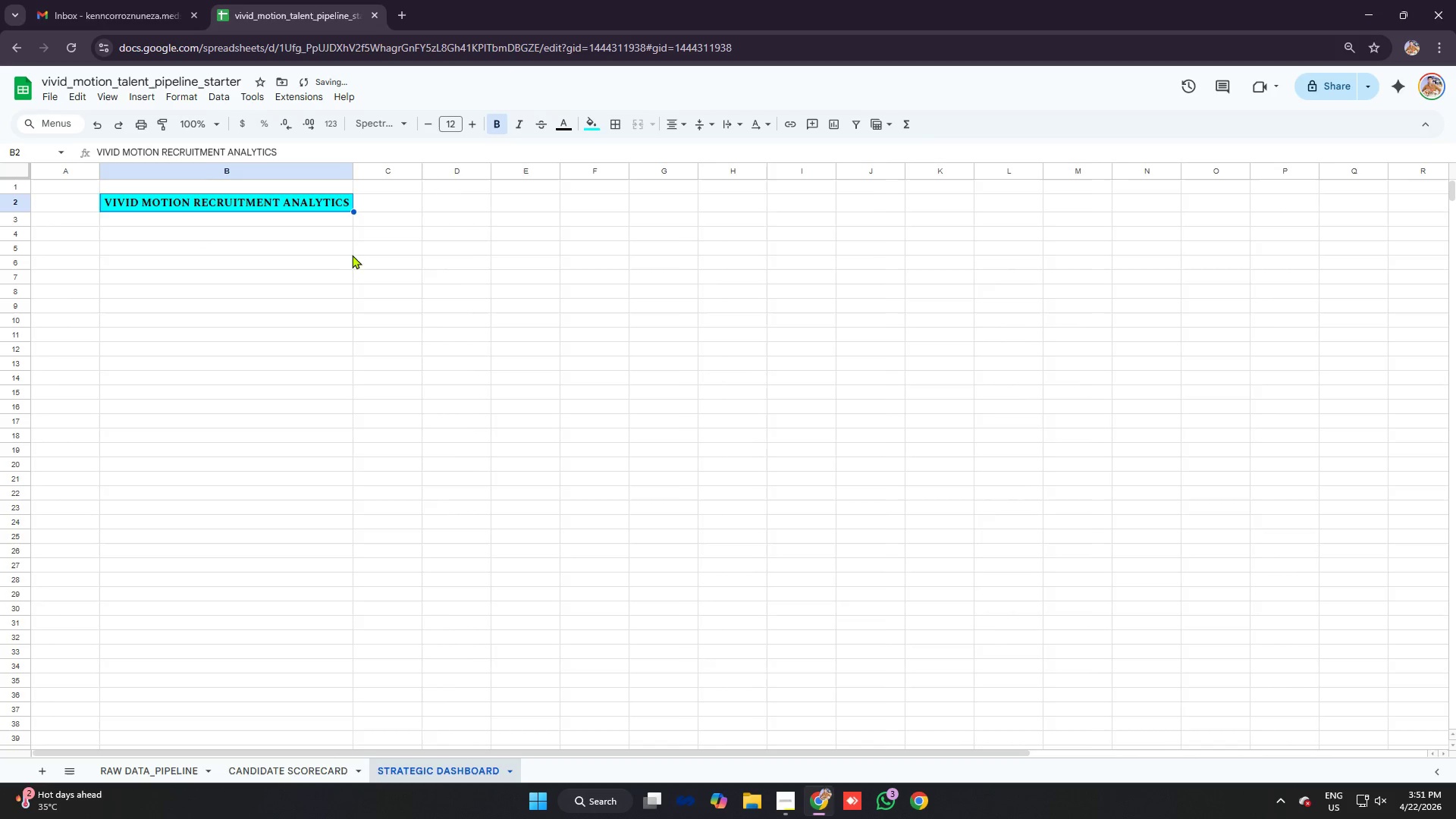 
key(Control+Z)
 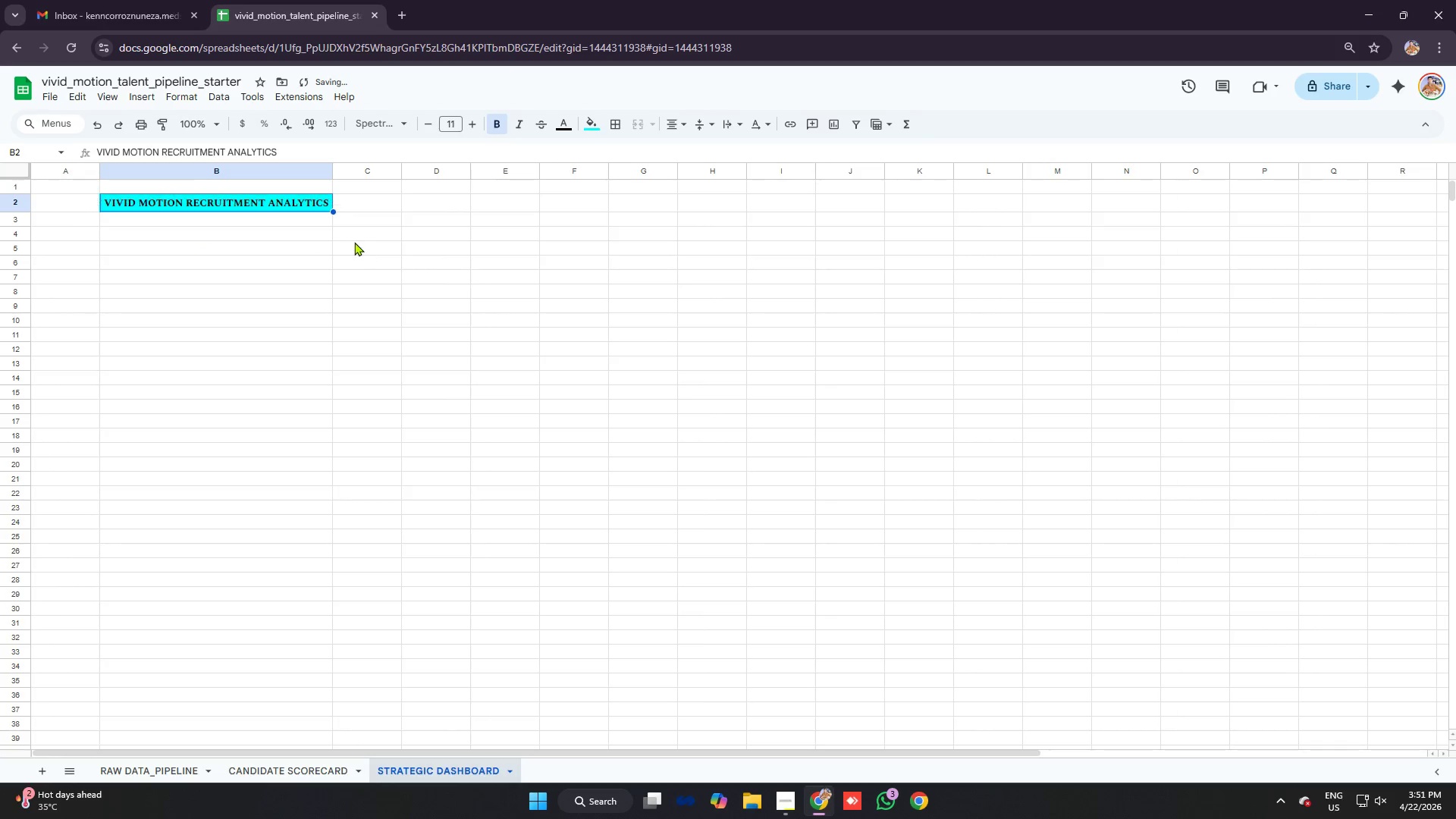 
key(Control+Z)
 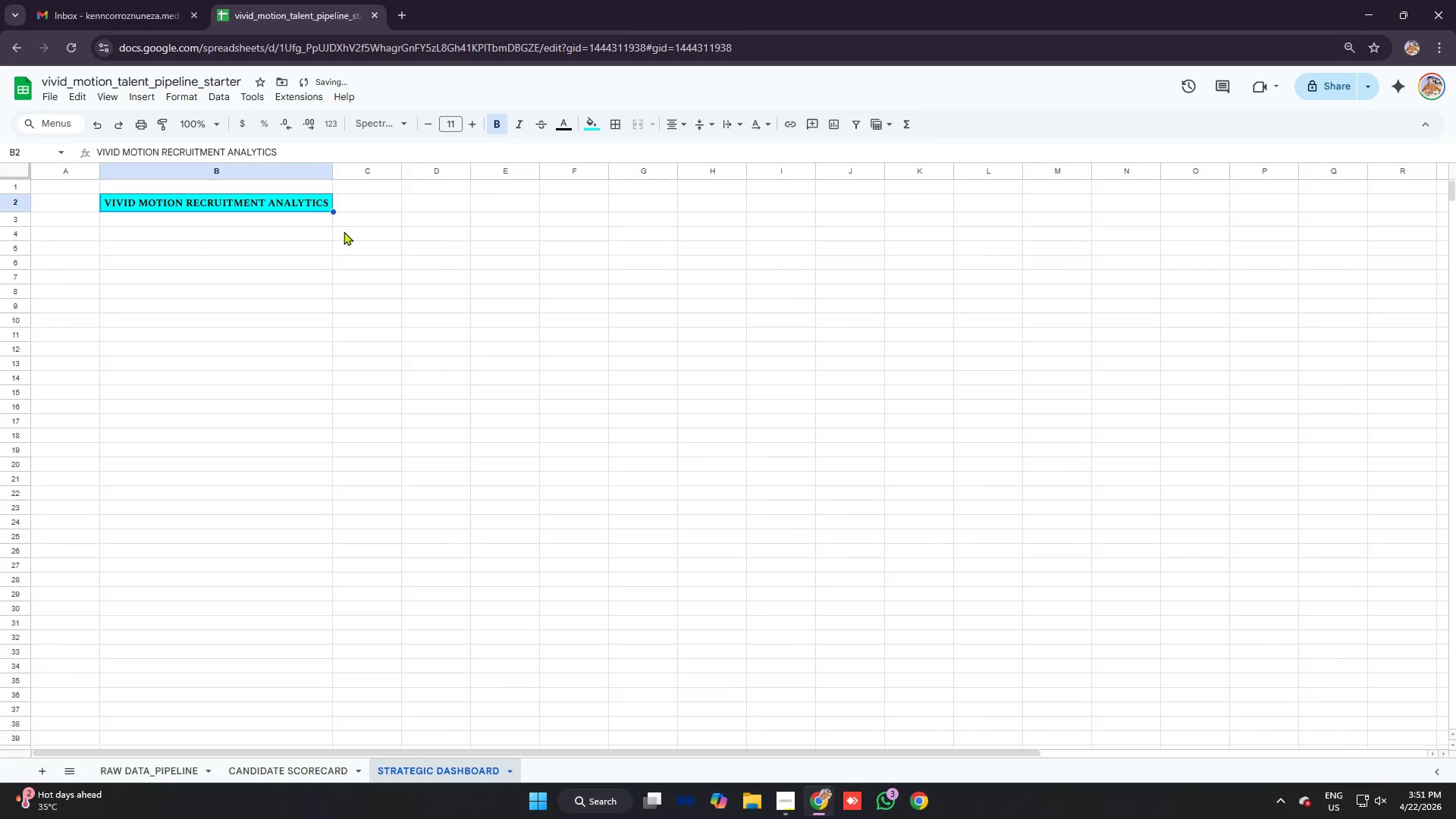 
key(Control+Z)
 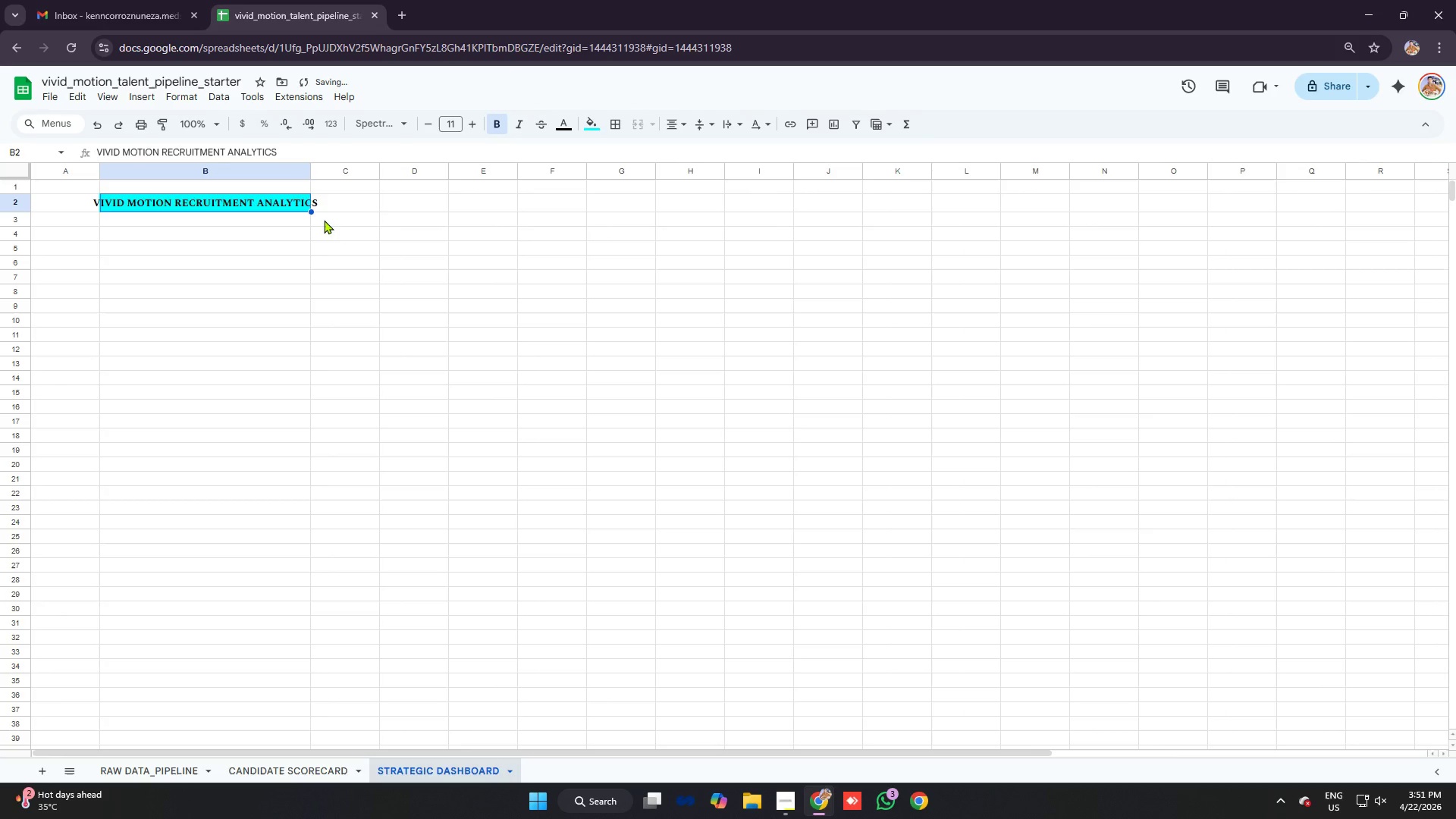 
key(Control+Z)
 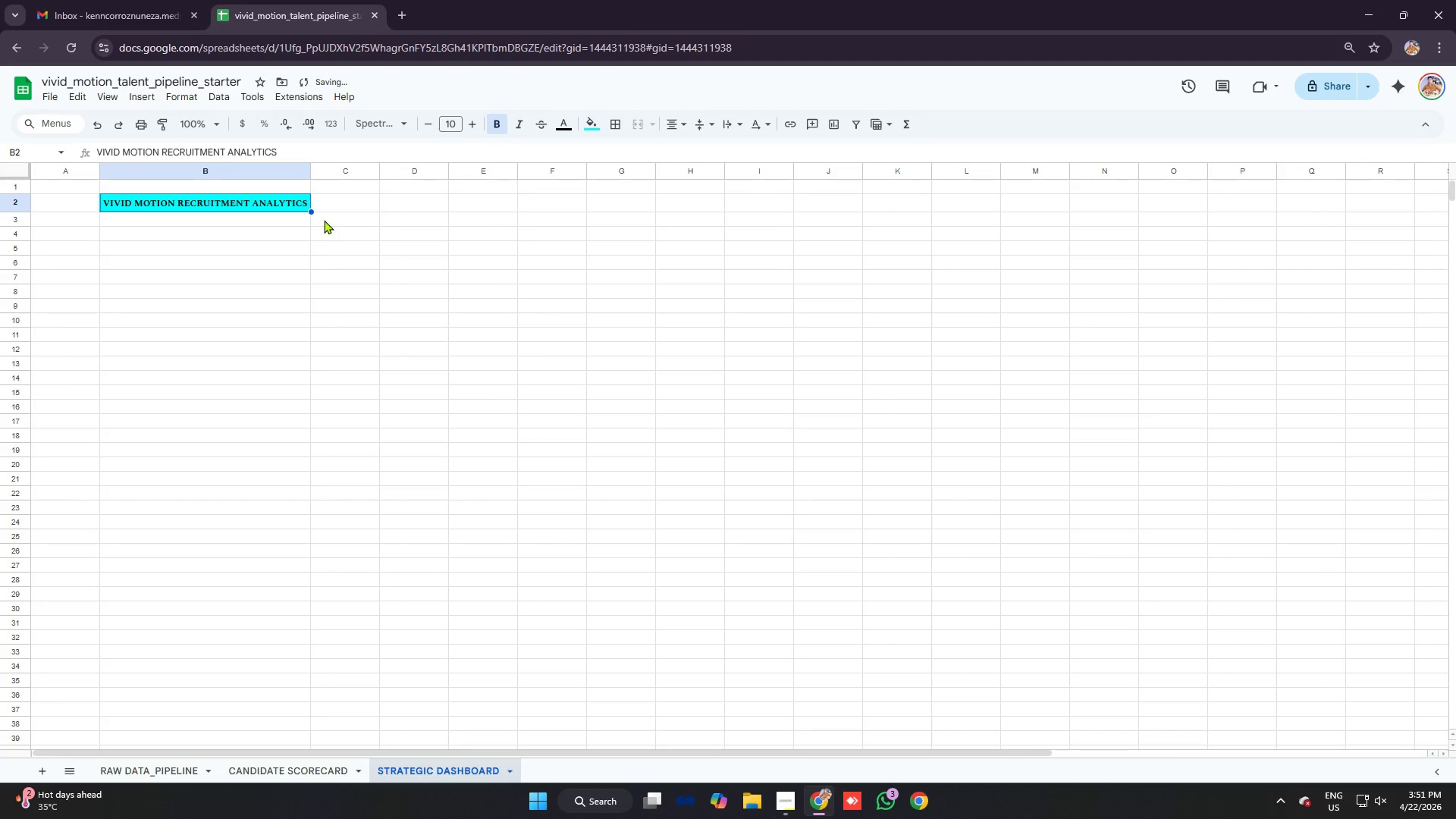 
key(Control+Z)
 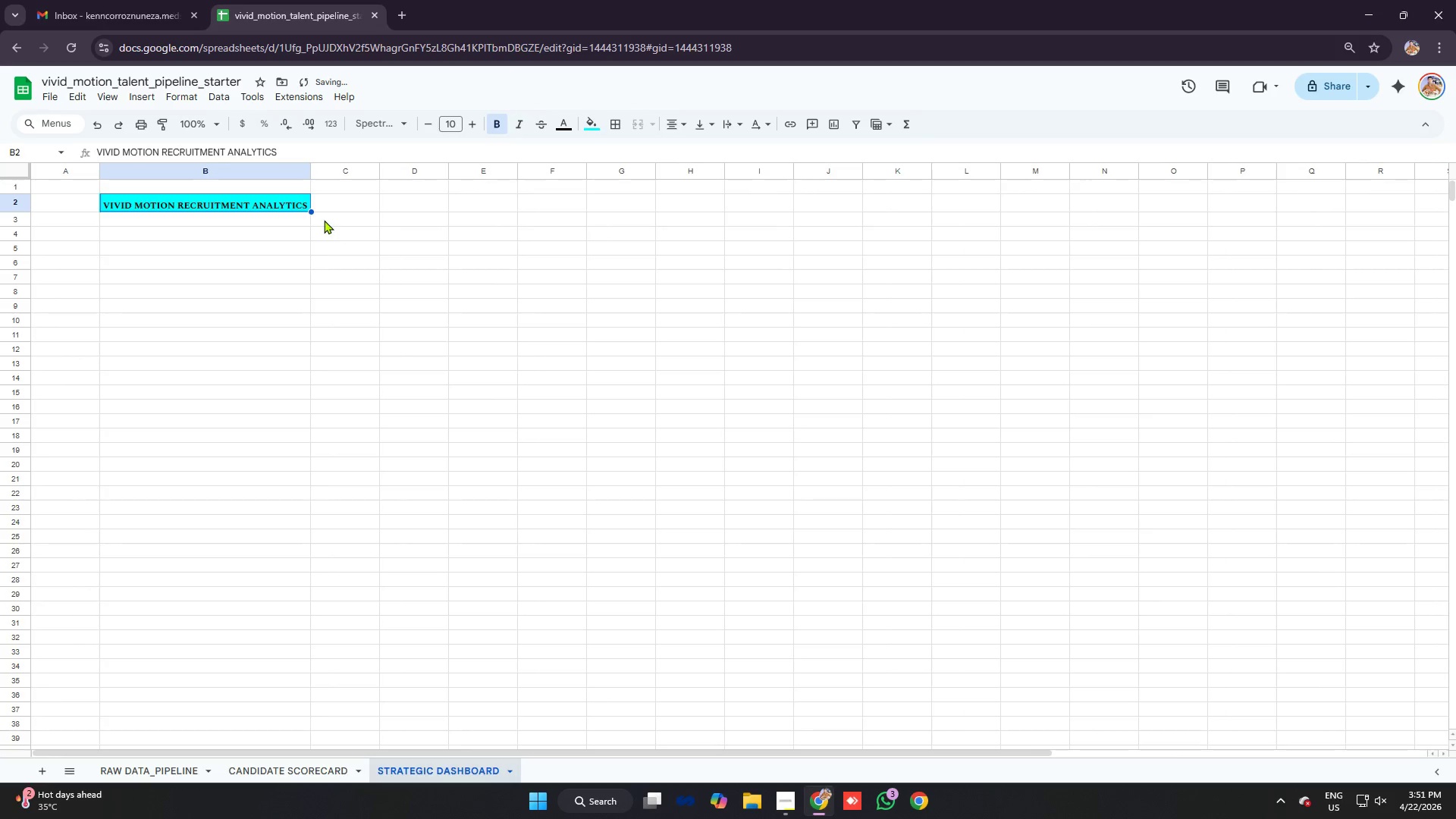 
key(Control+Z)
 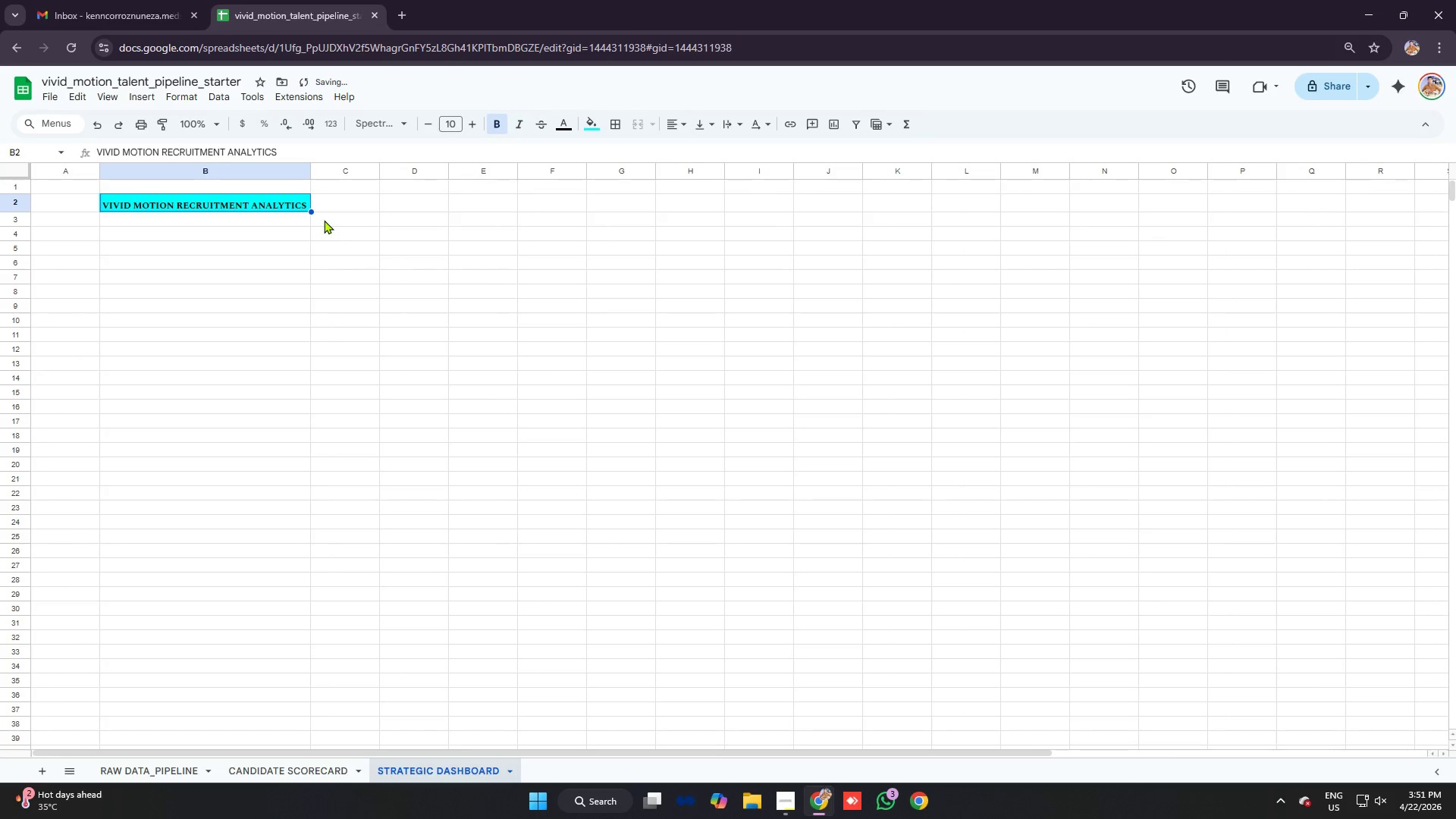 
key(Control+Z)
 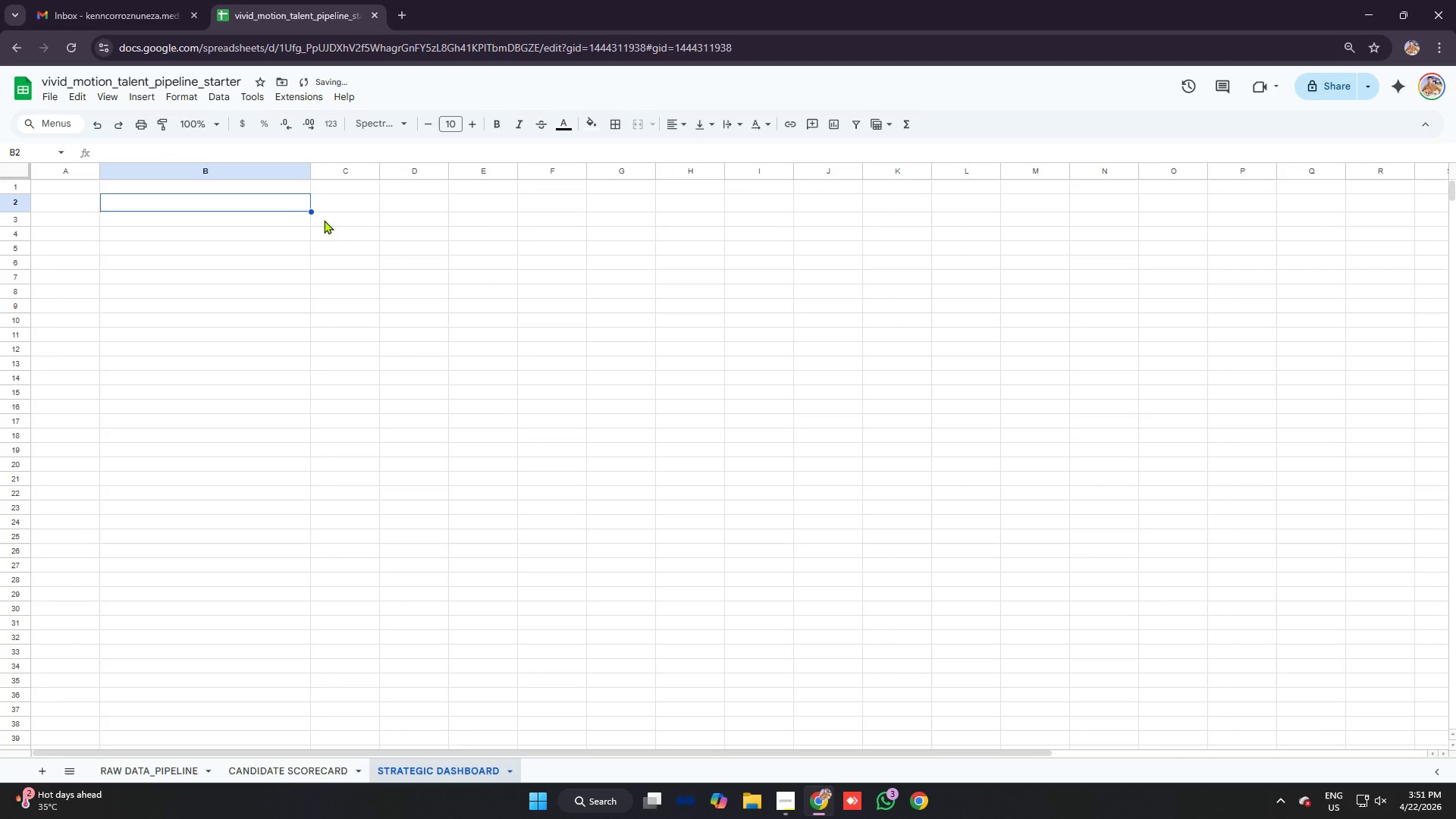 
key(Control+Z)
 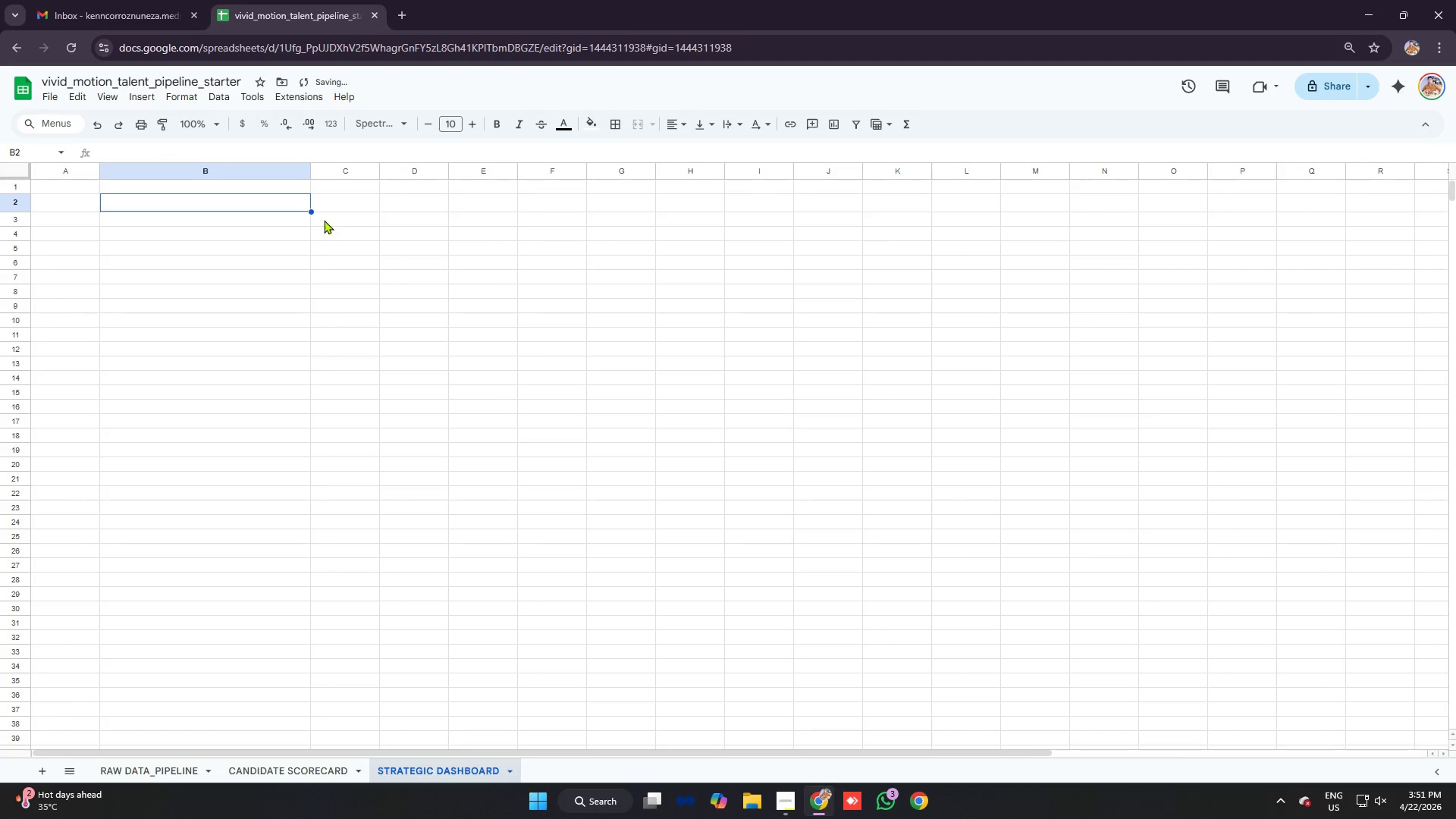 
key(Control+Y)
 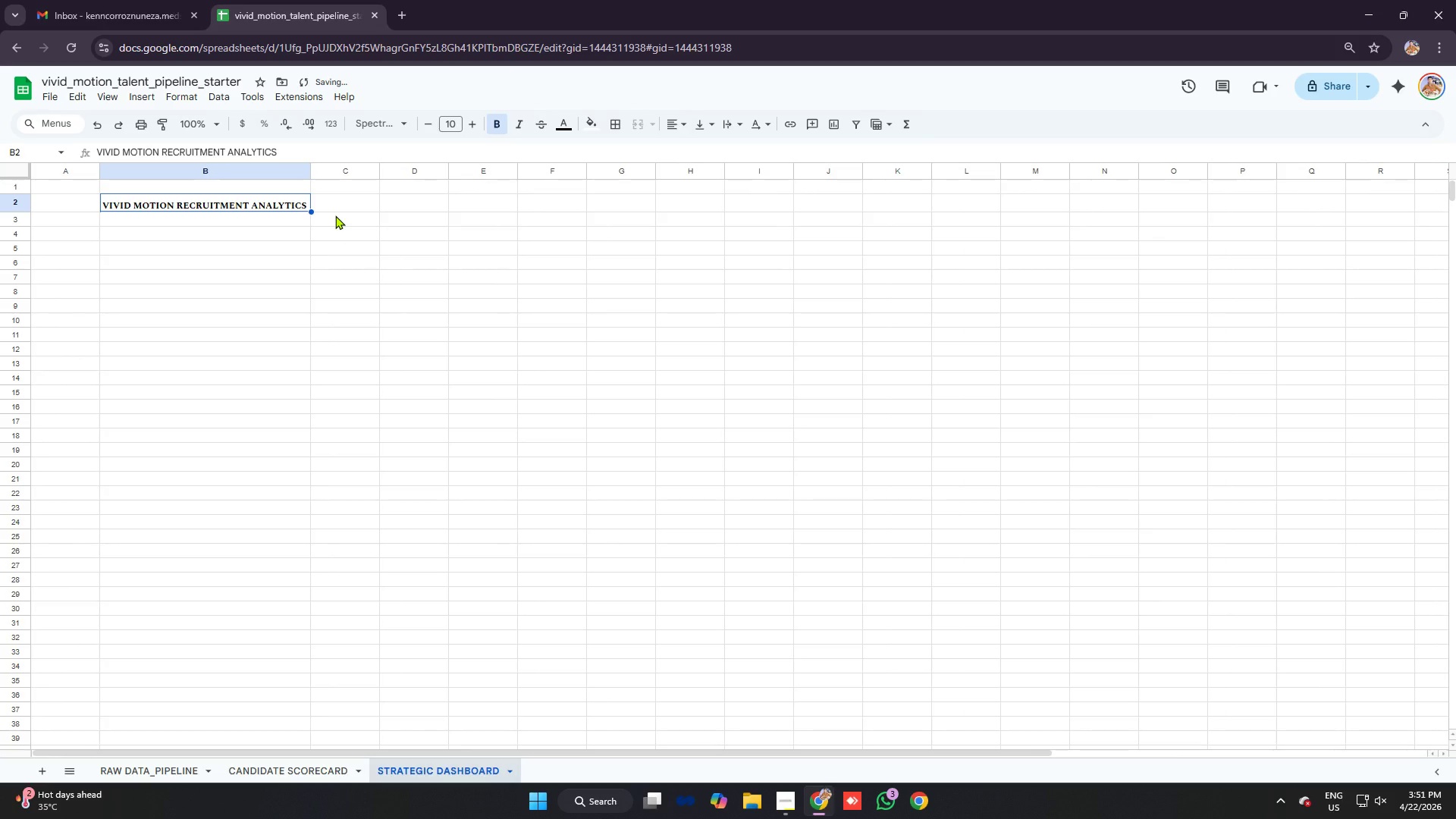 
key(Control+Y)
 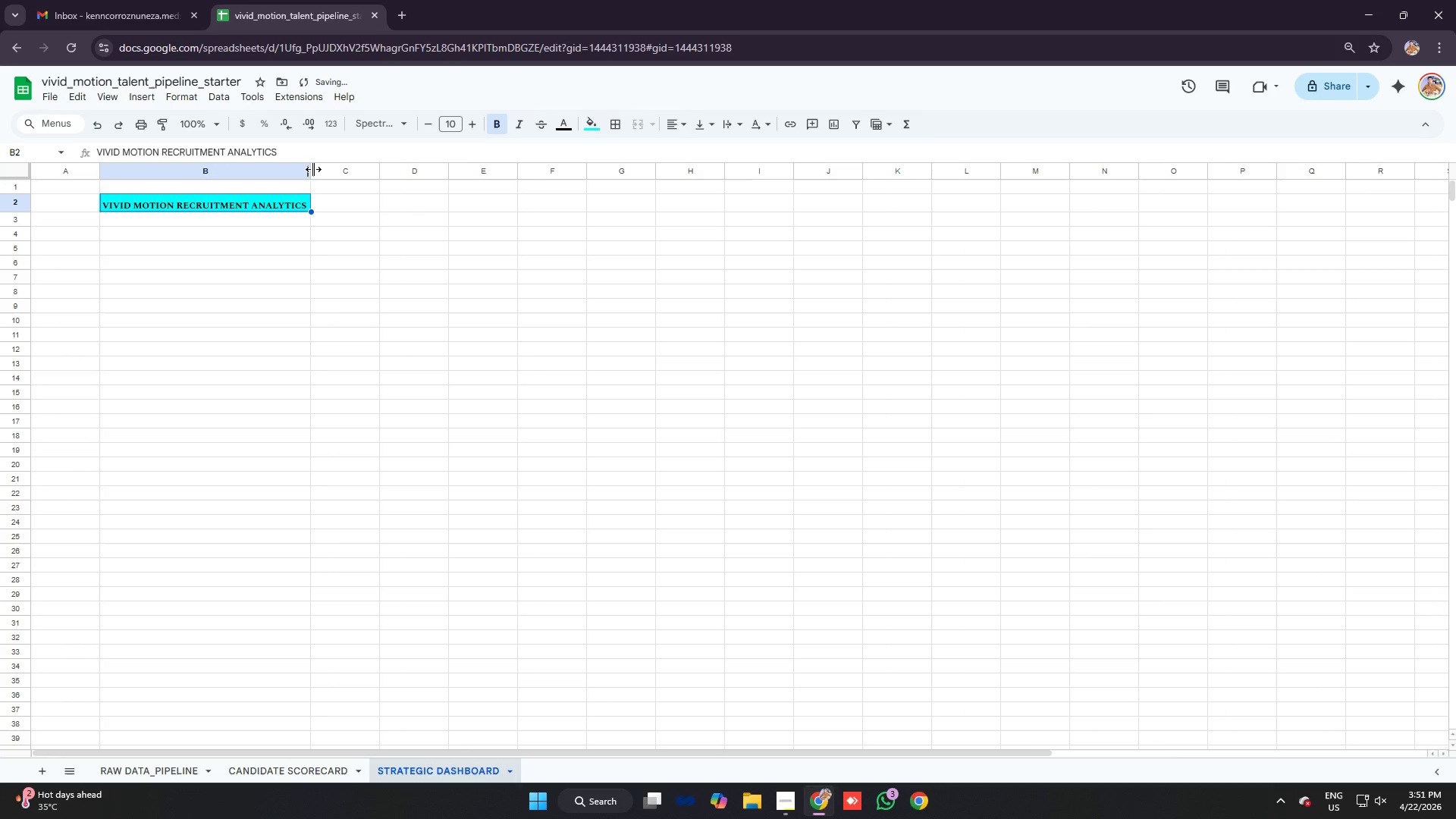 
left_click_drag(start_coordinate=[310, 168], to_coordinate=[249, 162])
 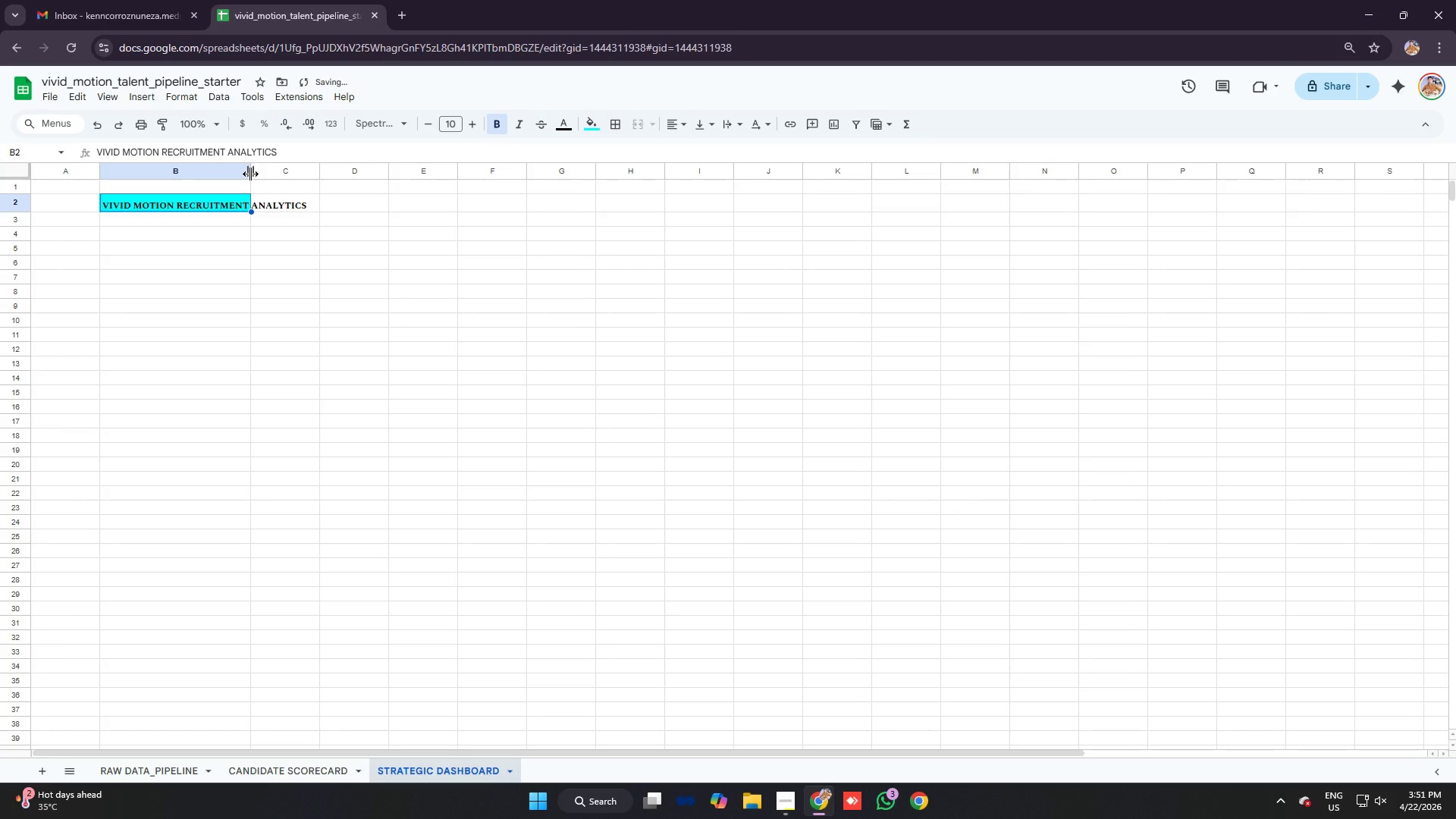 
left_click_drag(start_coordinate=[250, 174], to_coordinate=[235, 172])
 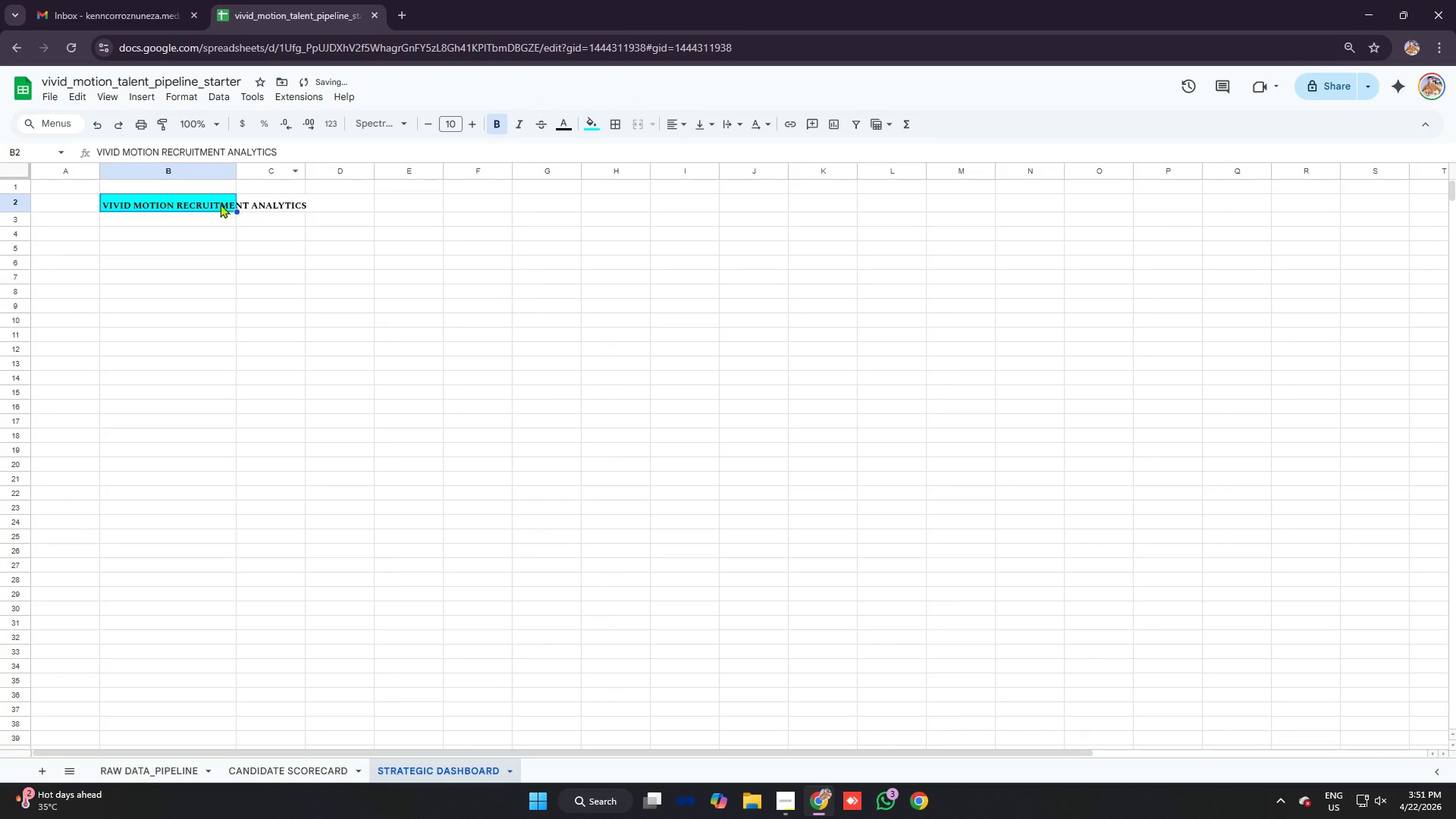 
left_click_drag(start_coordinate=[220, 202], to_coordinate=[264, 202])
 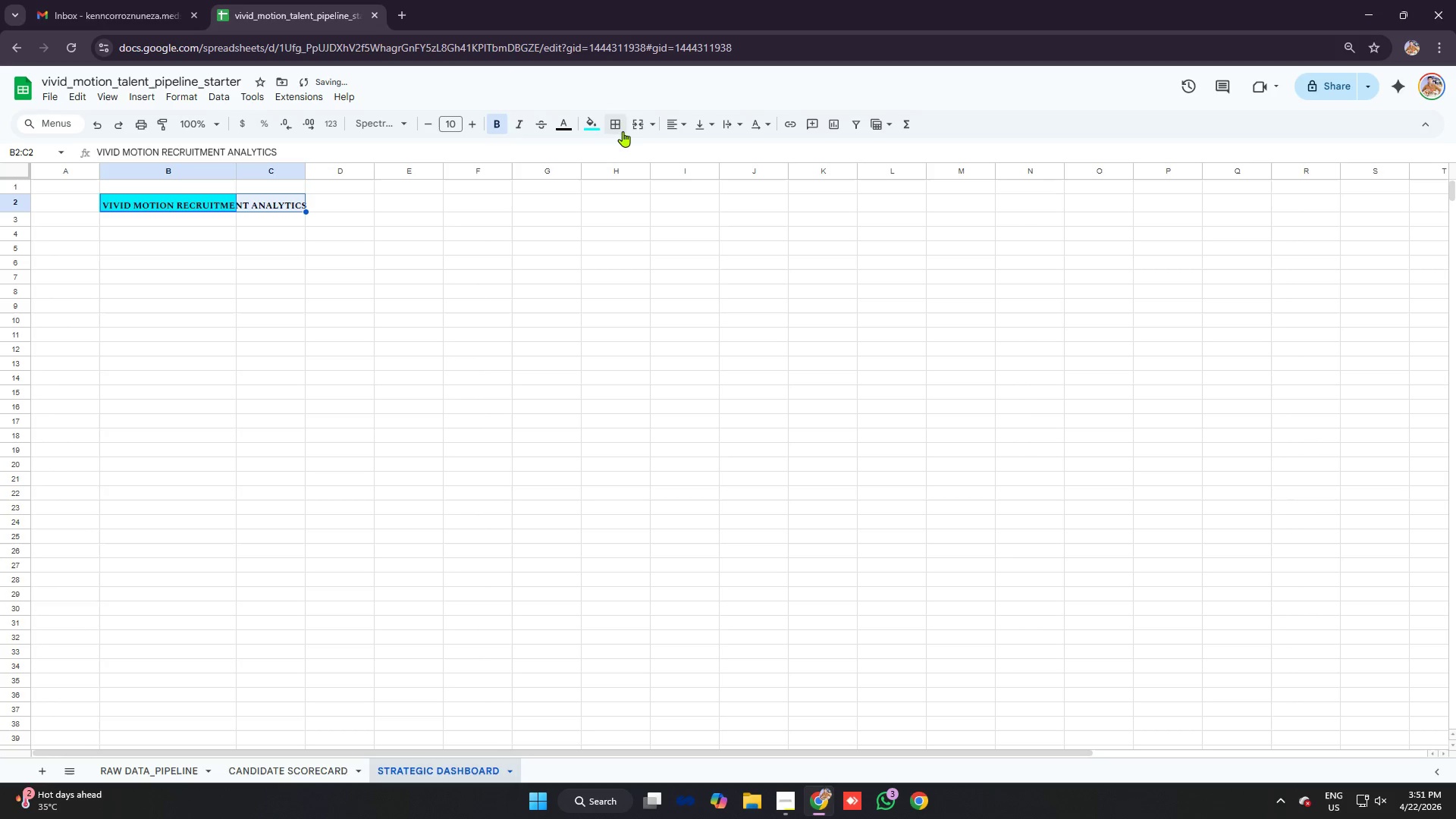 
left_click([637, 128])
 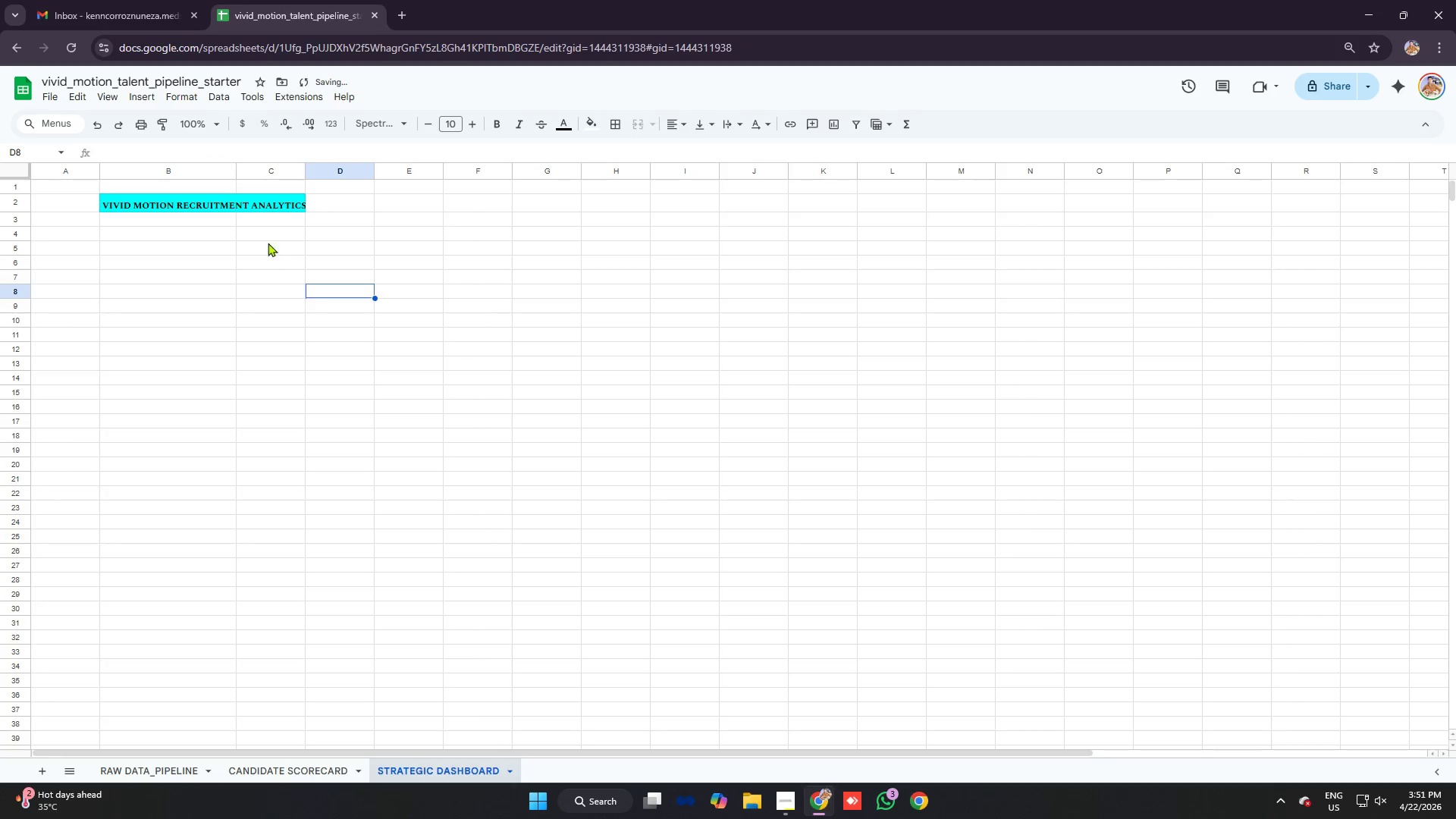 
left_click([191, 224])
 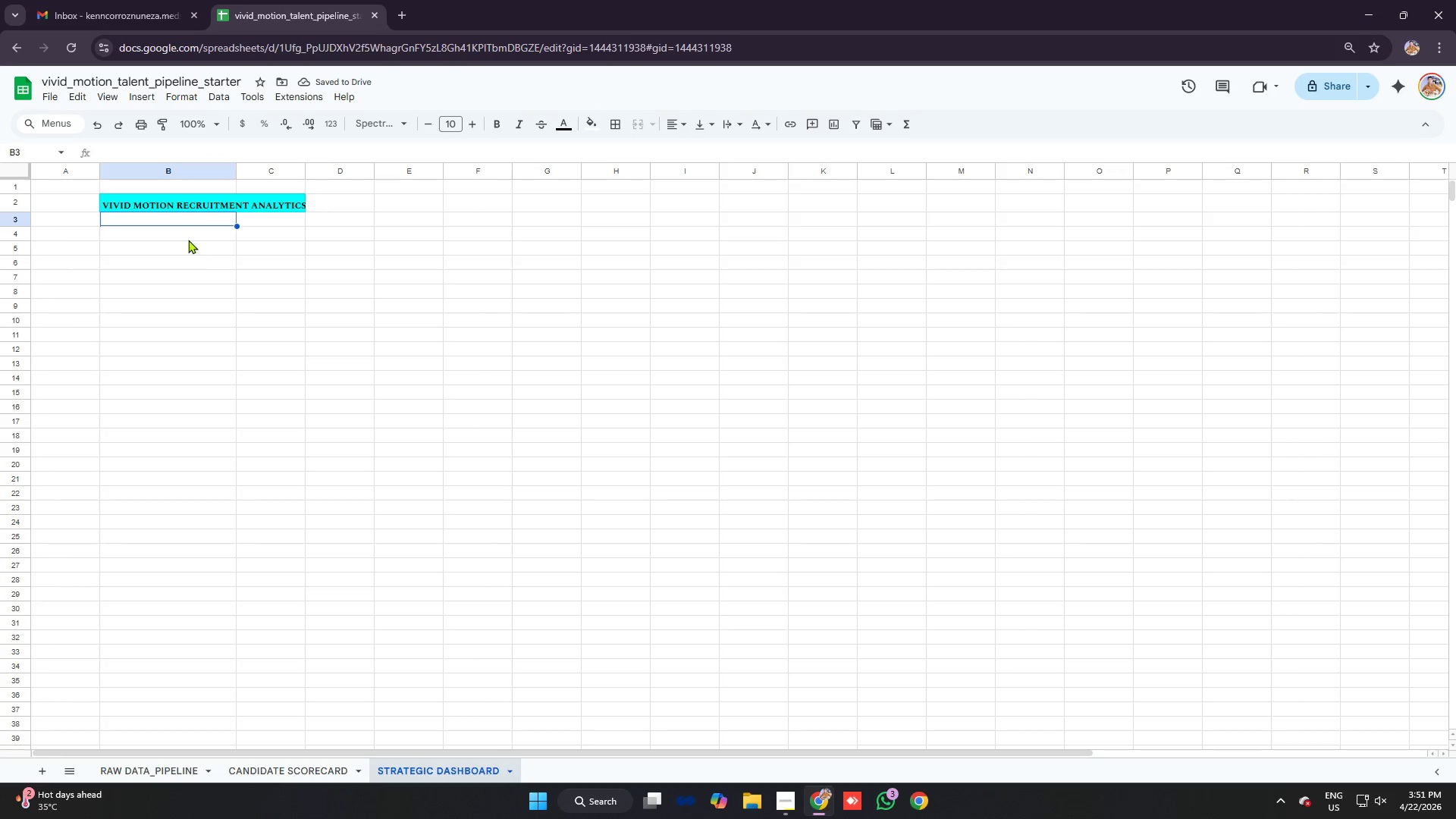 
left_click([187, 237])
 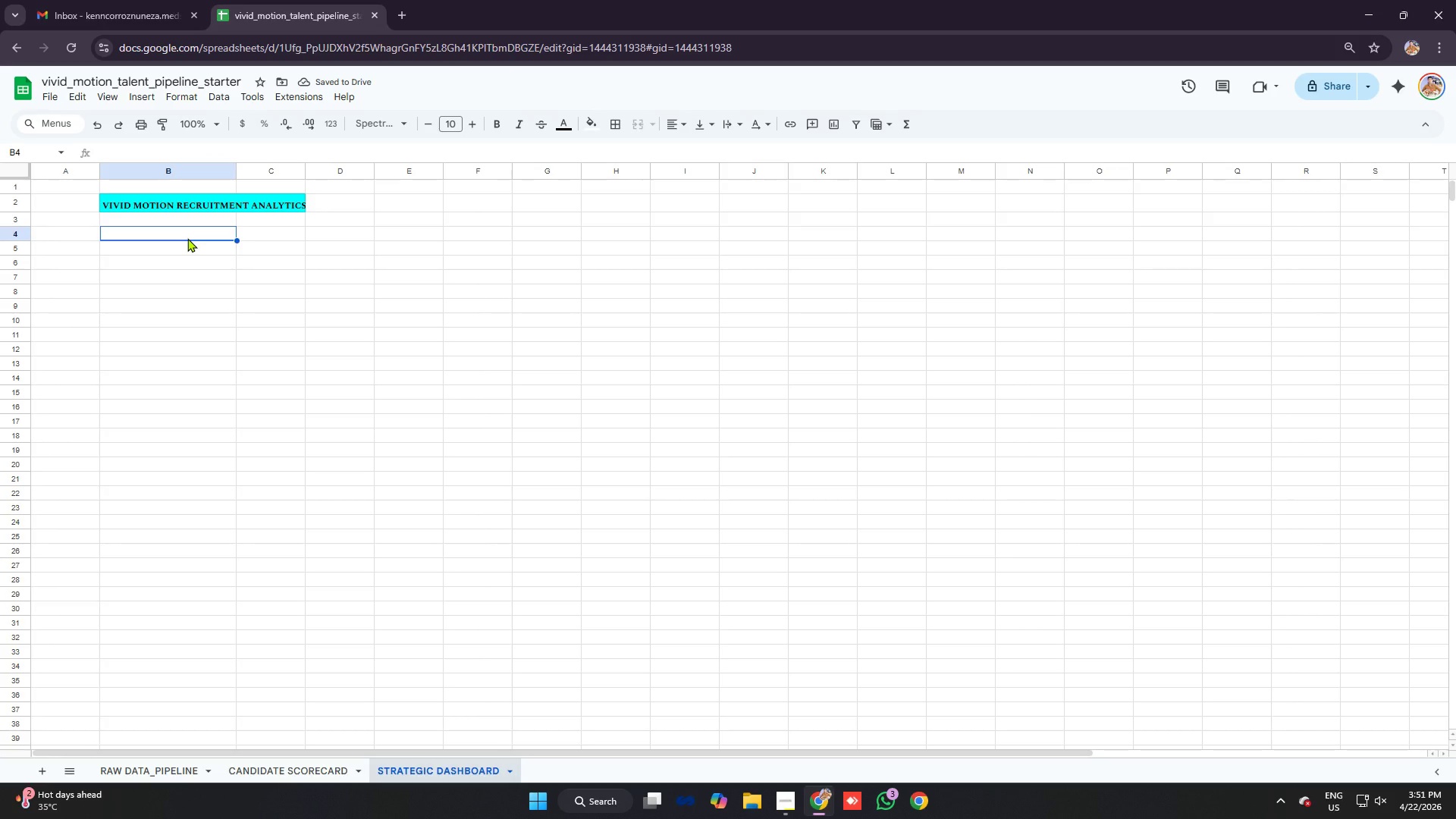 
type(Tiot)
key(Backspace)
key(Backspace)
key(Backspace)
key(Backspace)
key(Backspace)
type(total applicants)
 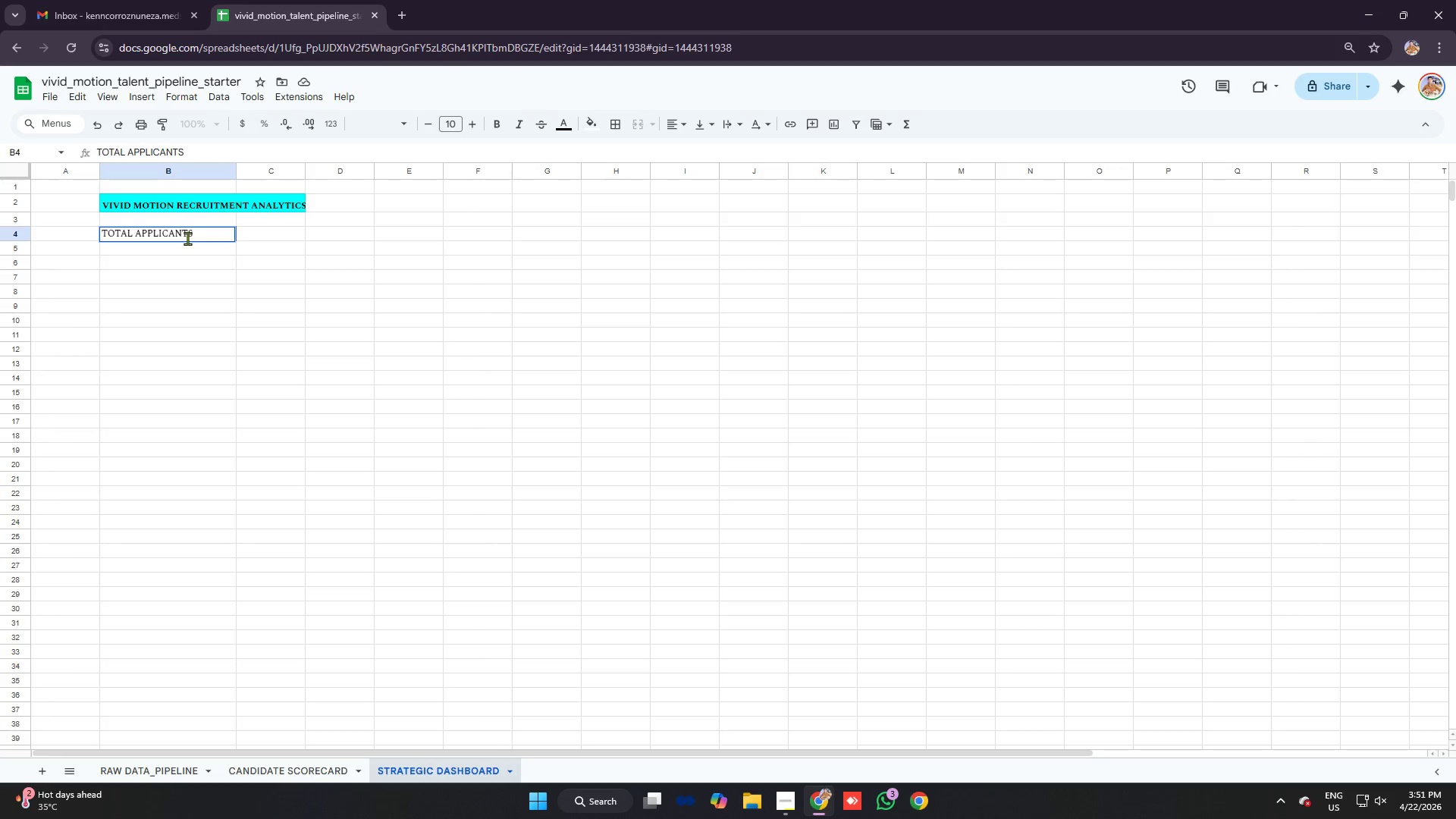 
key(Enter)
 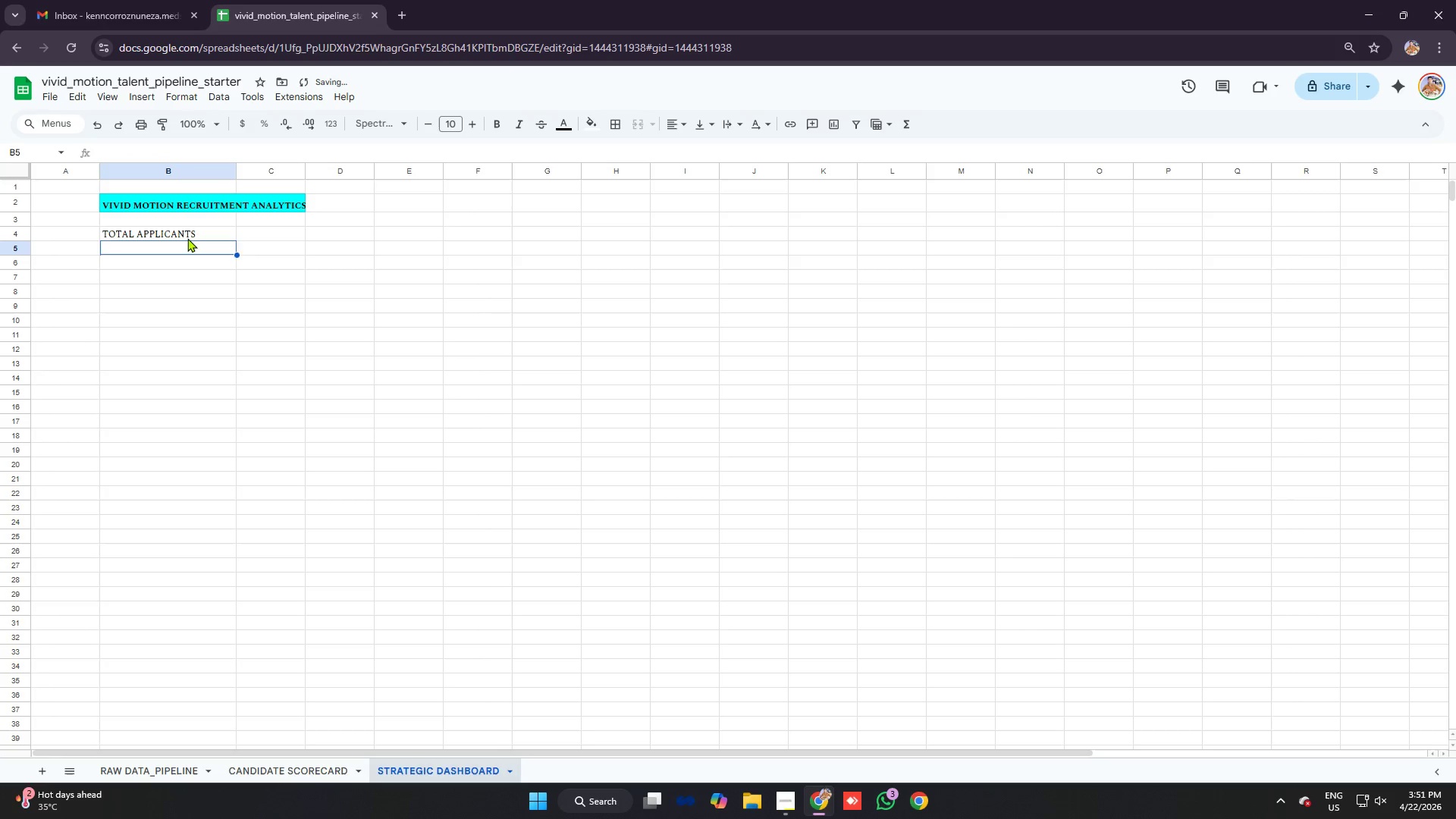 
type(average candidte)
key(Backspace)
key(Backspace)
key(Backspace)
type(date score)
 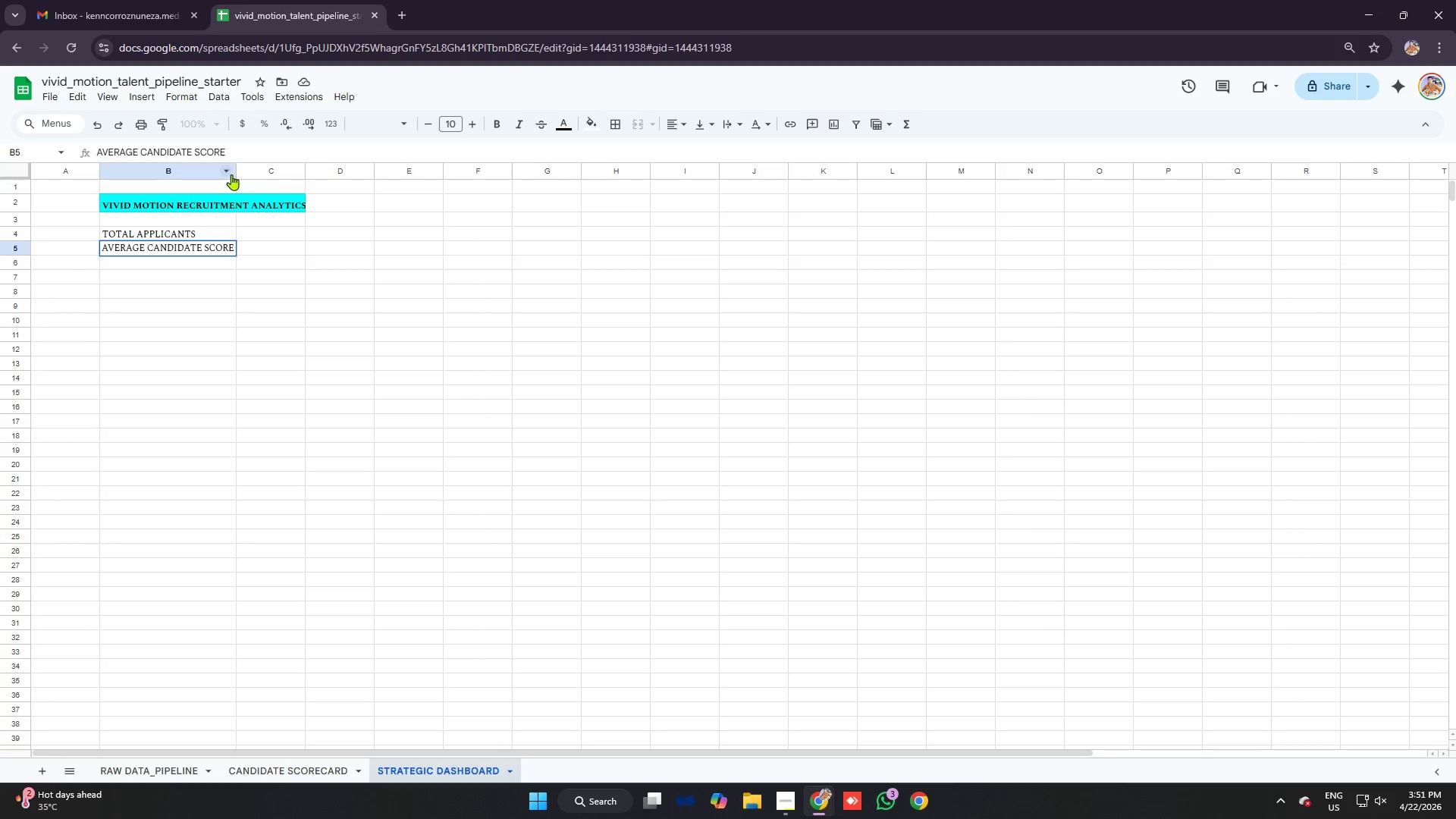 
left_click_drag(start_coordinate=[236, 169], to_coordinate=[240, 169])
 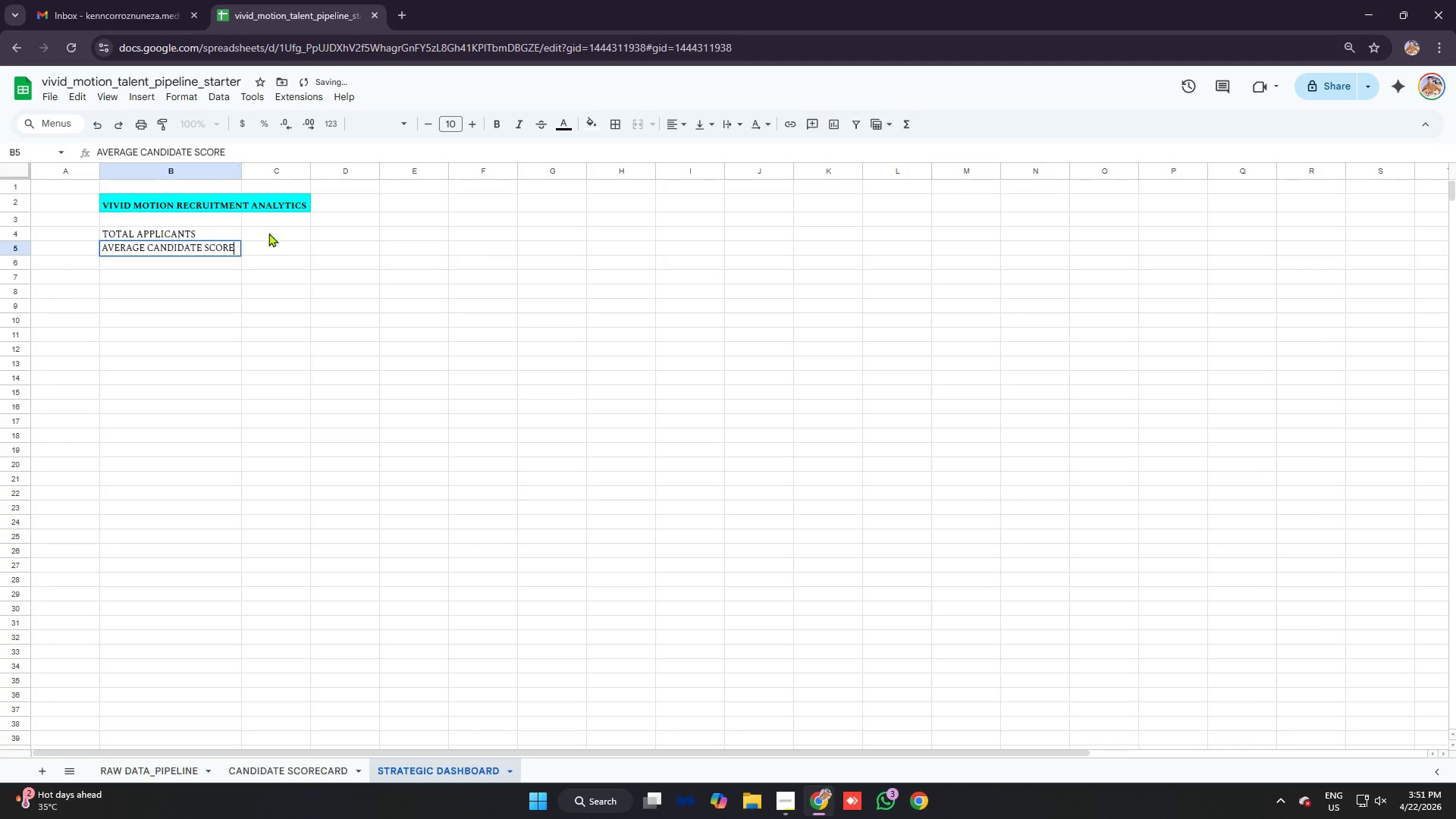 
left_click([268, 233])
 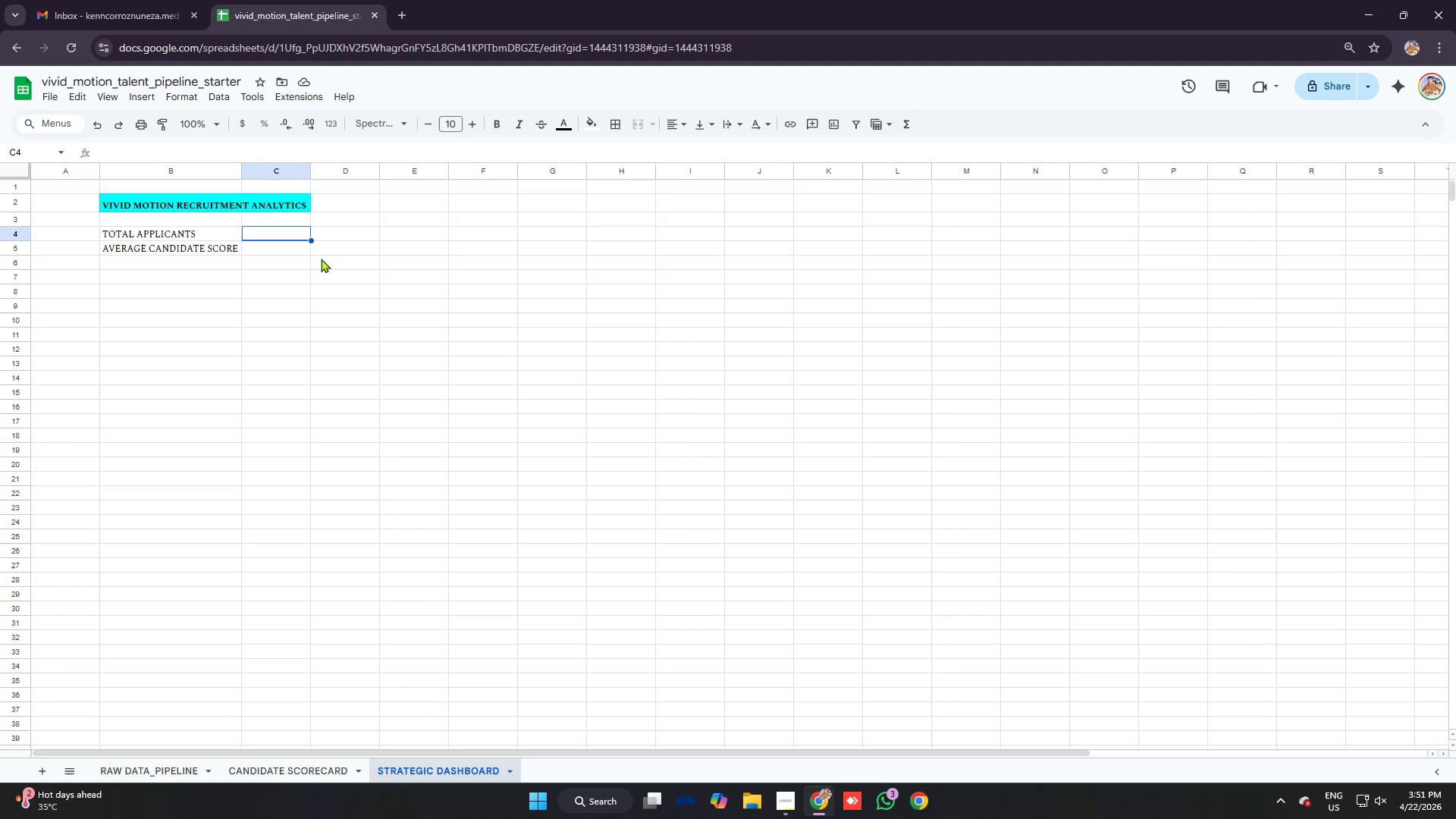 
wait(13.67)
 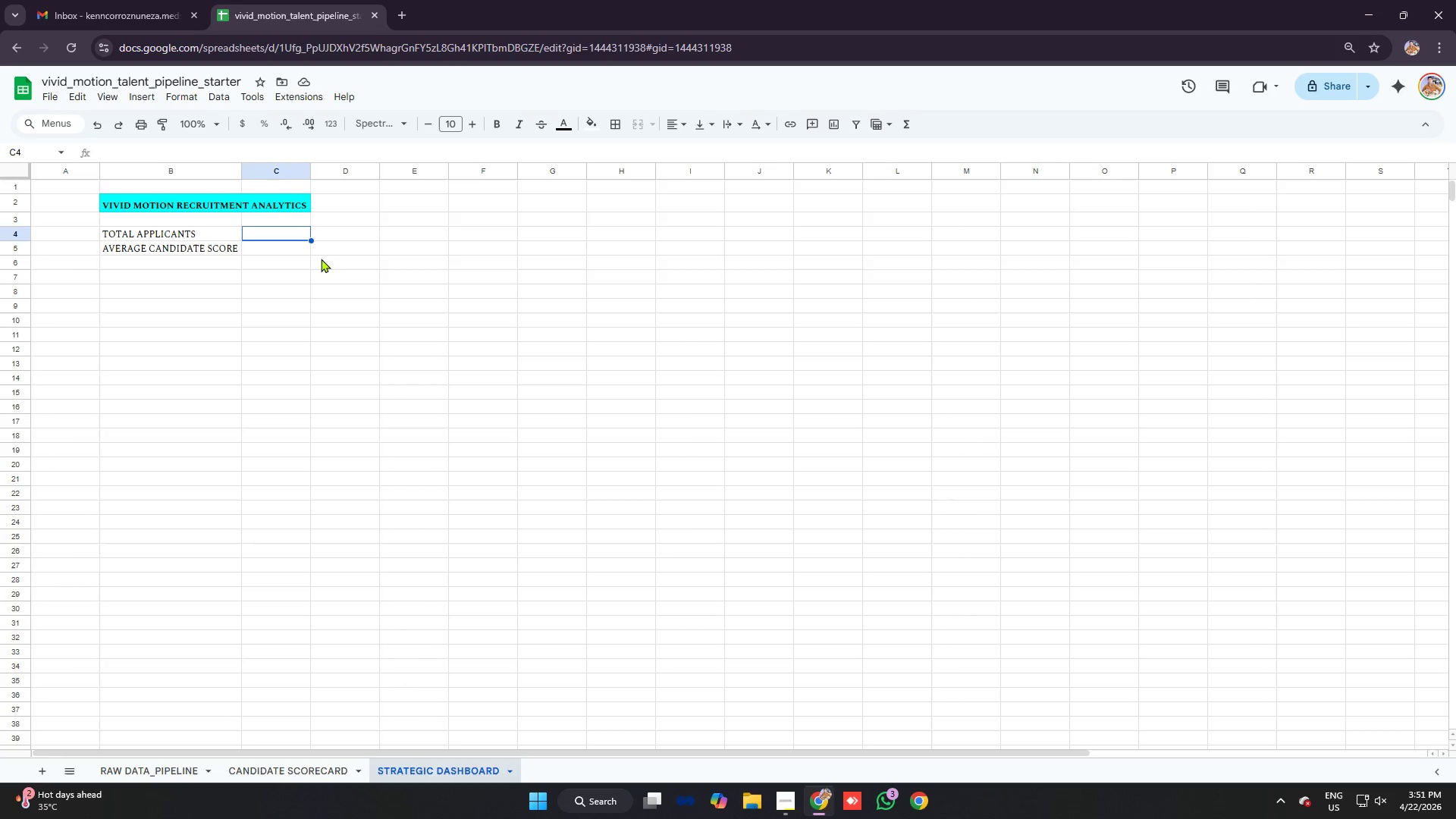 
key(Mute)
 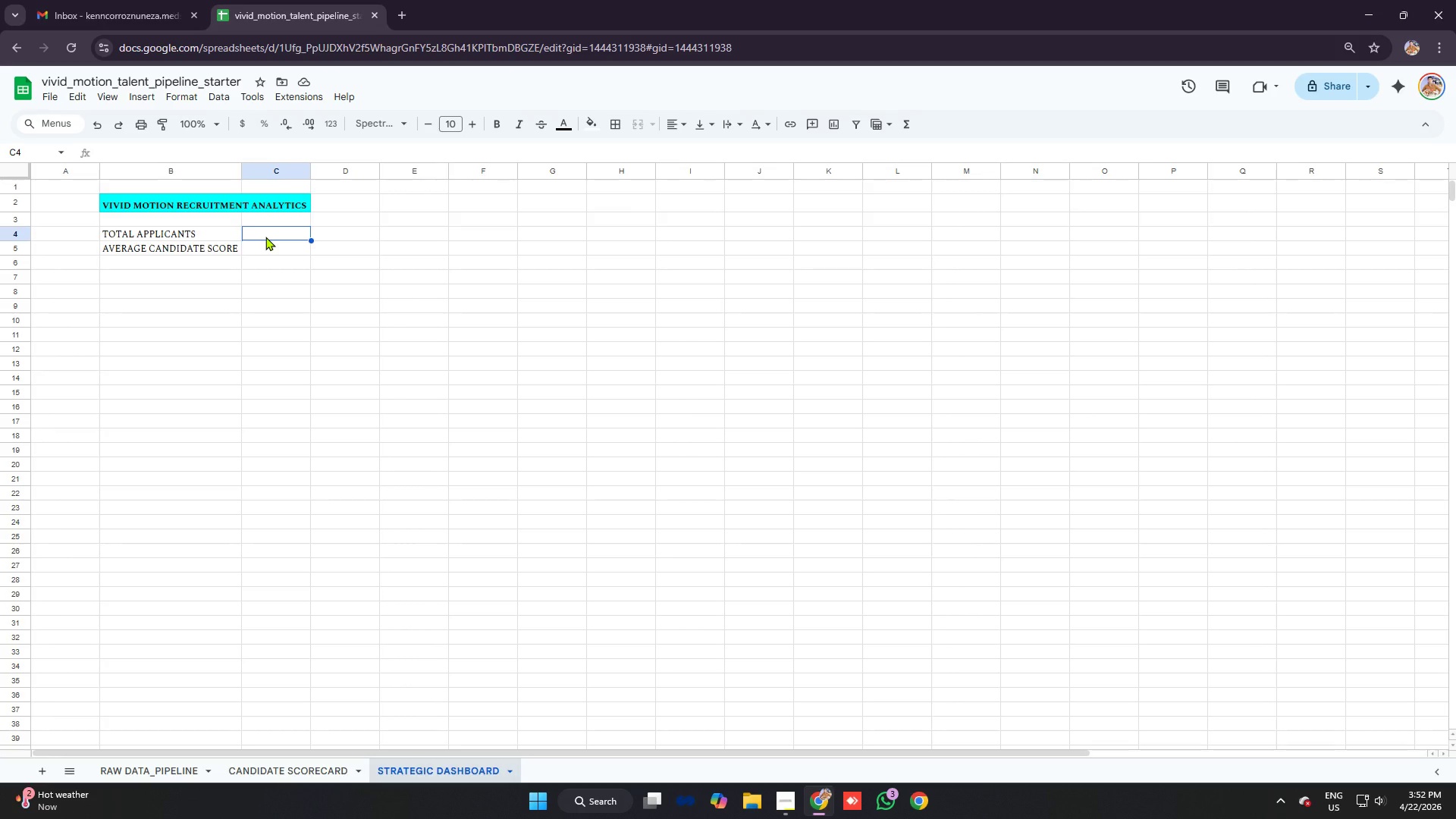 
wait(7.53)
 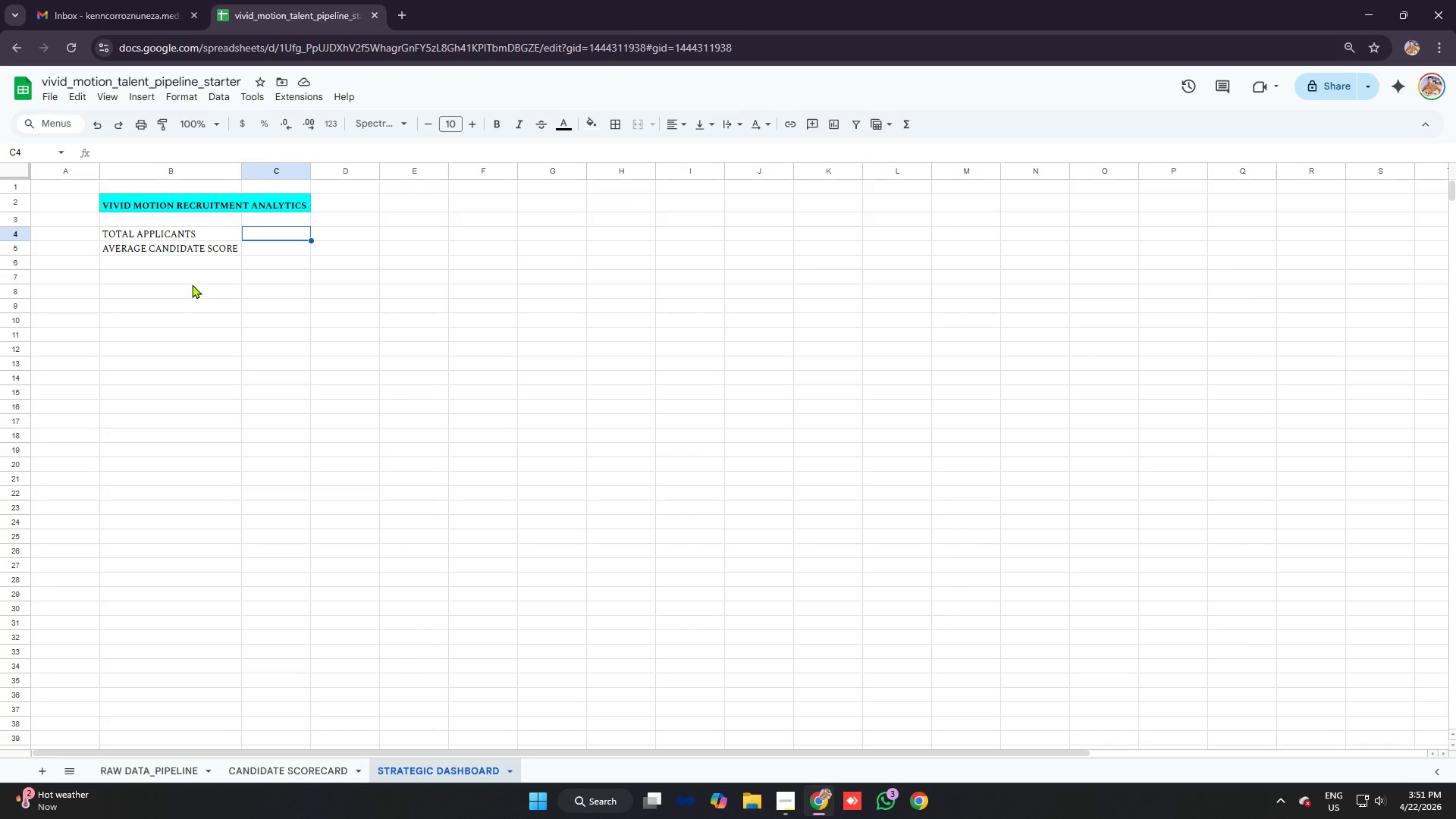 
type(=counta)
key(Tab)
type('rw)
key(Backspace)
key(Backspace)
type(aw data_pipeline'!)
 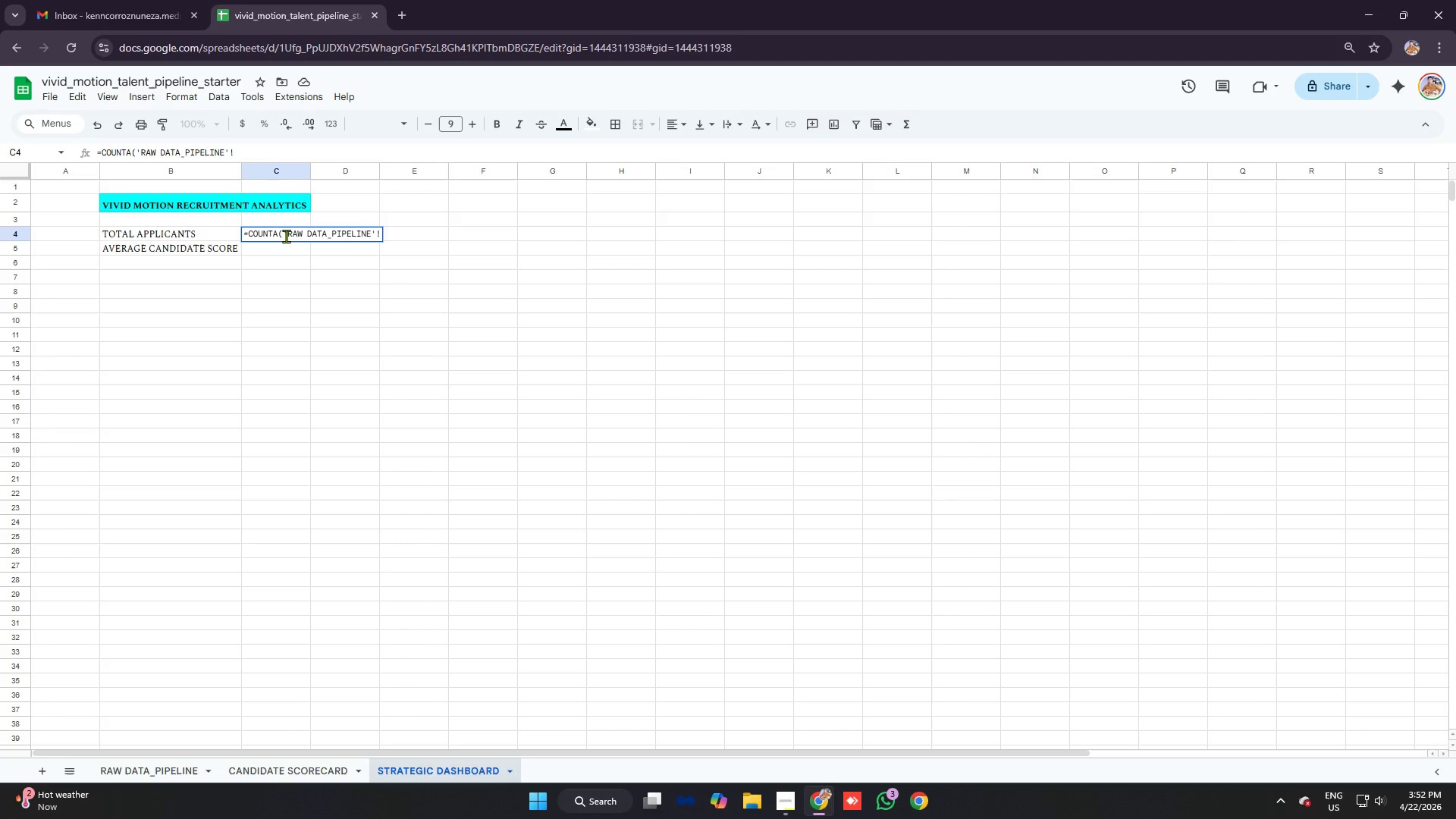 
wait(12.94)
 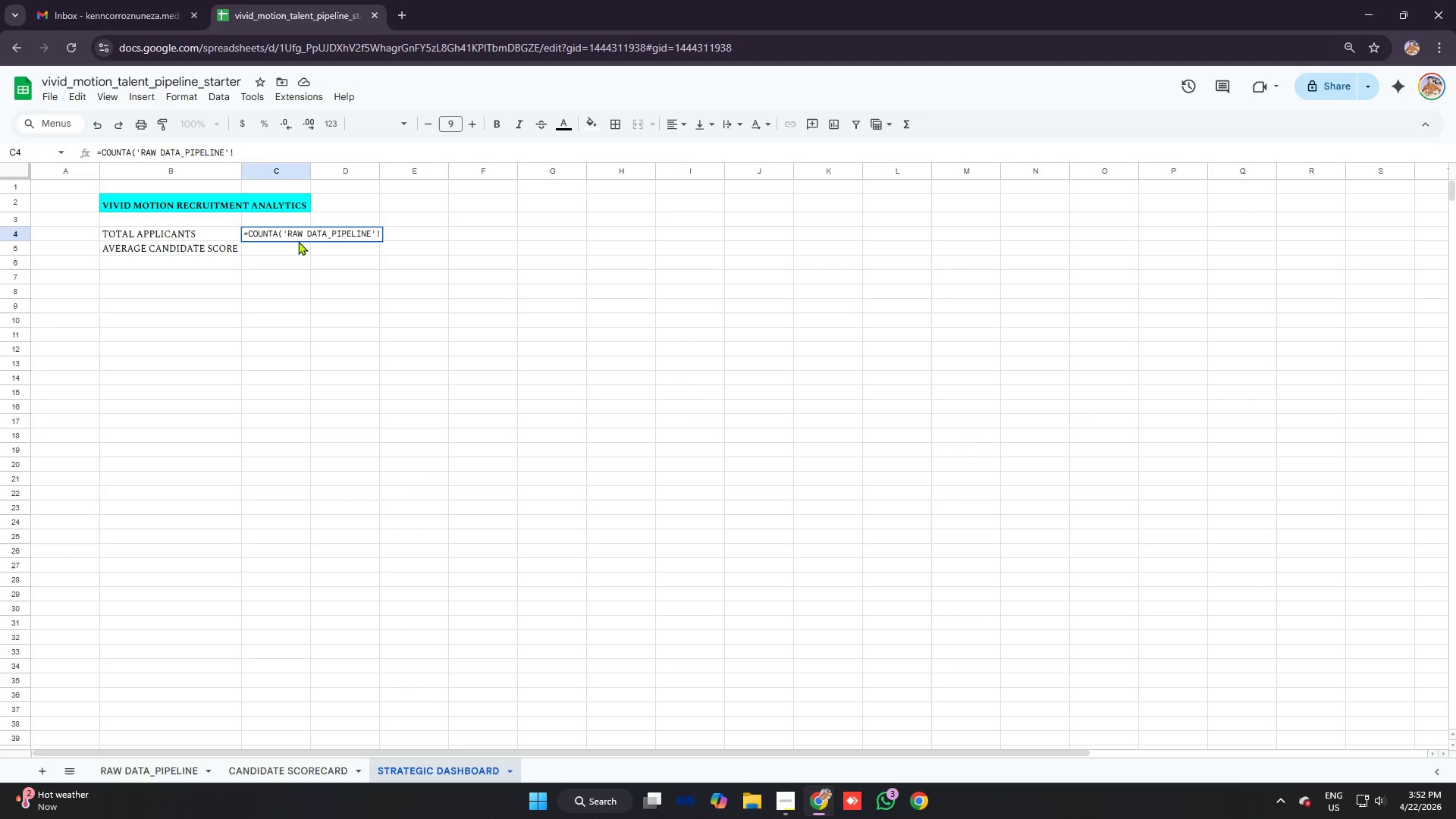 
type(a:a)-1)
 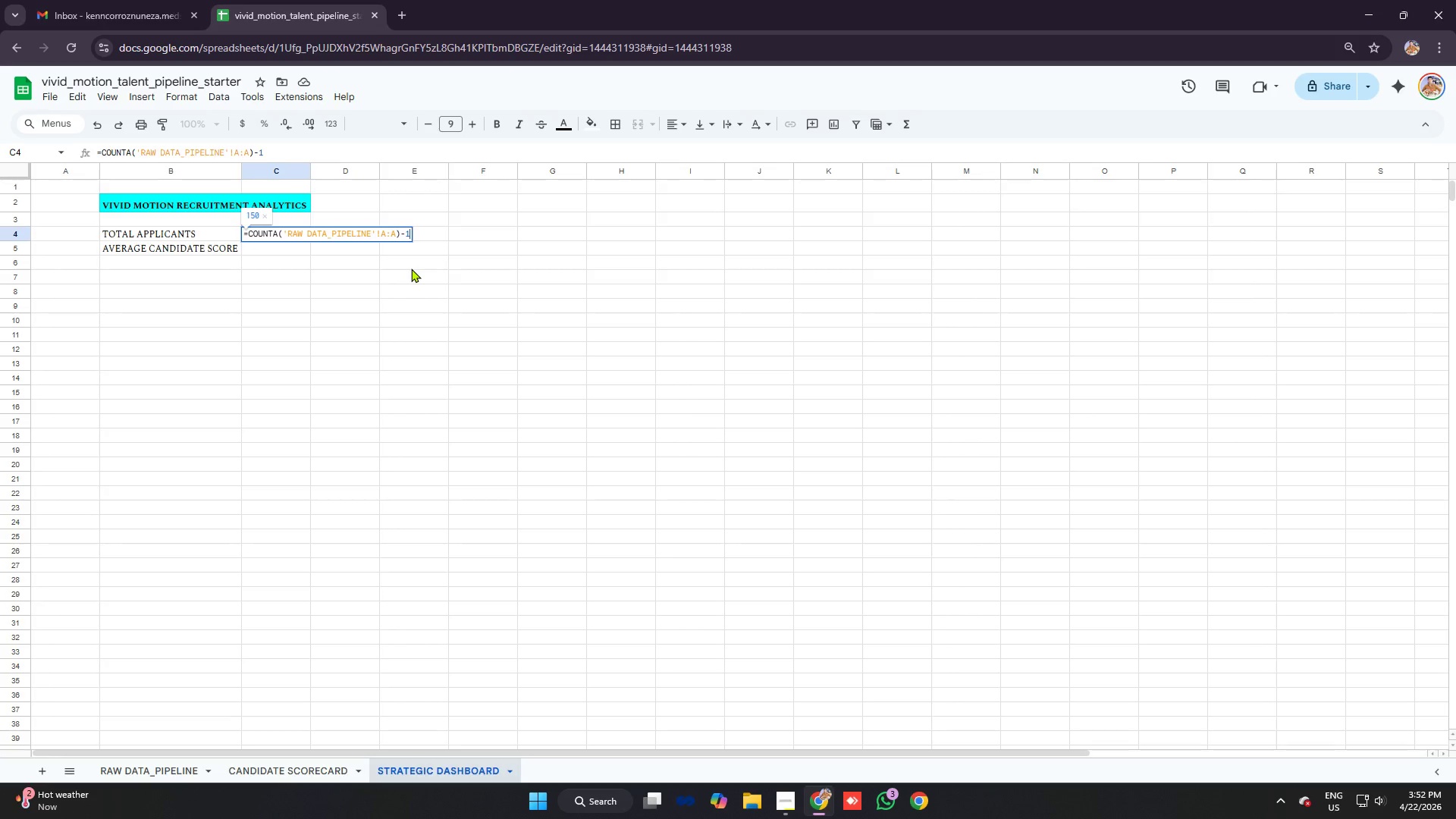 
key(Enter)
 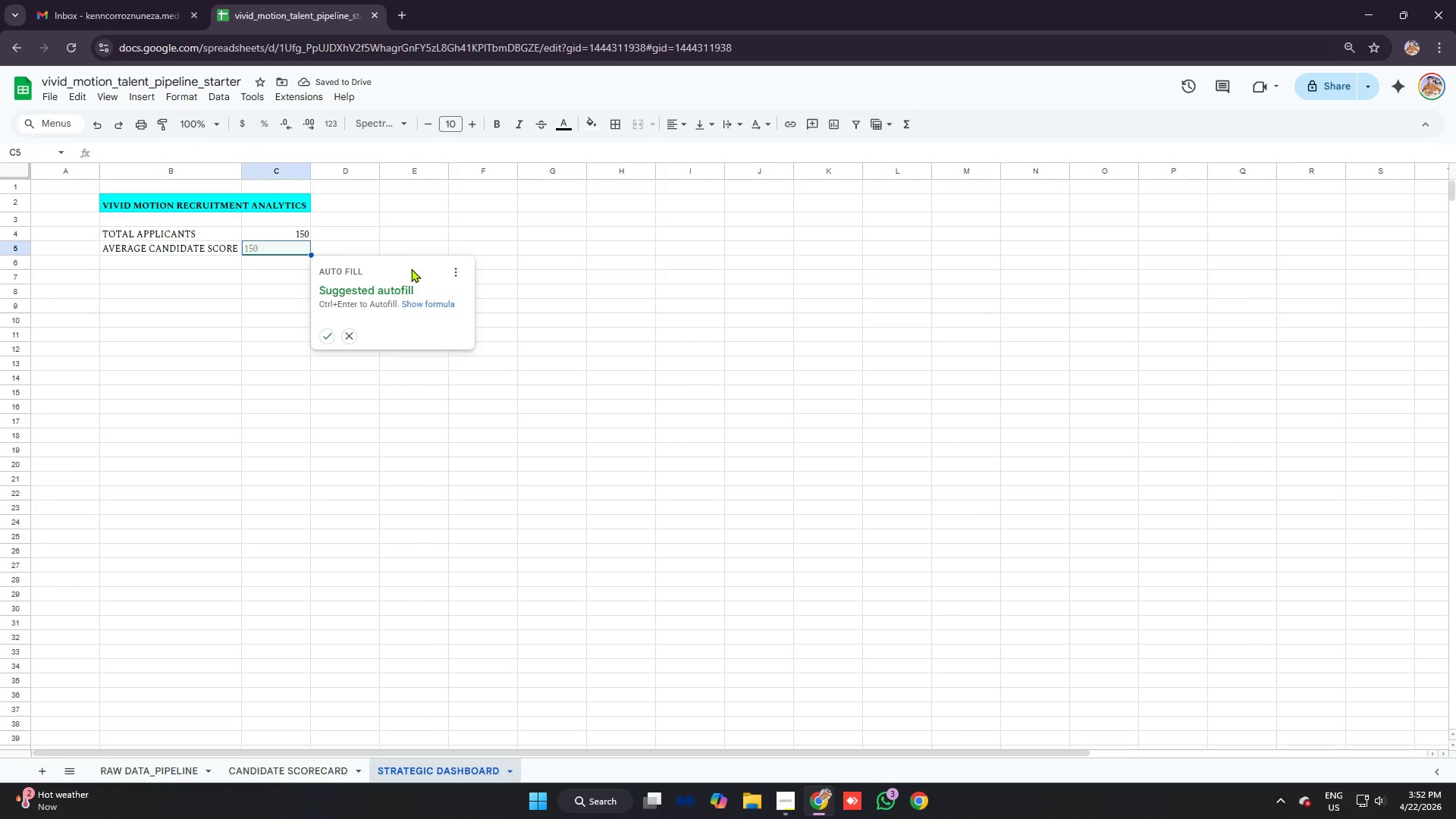 
type(=average()
key(Backspace)
key(Tab)
type('raw data_P)
key(Backspace)
type(pipeline)
 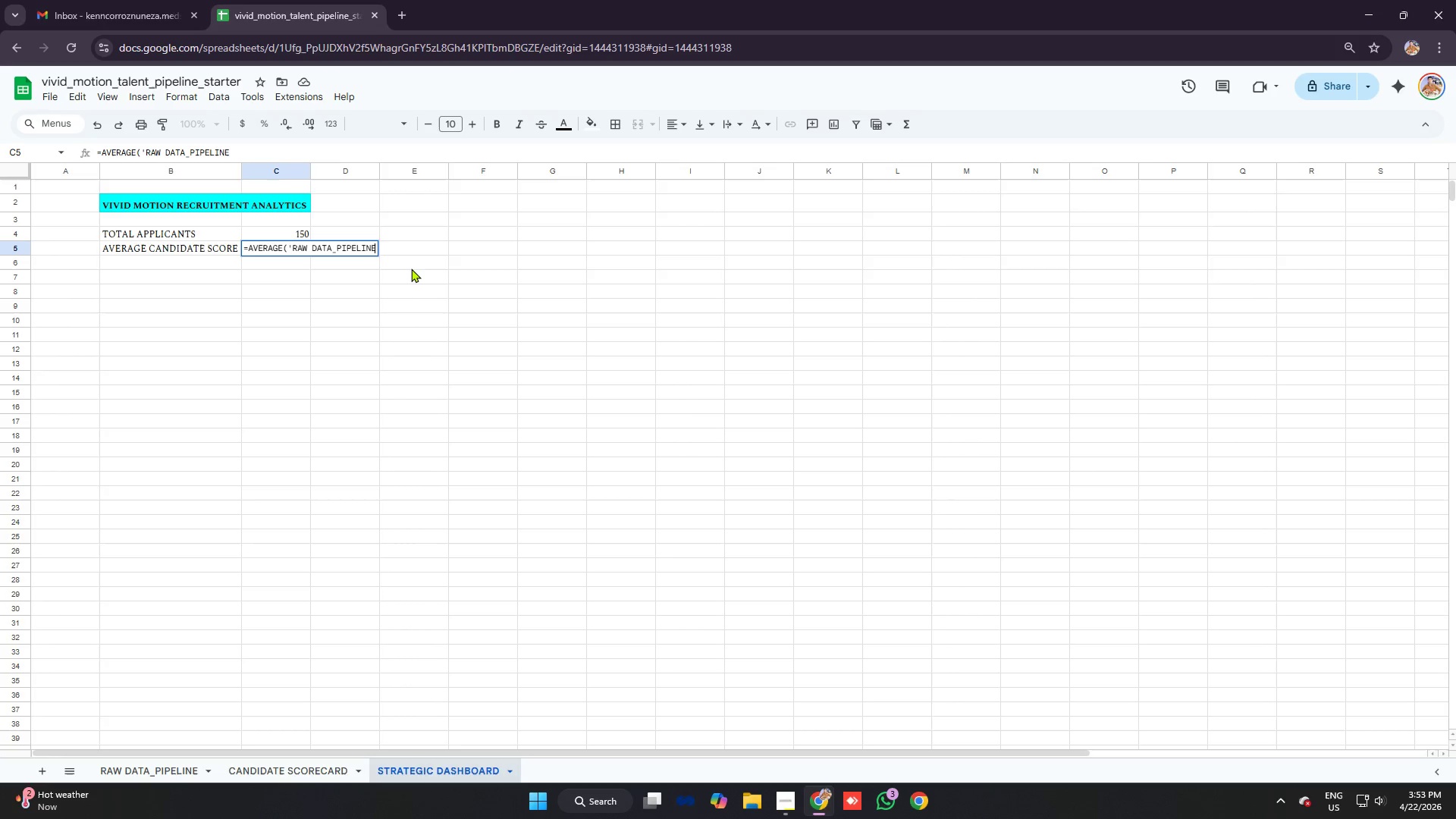 
wait(22.41)
 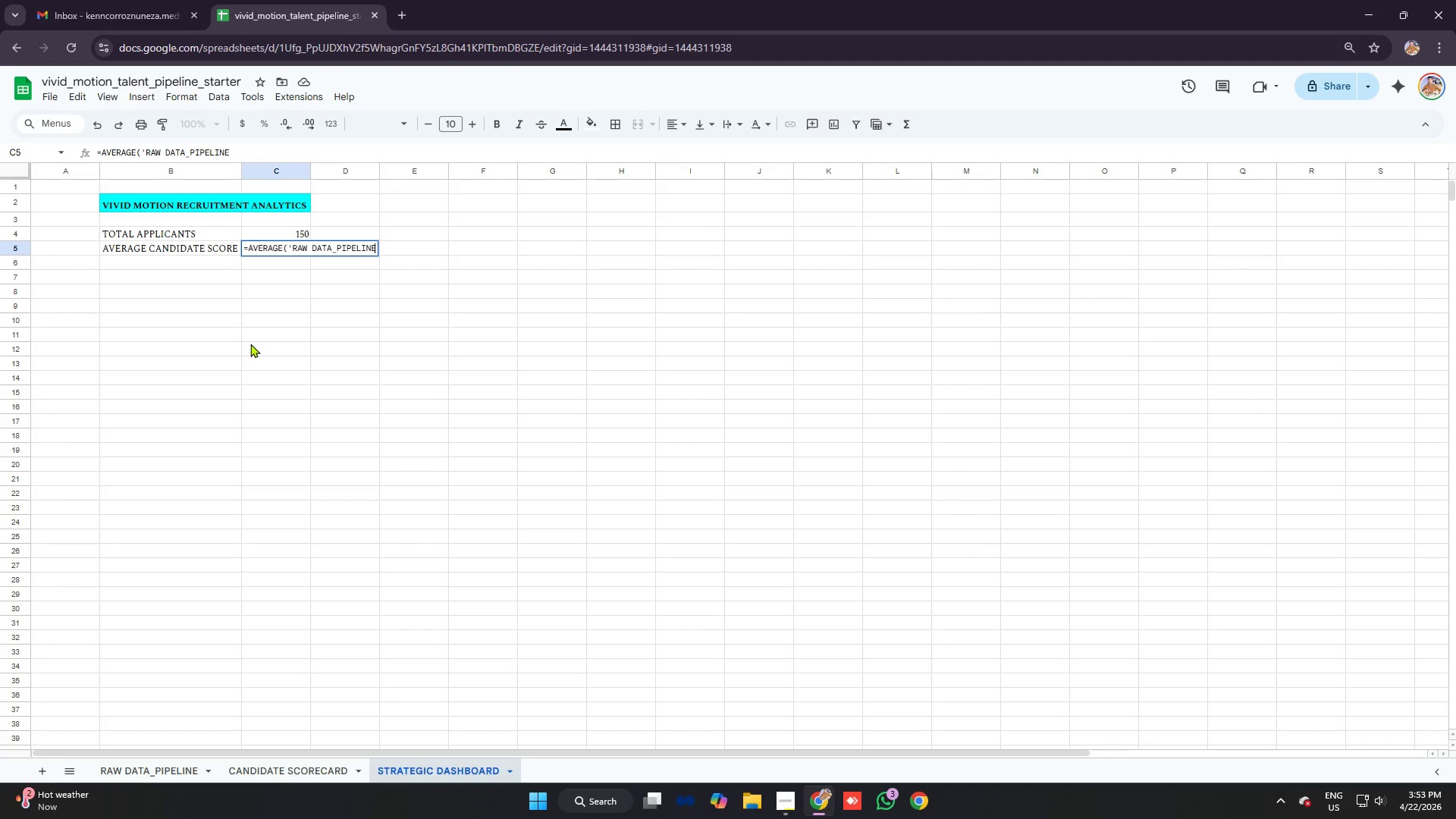 
key(Quote)
 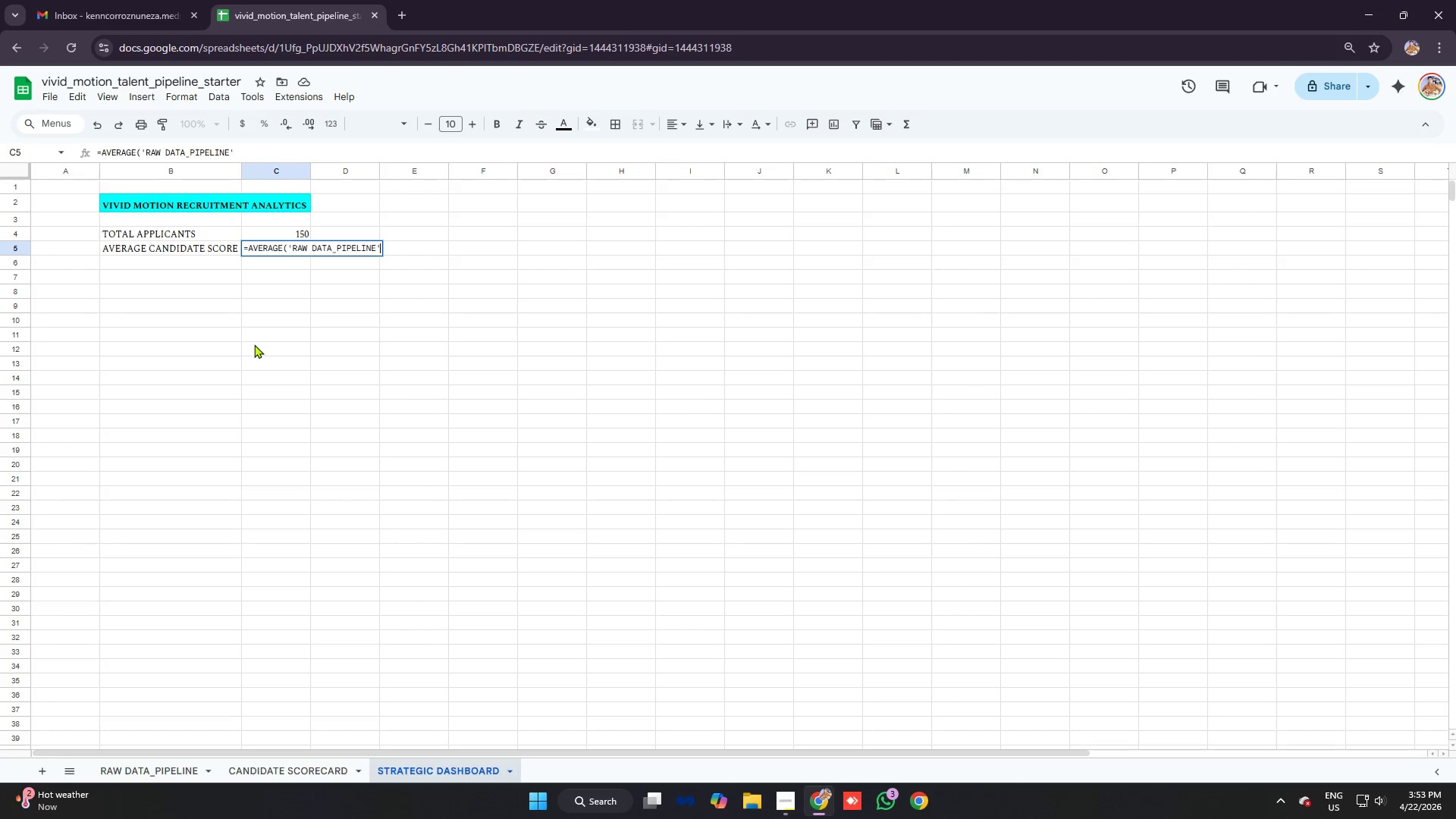 
key(Shift+1)
 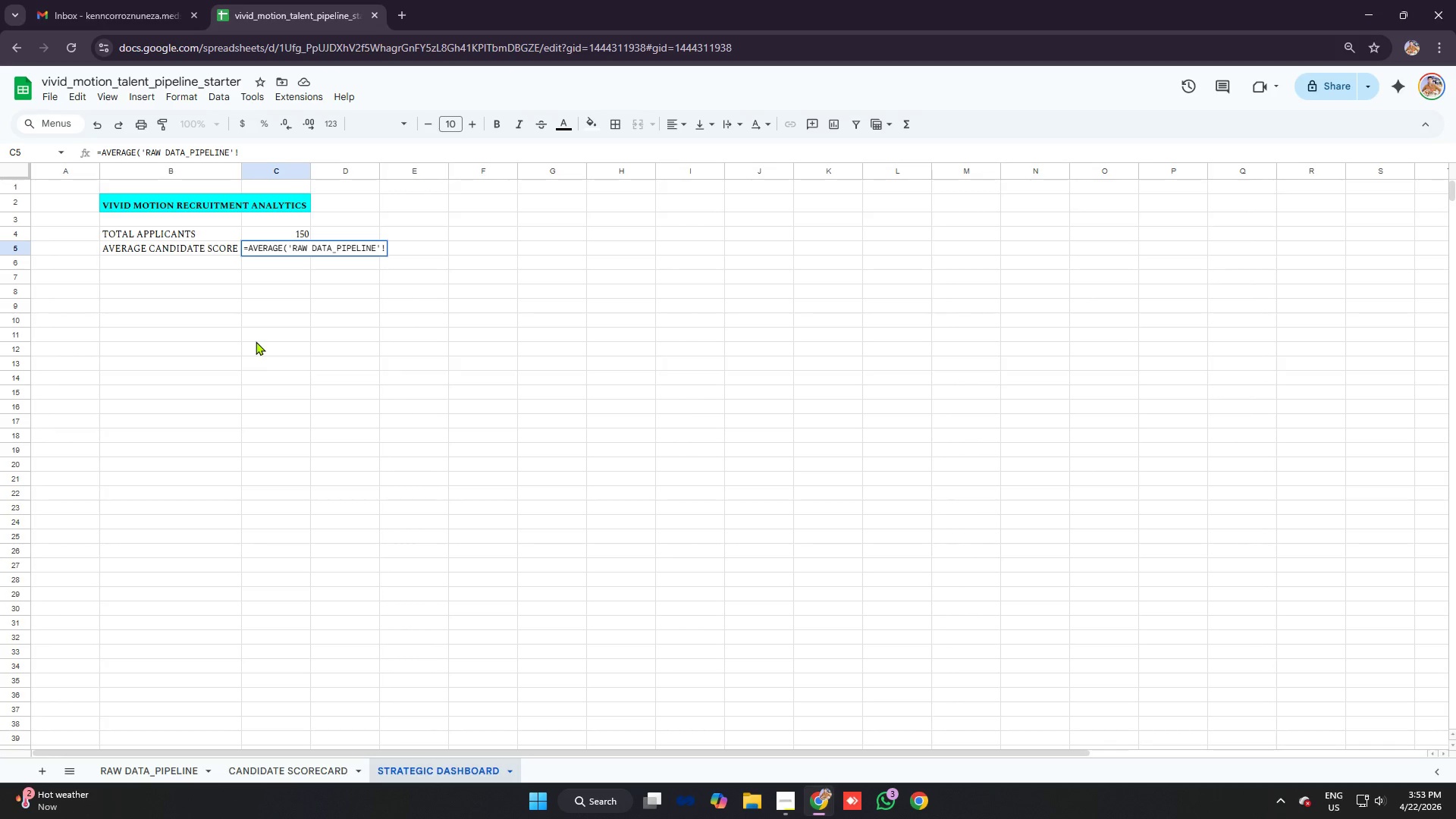 
key(M)
 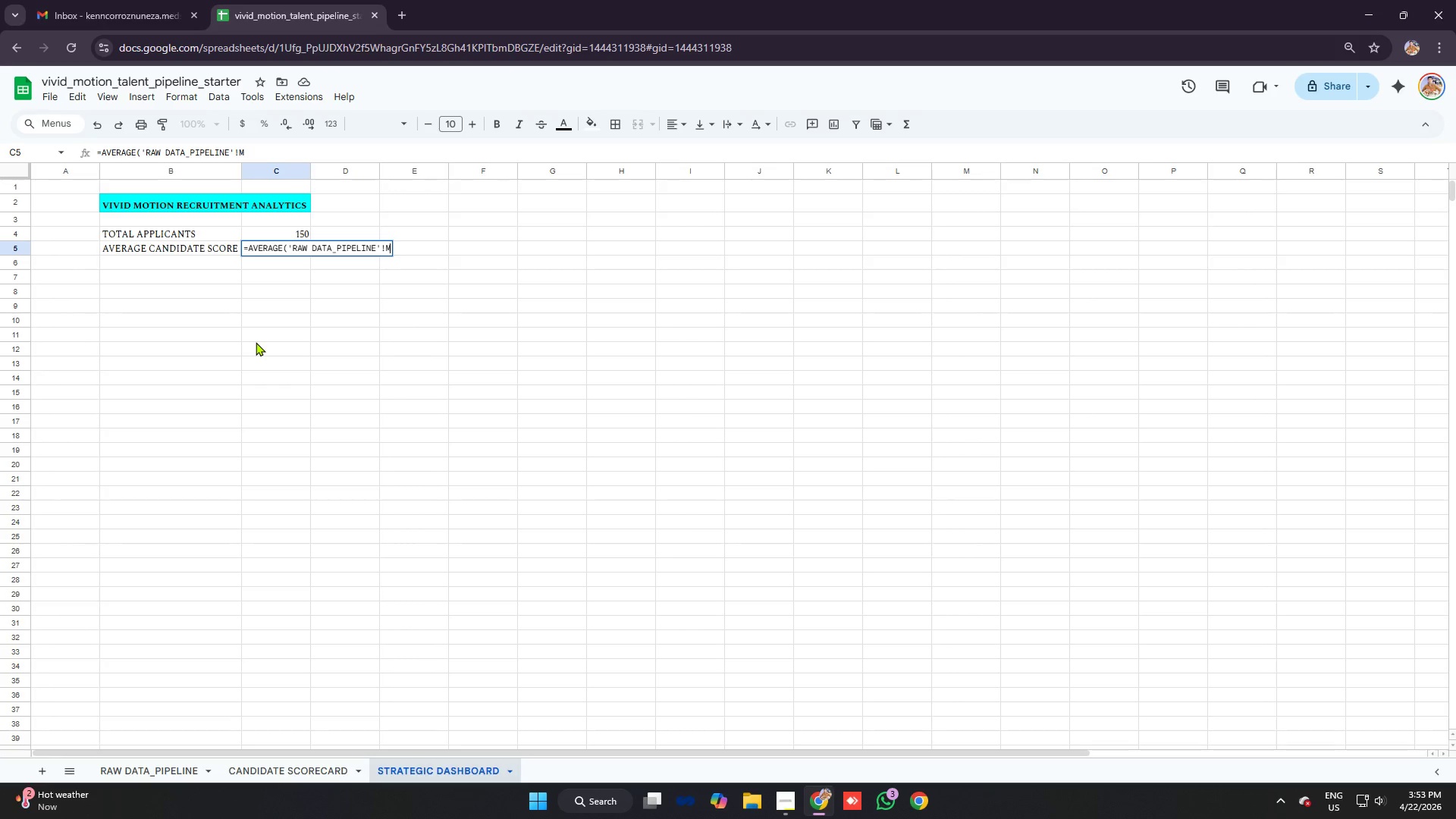 
key(Shift+Semicolon)
 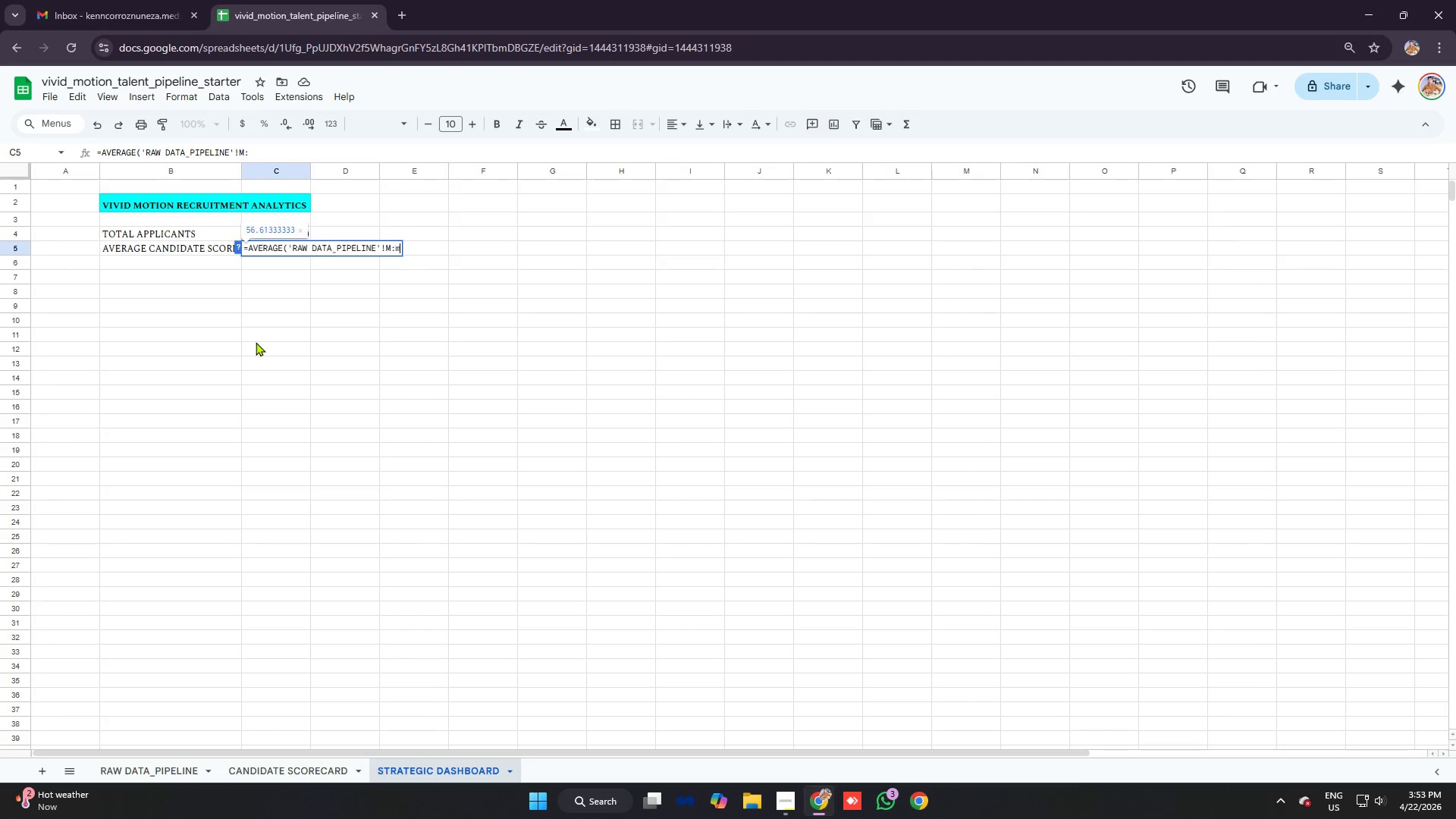 
key(Shift+M)
 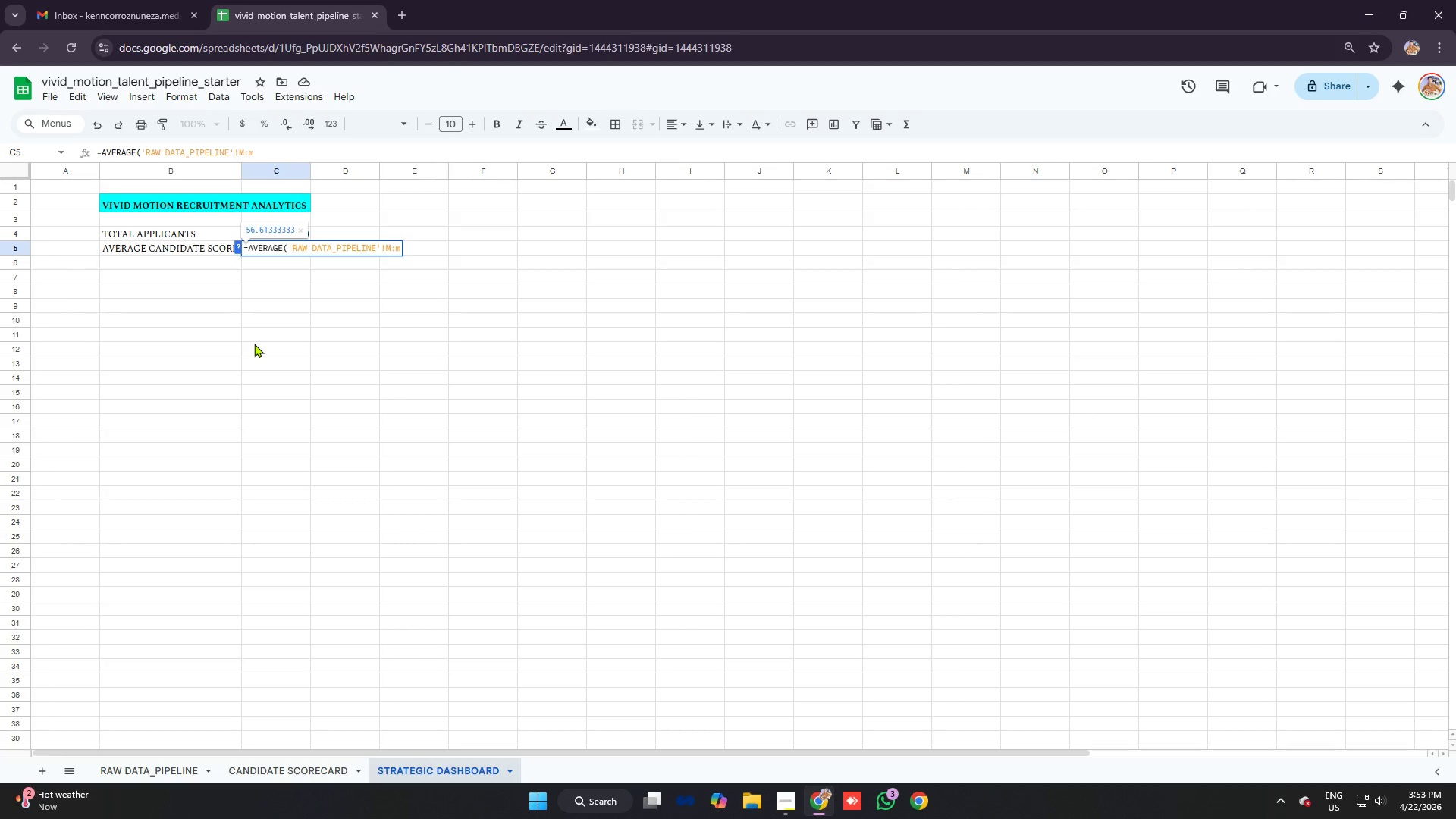 
key(Backspace)
 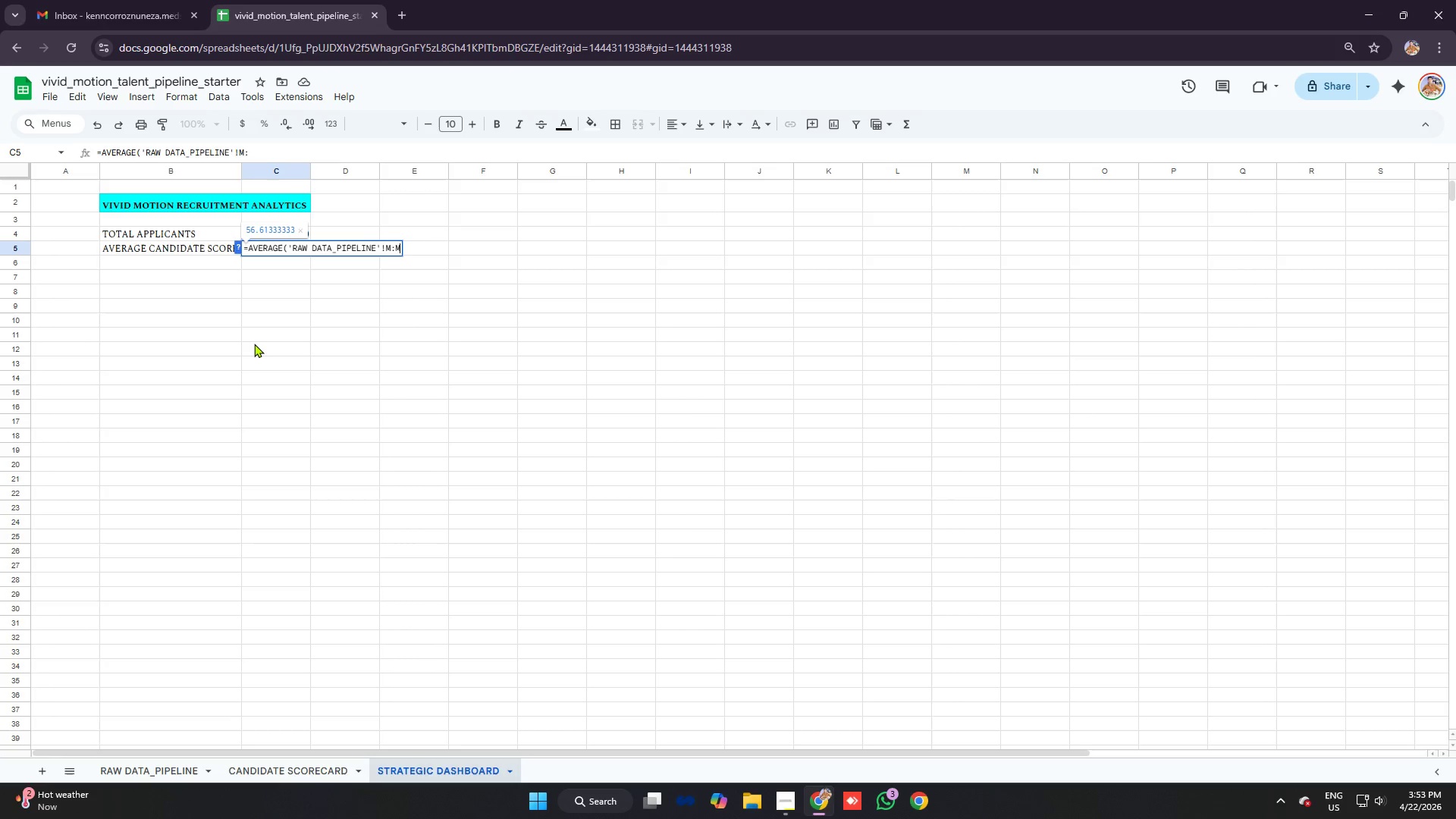 
key(M)
 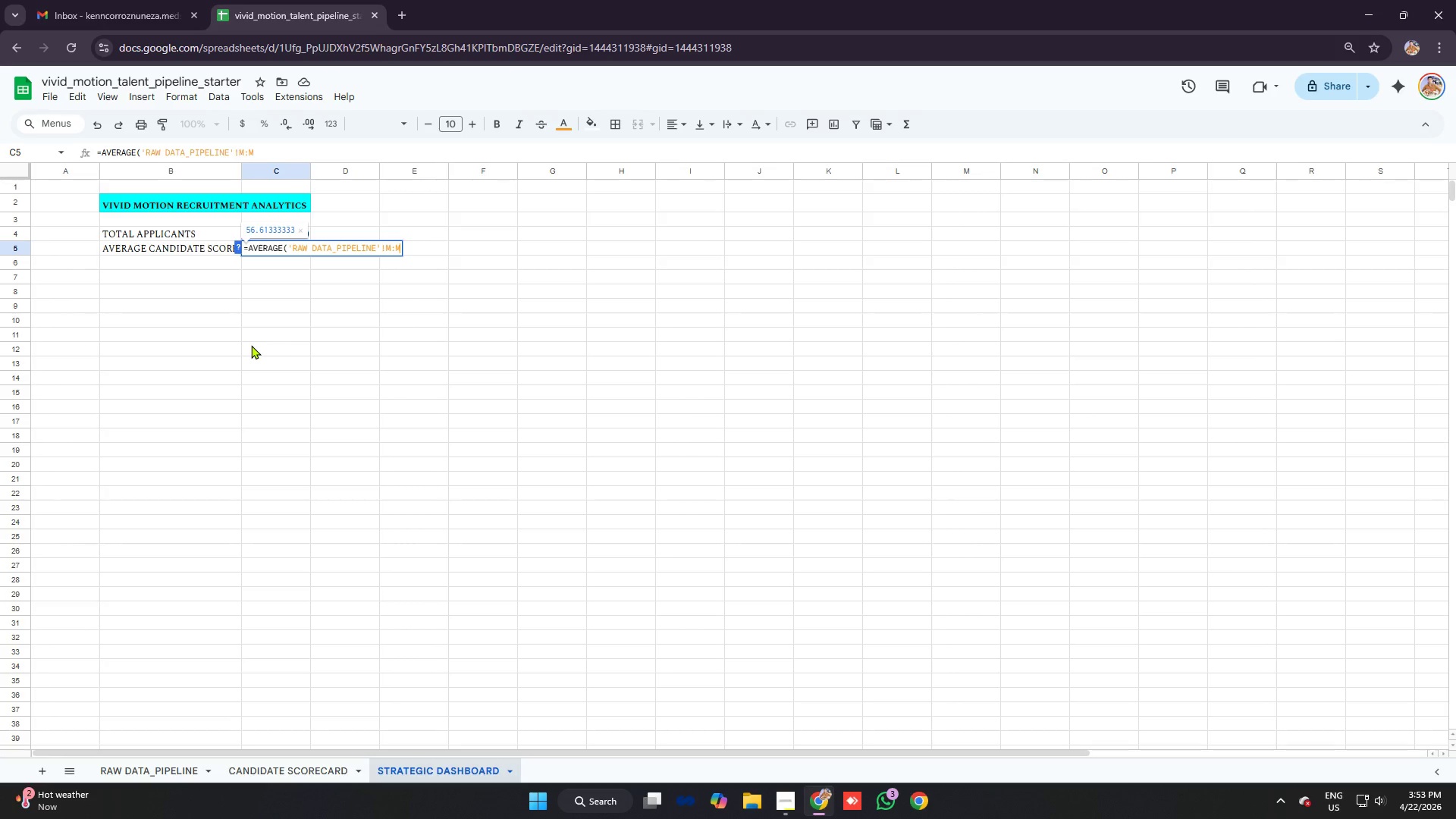 
key(Enter)
 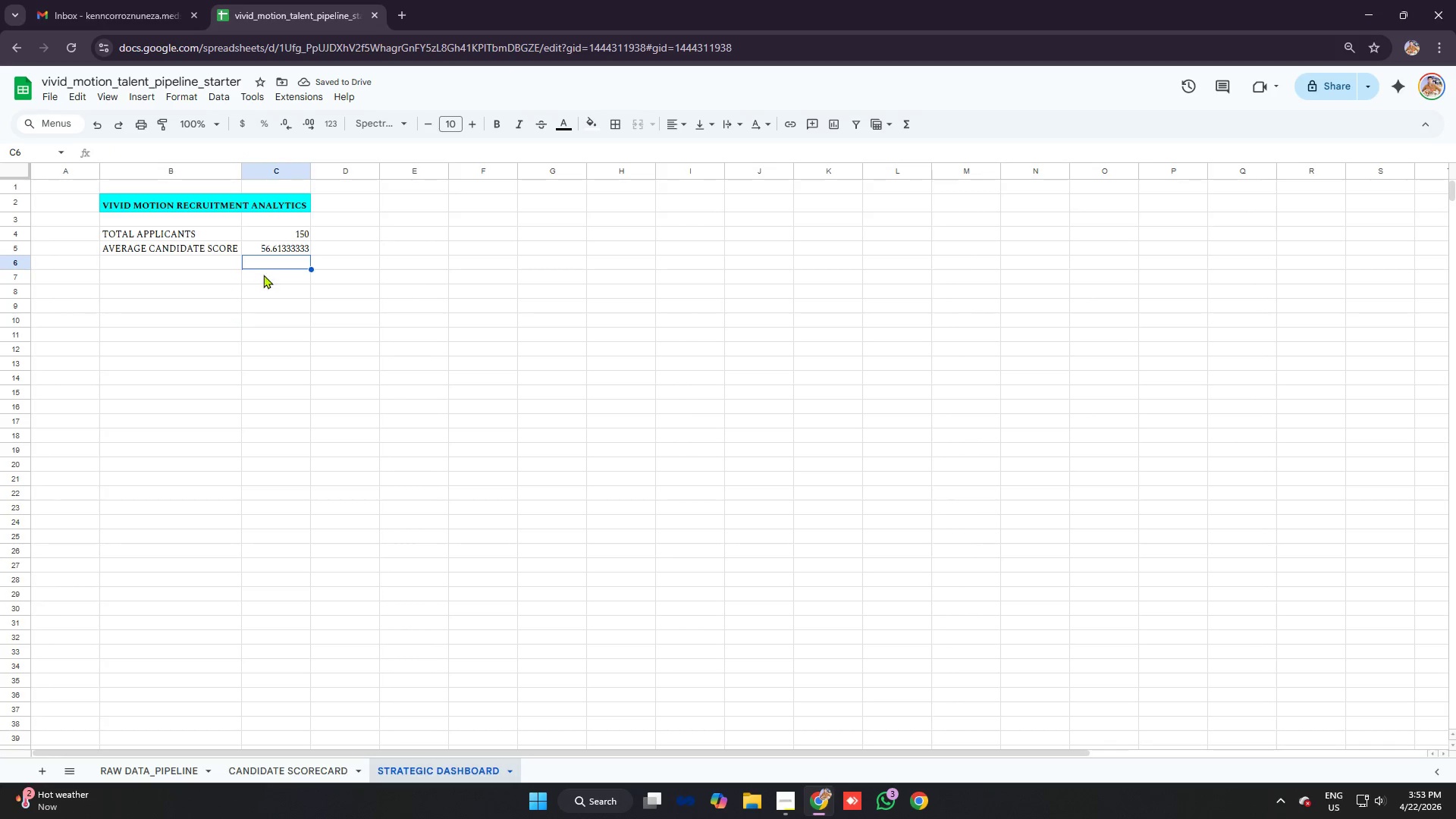 
left_click([292, 248])
 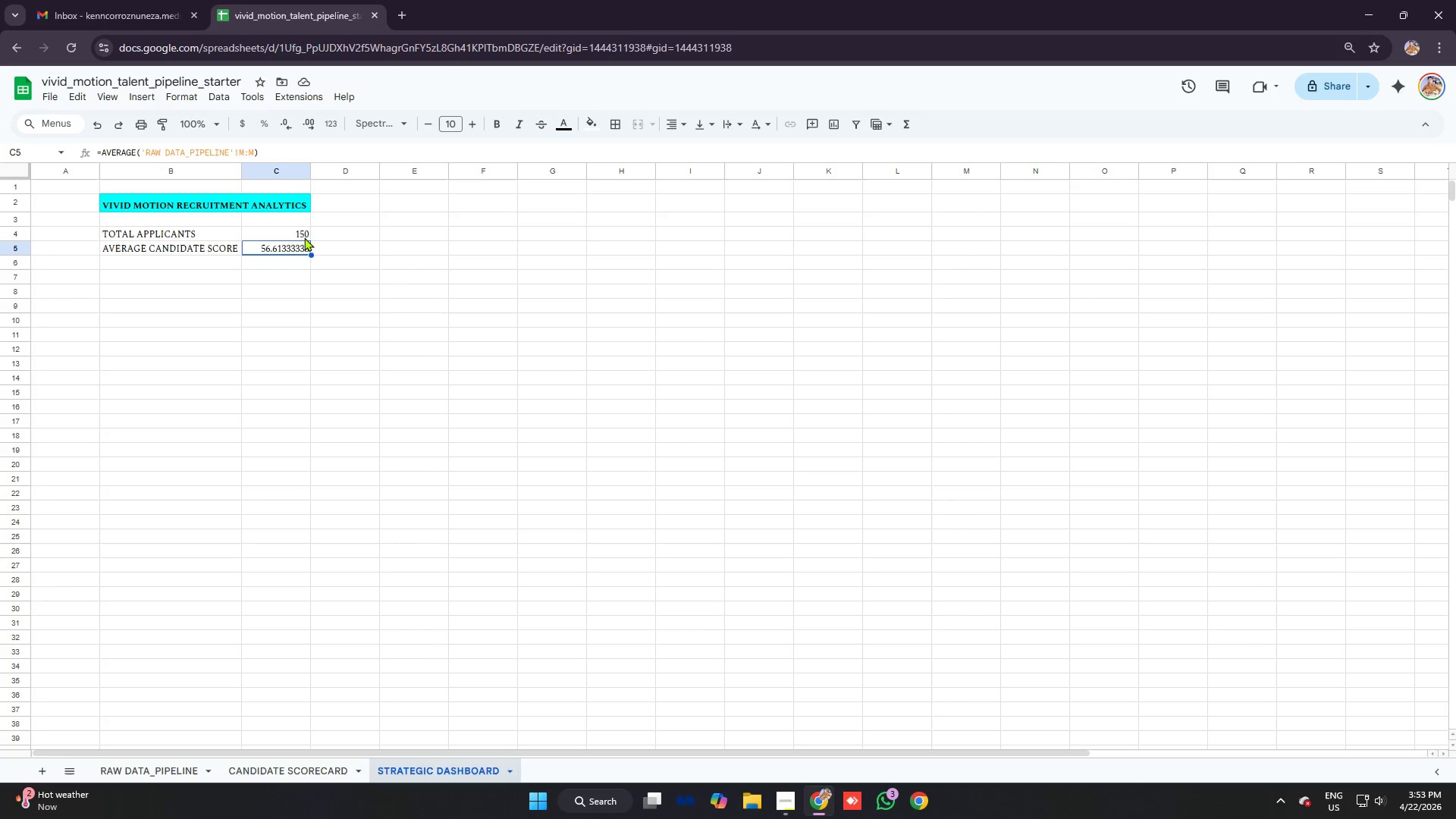 
left_click_drag(start_coordinate=[299, 232], to_coordinate=[301, 247])
 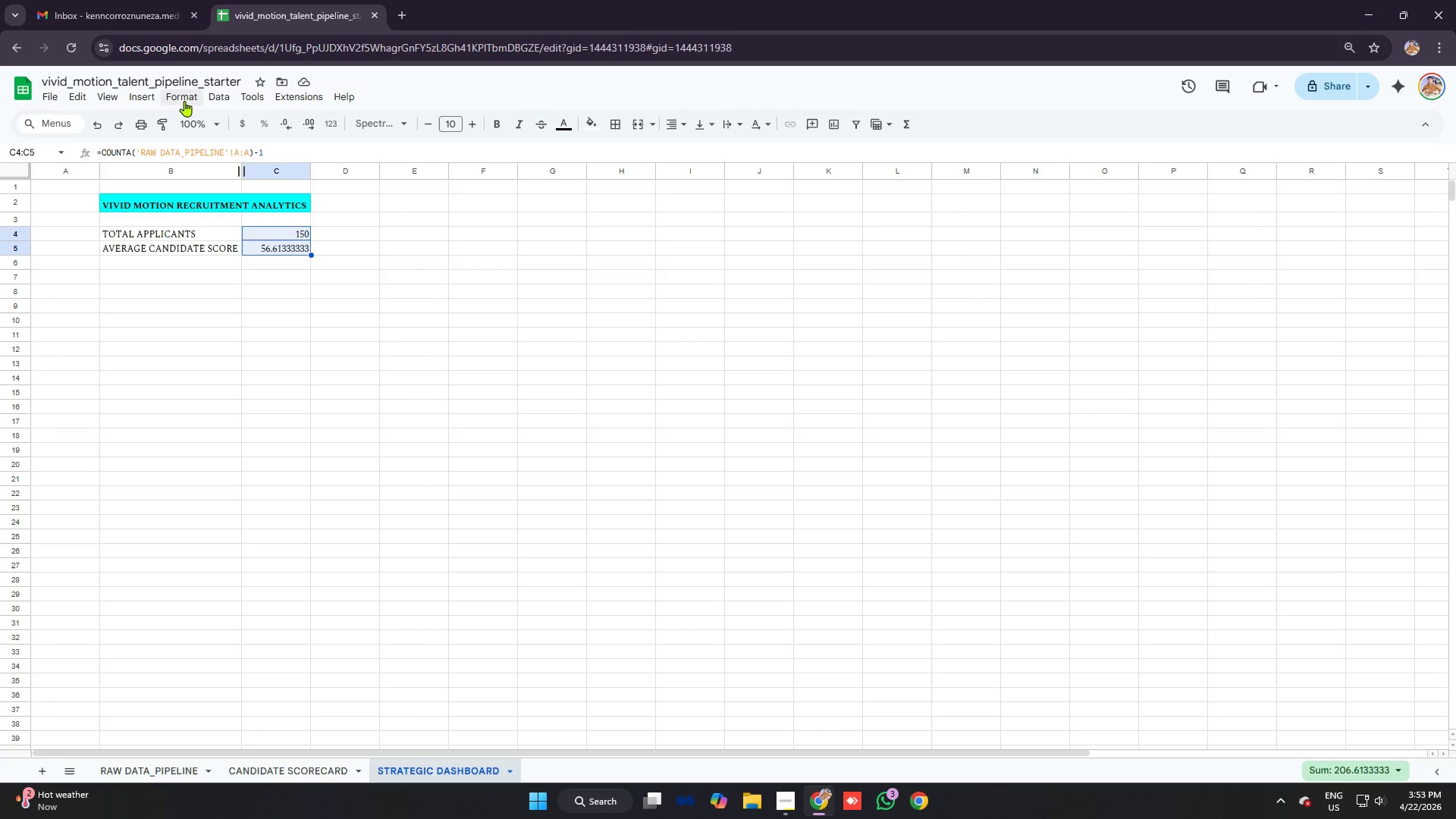 
left_click([183, 98])
 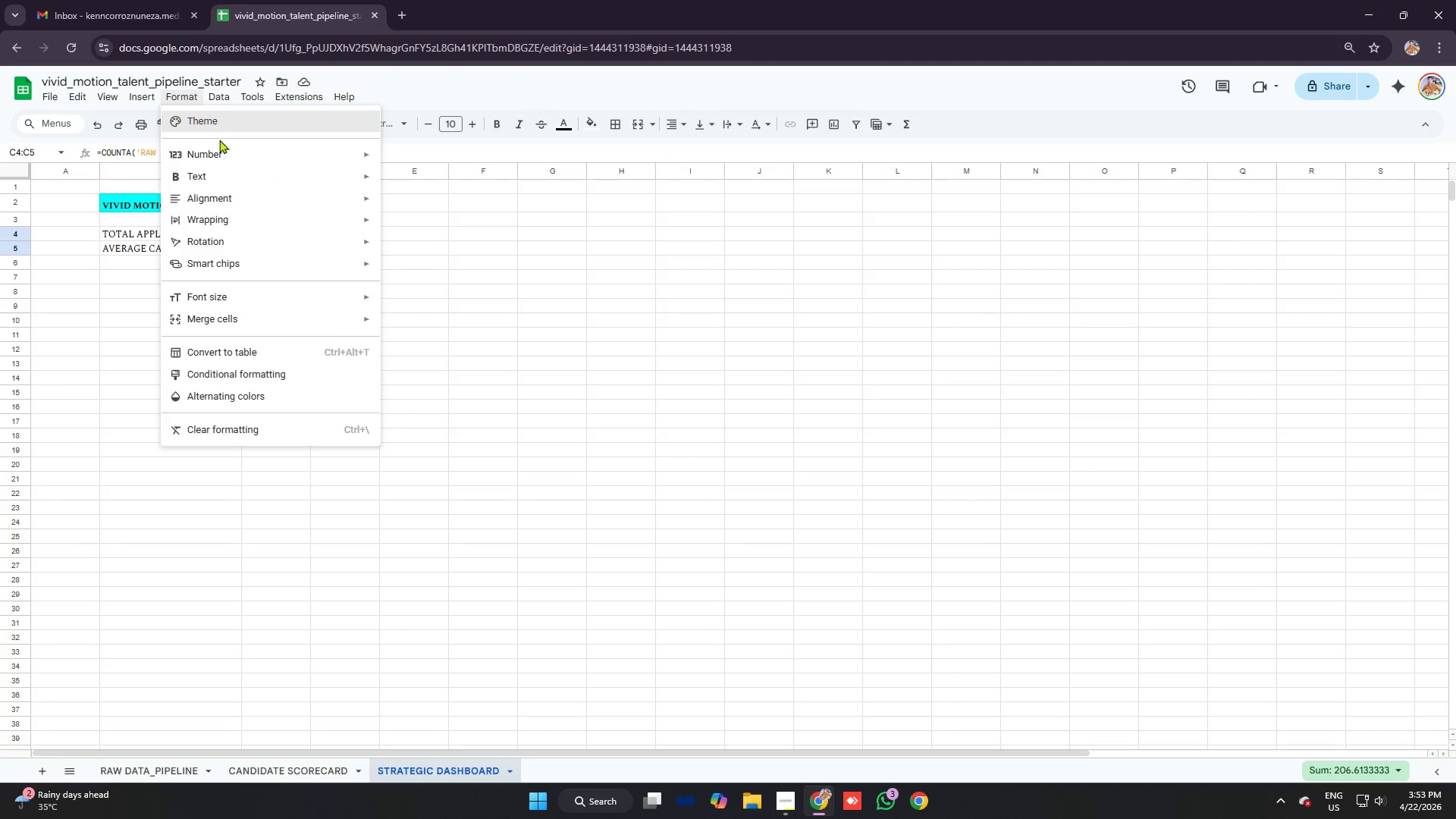 
left_click([229, 153])
 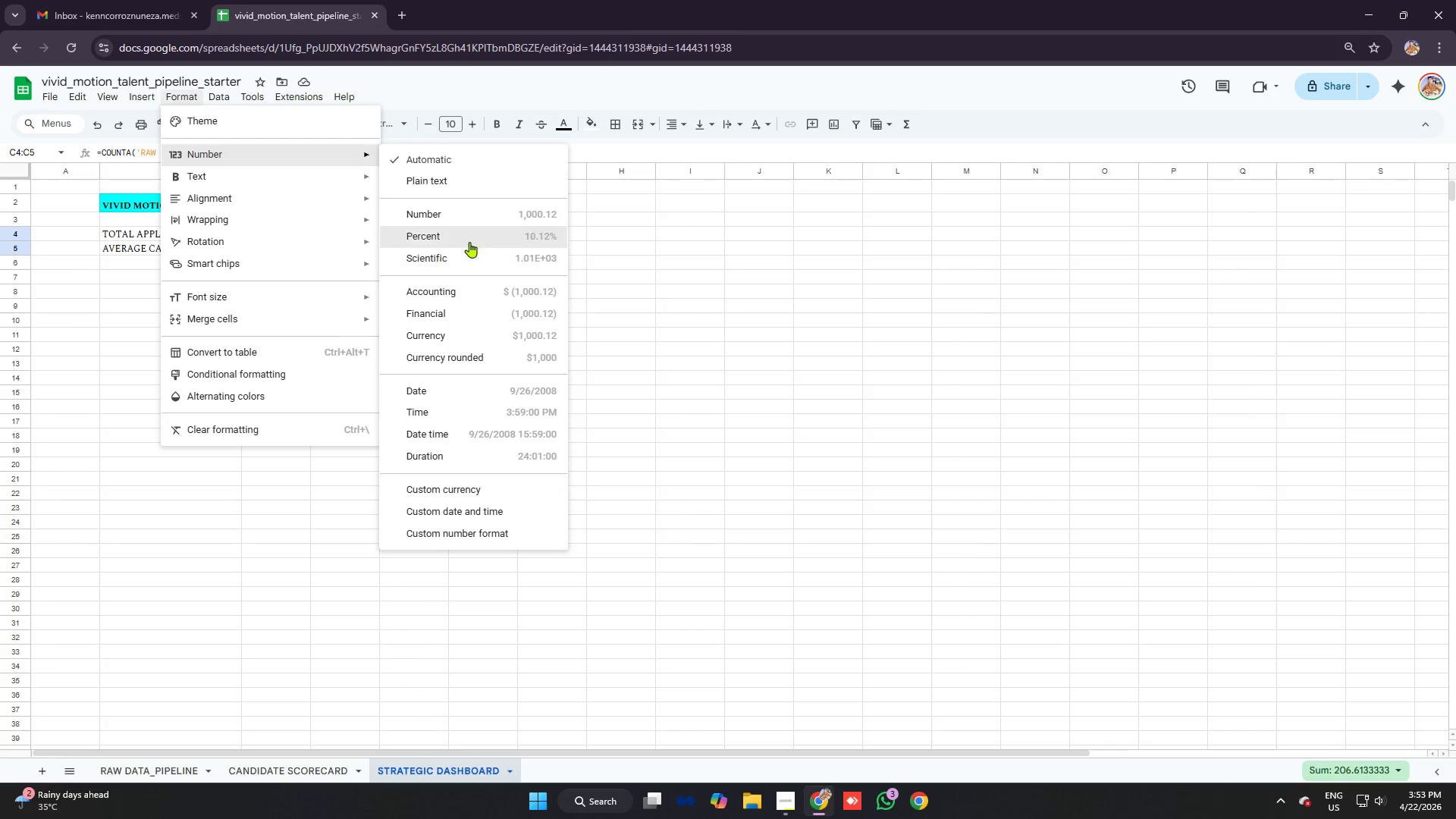 
left_click([477, 218])
 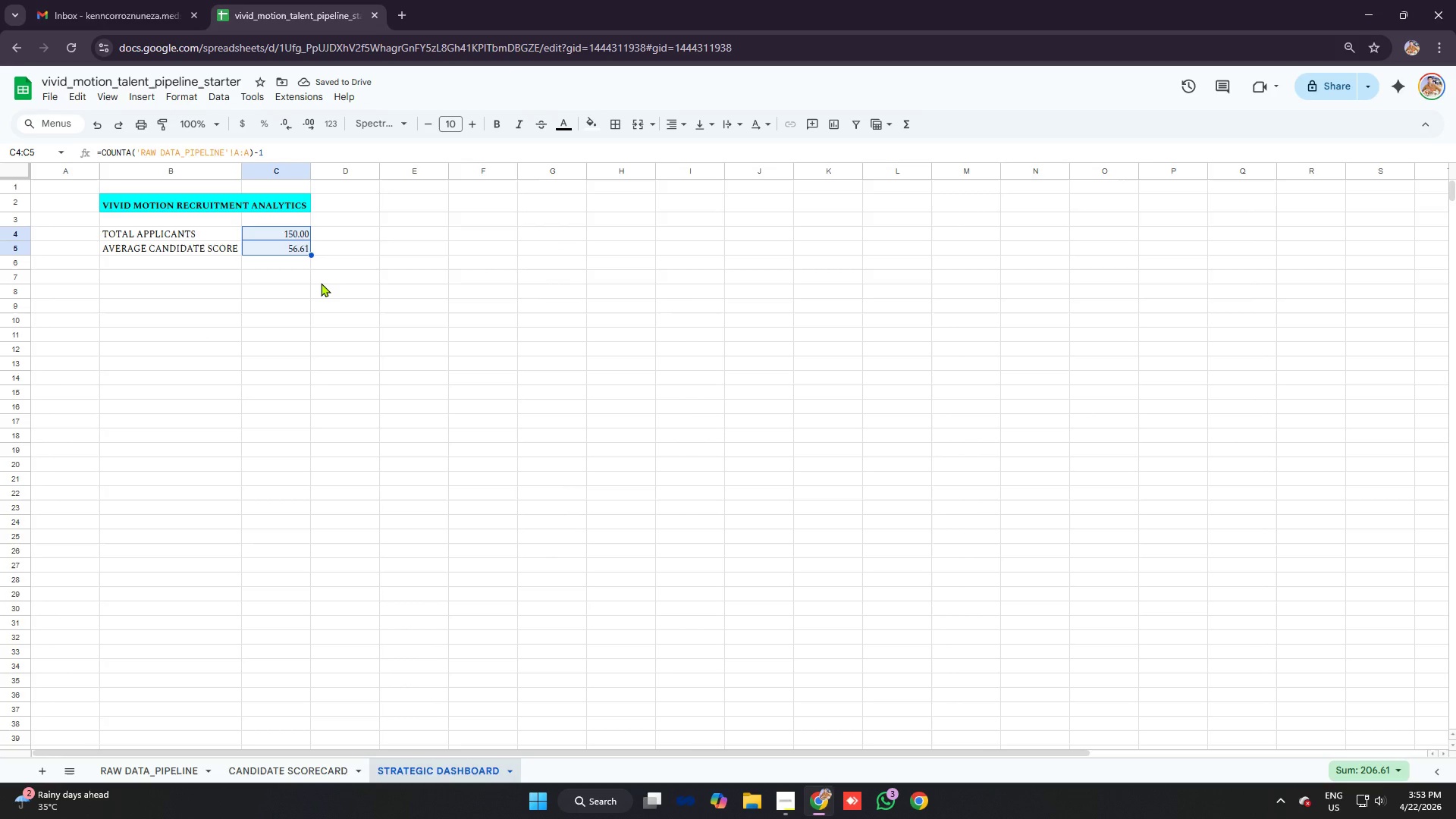 
left_click([337, 305])
 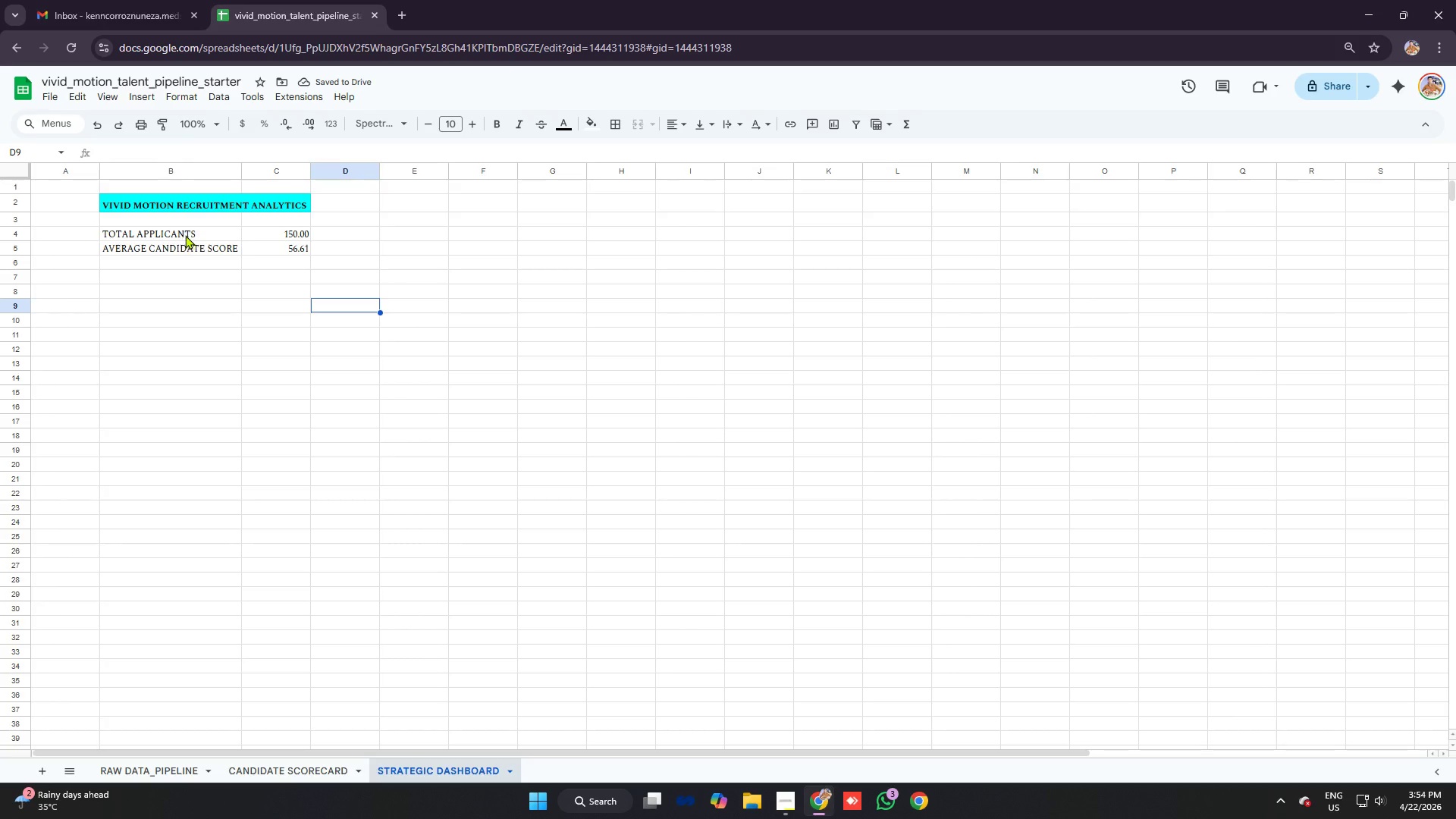 
left_click_drag(start_coordinate=[185, 233], to_coordinate=[209, 245])
 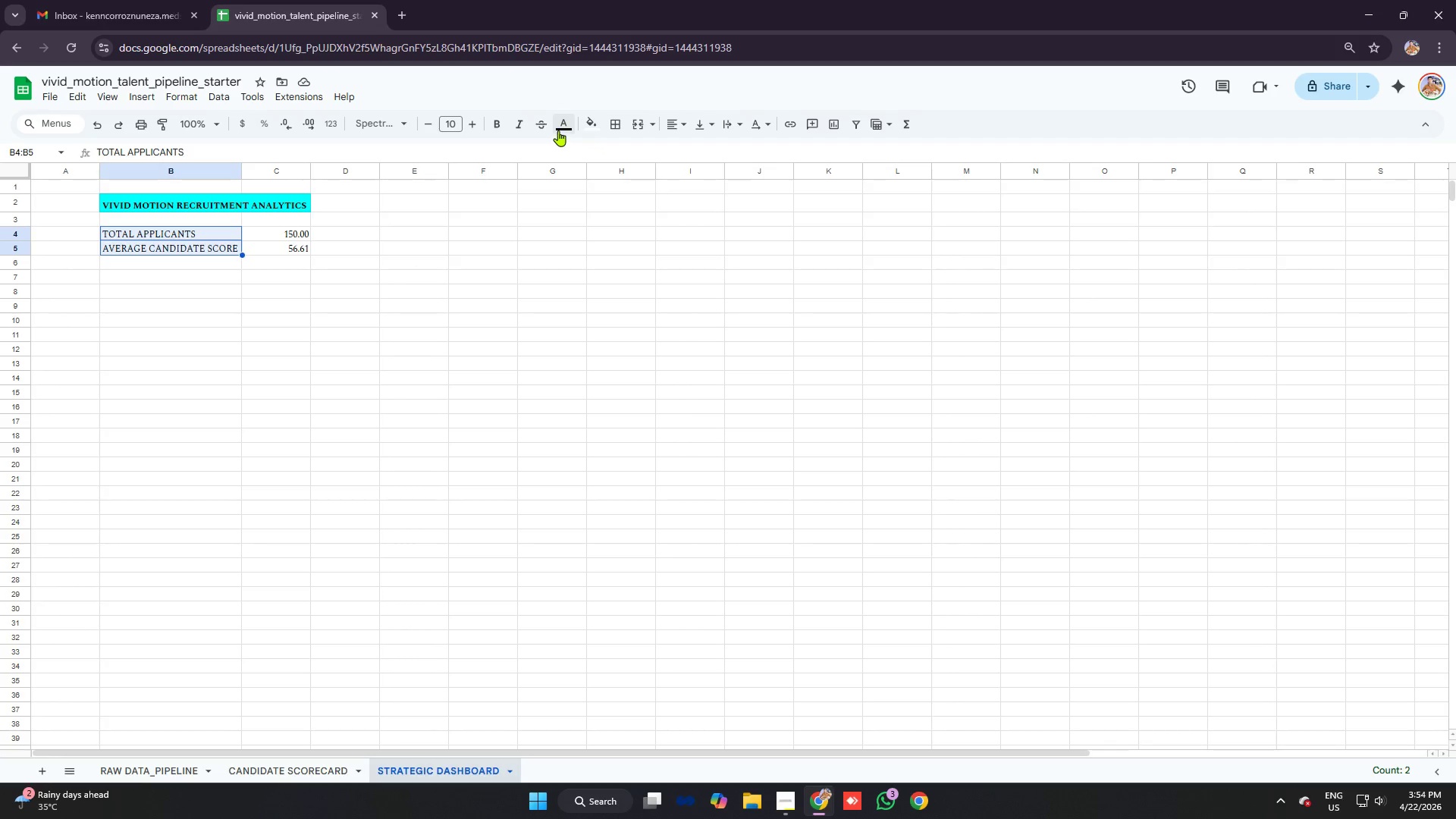 
left_click([593, 124])
 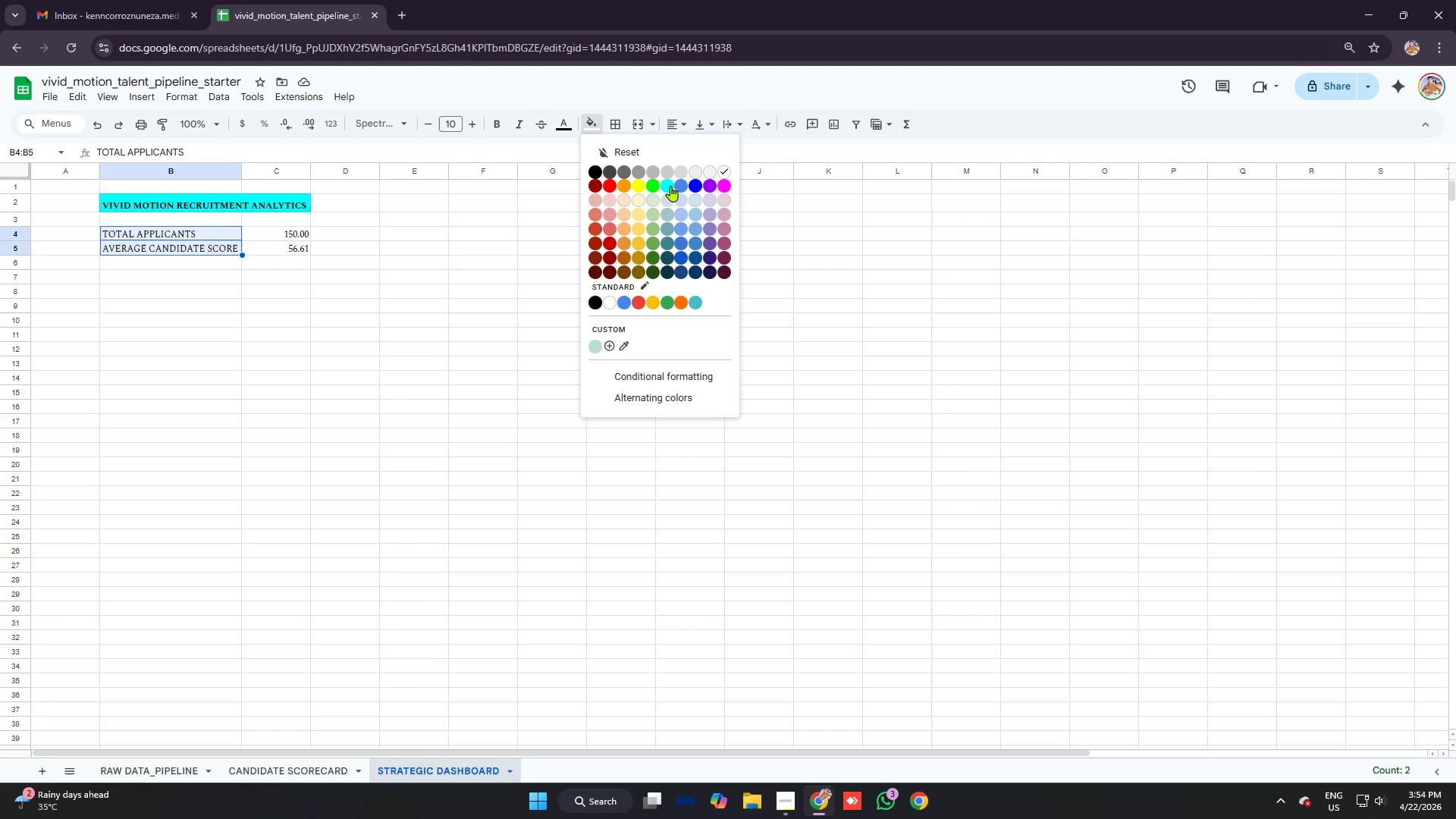 
left_click([670, 187])
 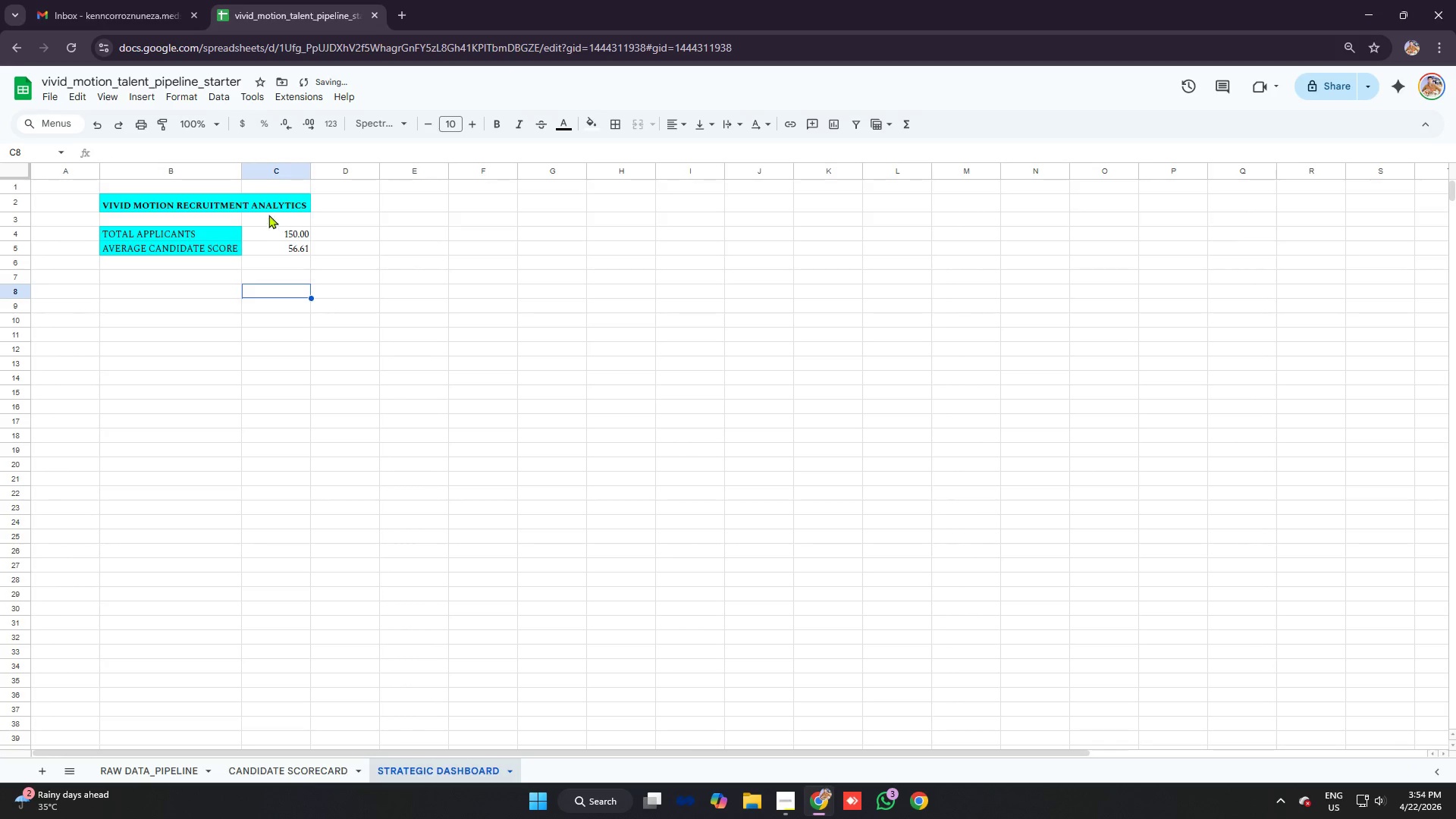 
left_click([258, 200])
 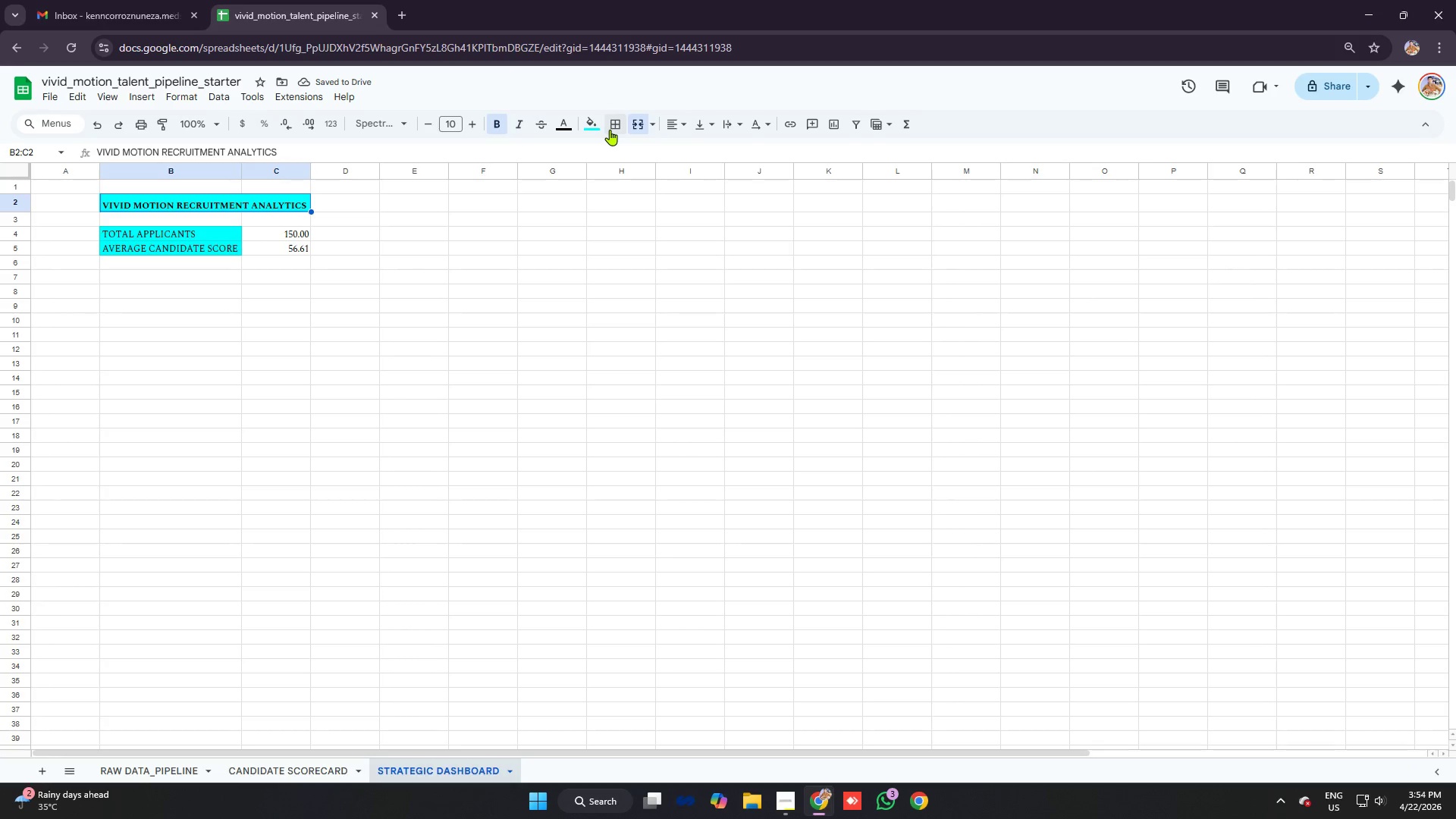 
left_click([589, 127])
 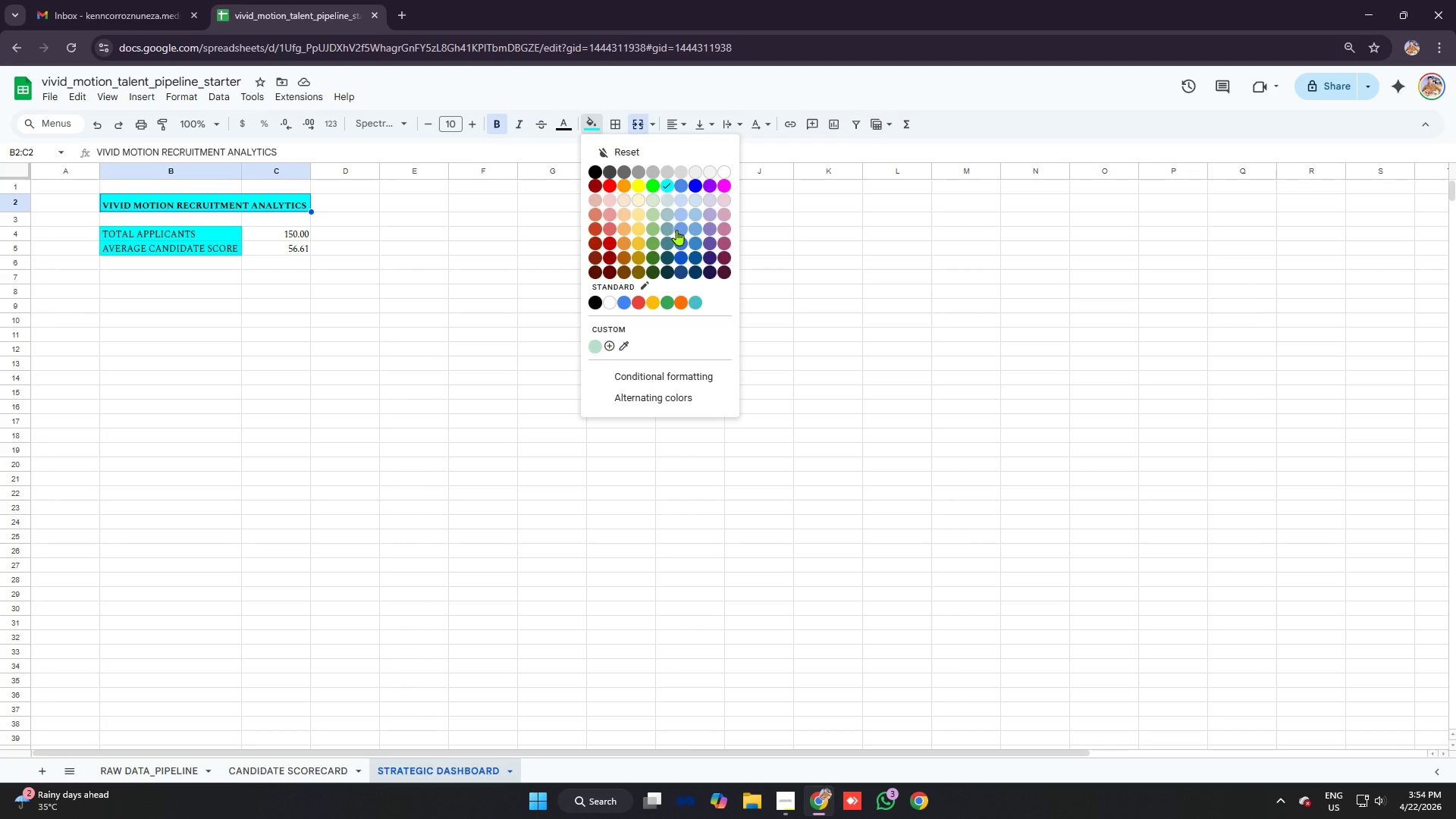 
left_click([679, 228])
 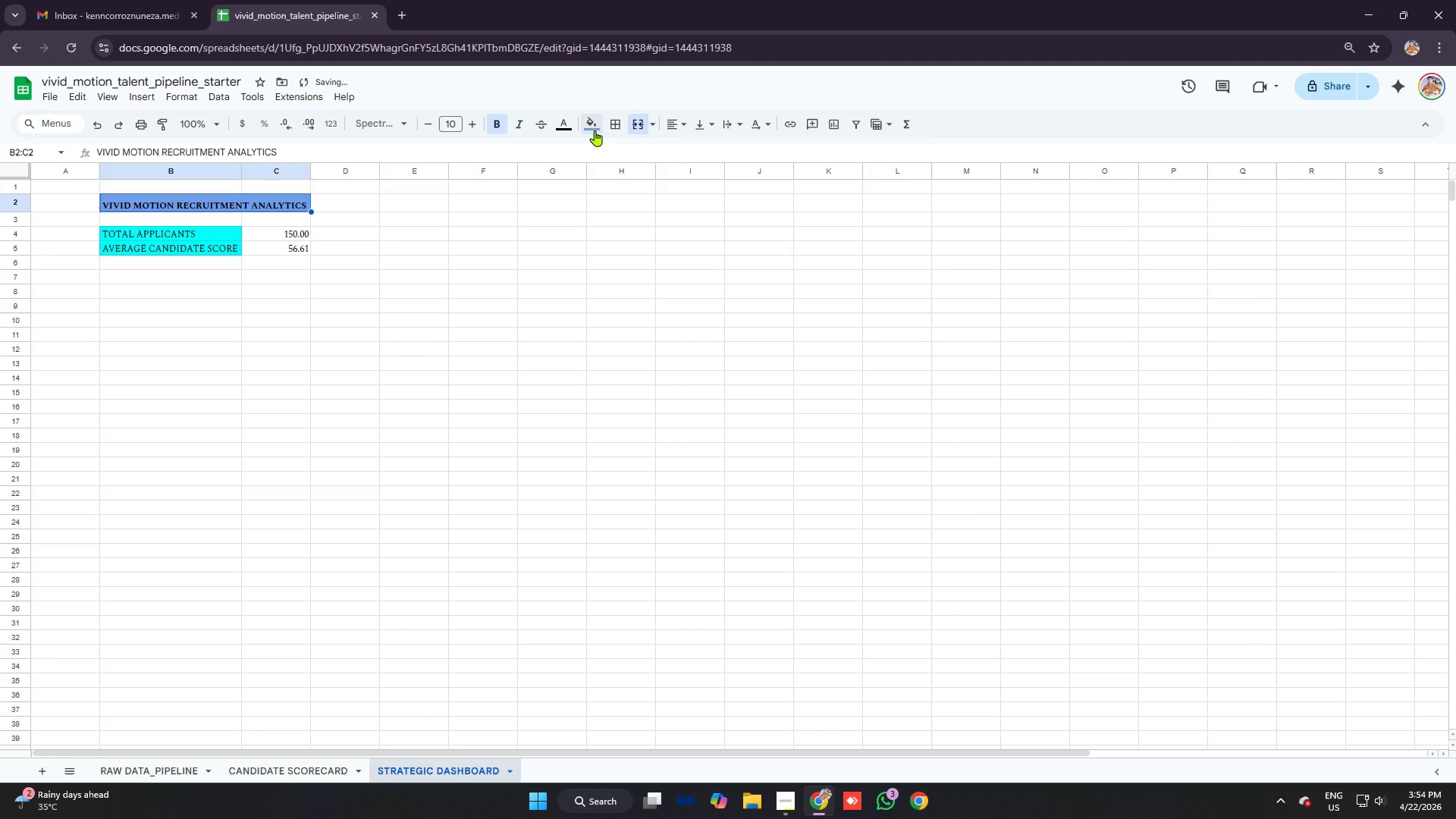 
left_click([595, 130])
 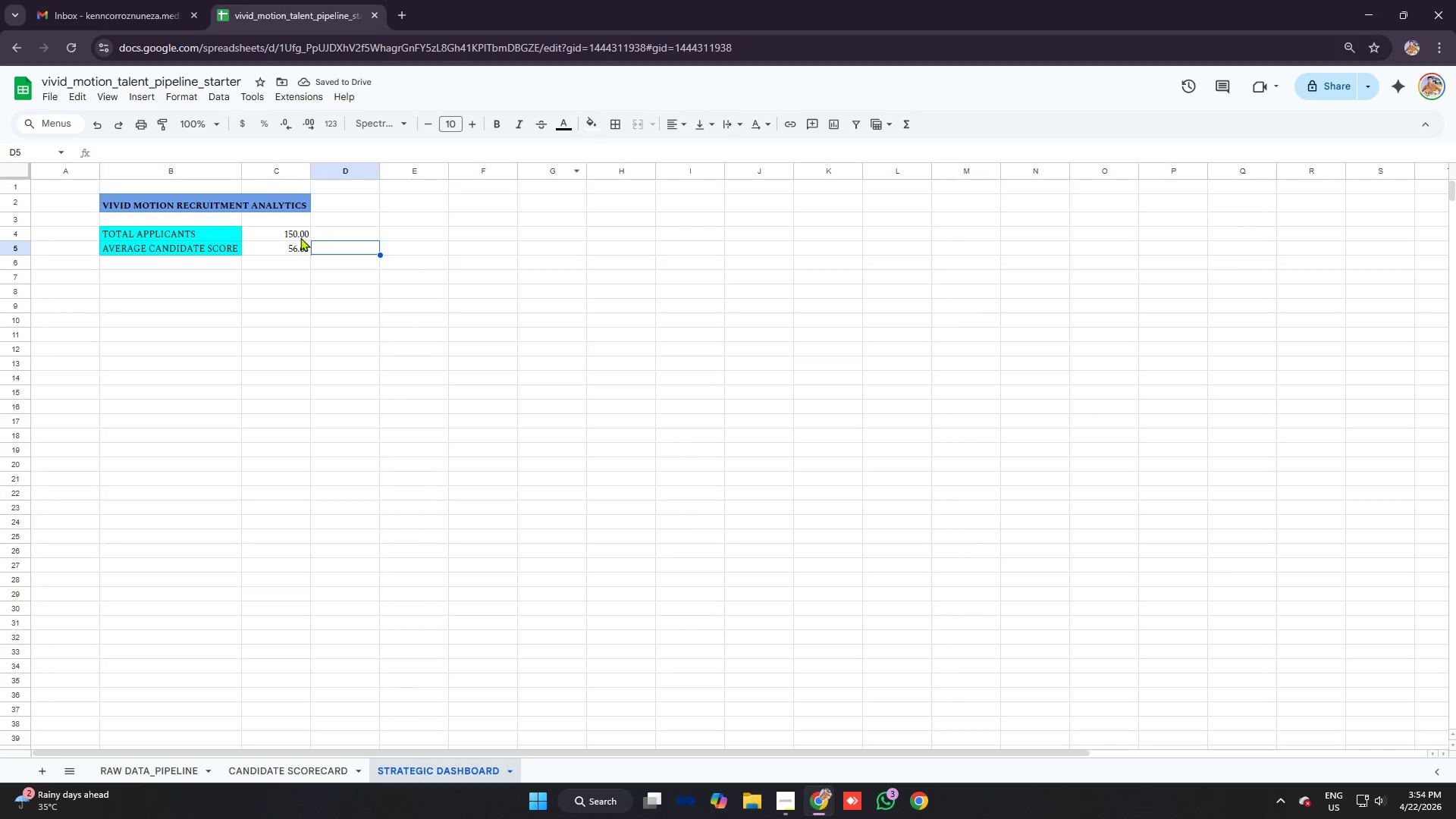 
left_click_drag(start_coordinate=[296, 234], to_coordinate=[299, 247])
 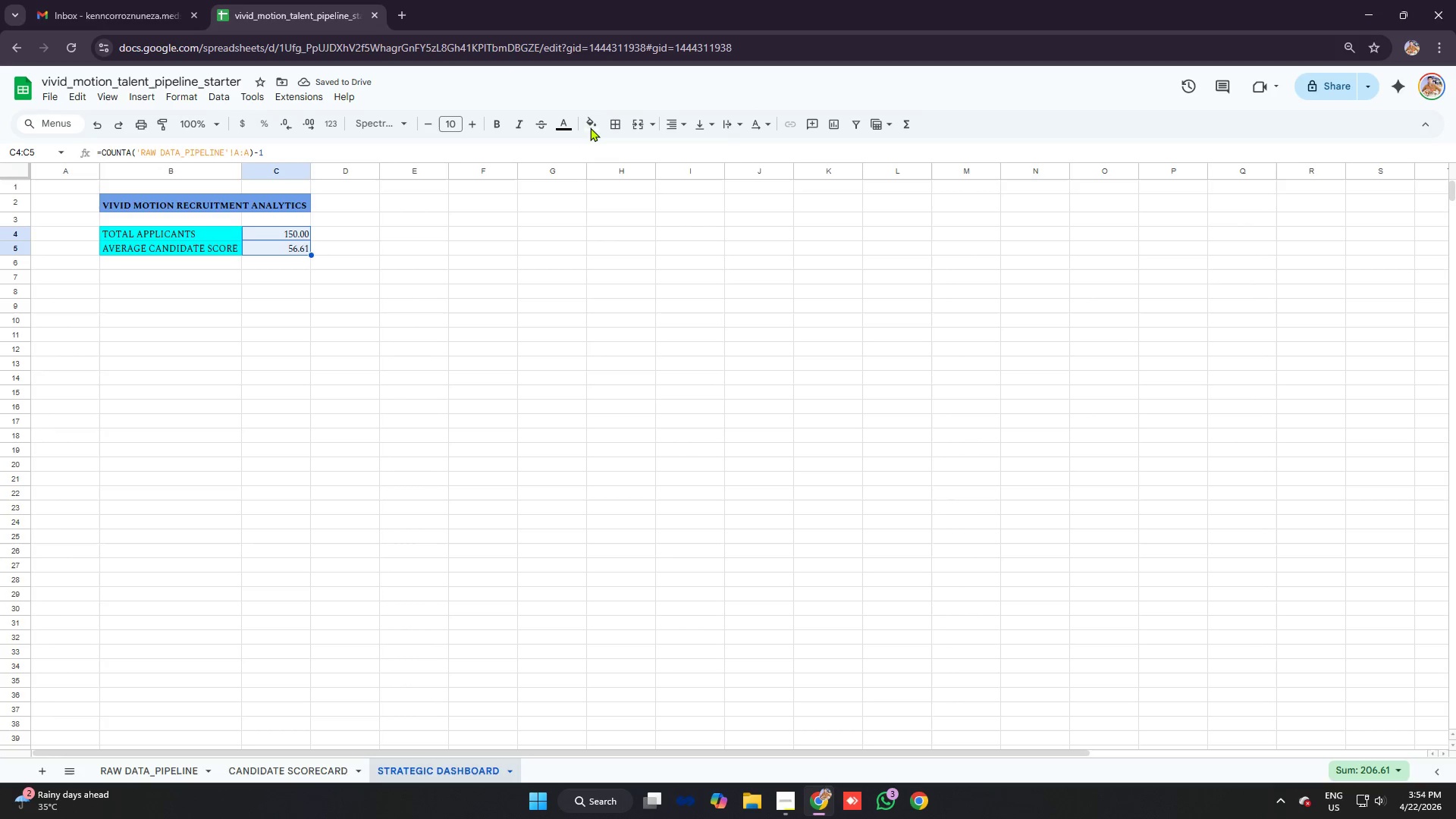 
left_click([595, 125])
 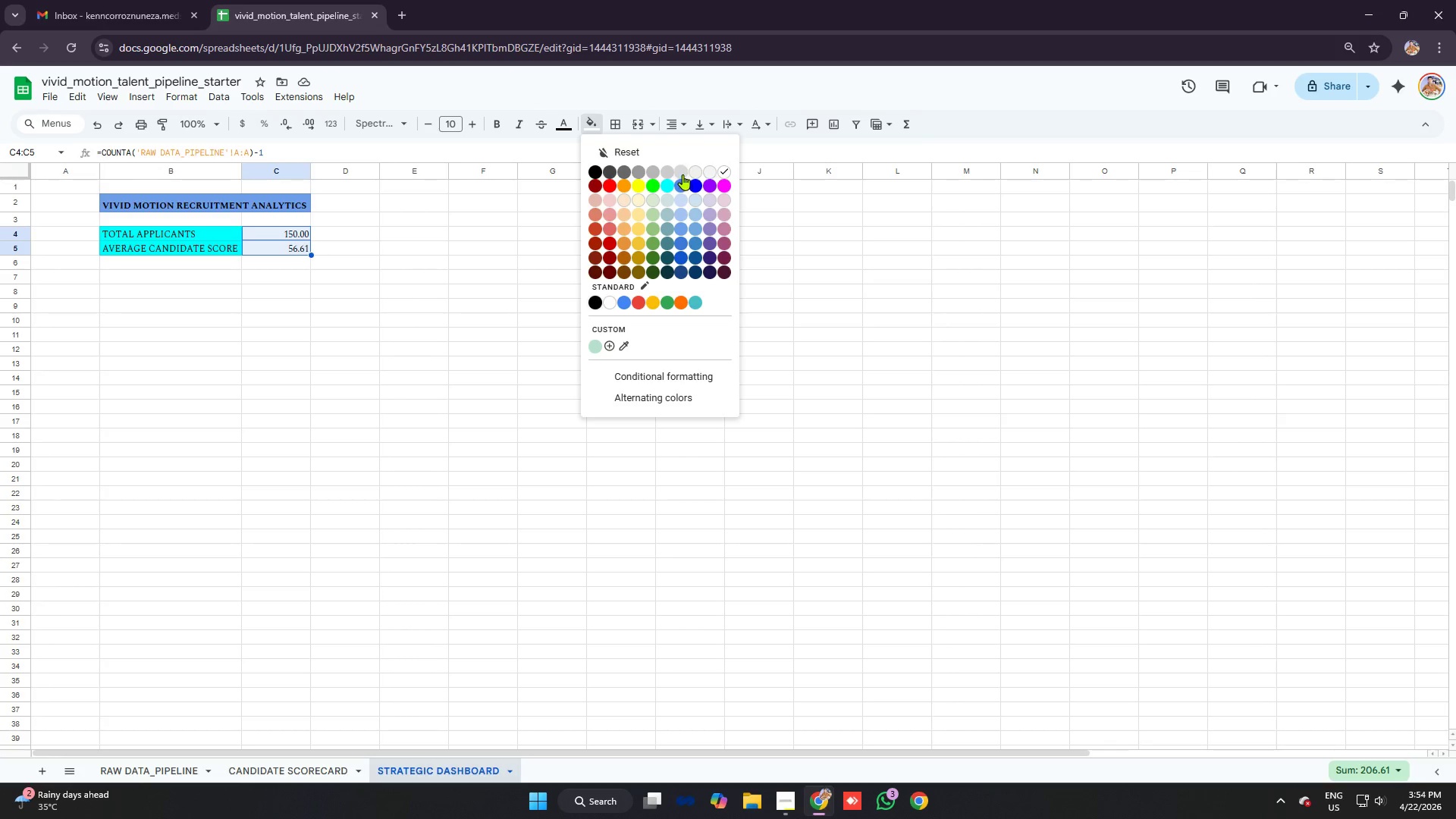 
left_click([682, 174])
 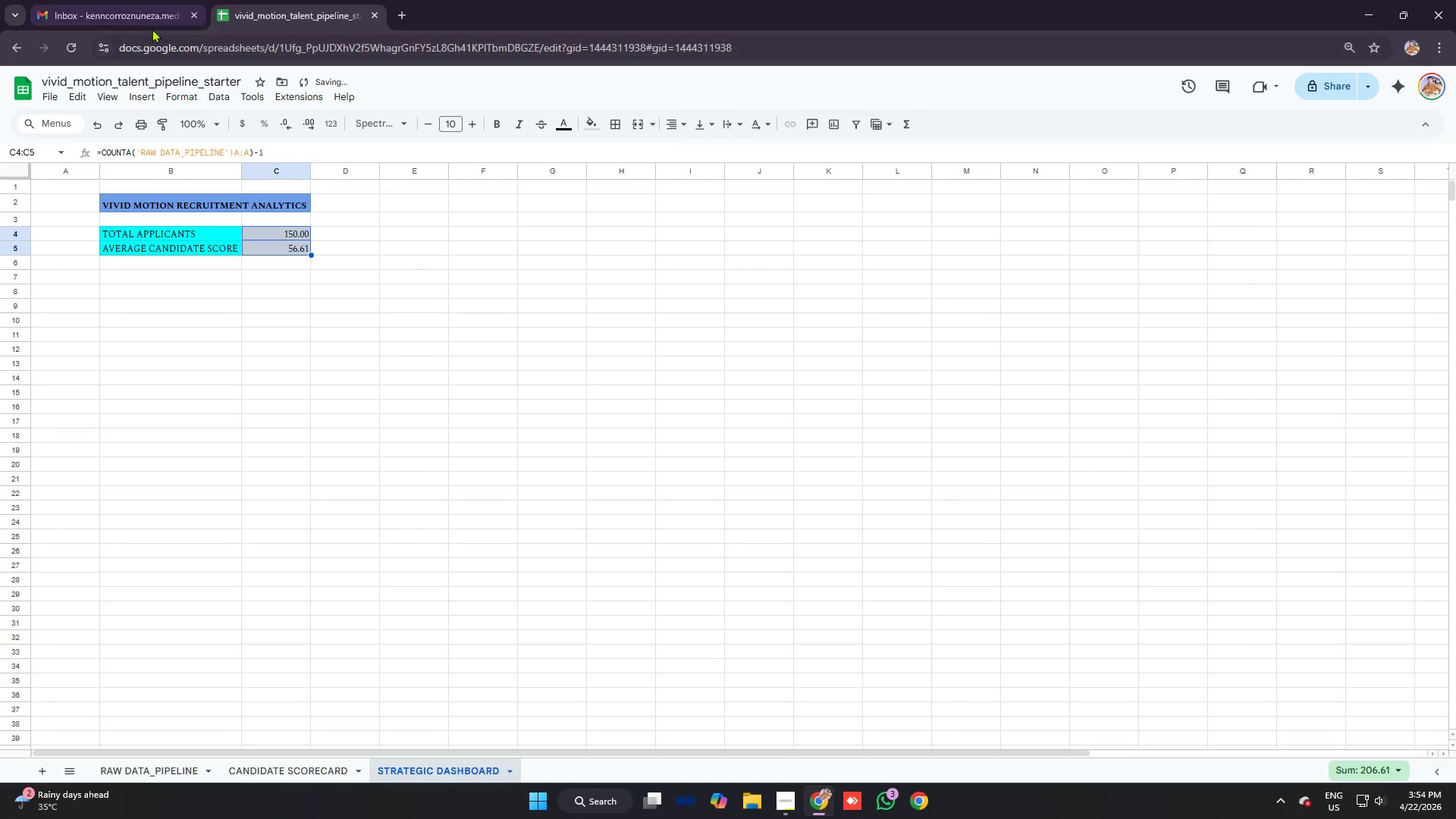 
left_click([148, 15])
 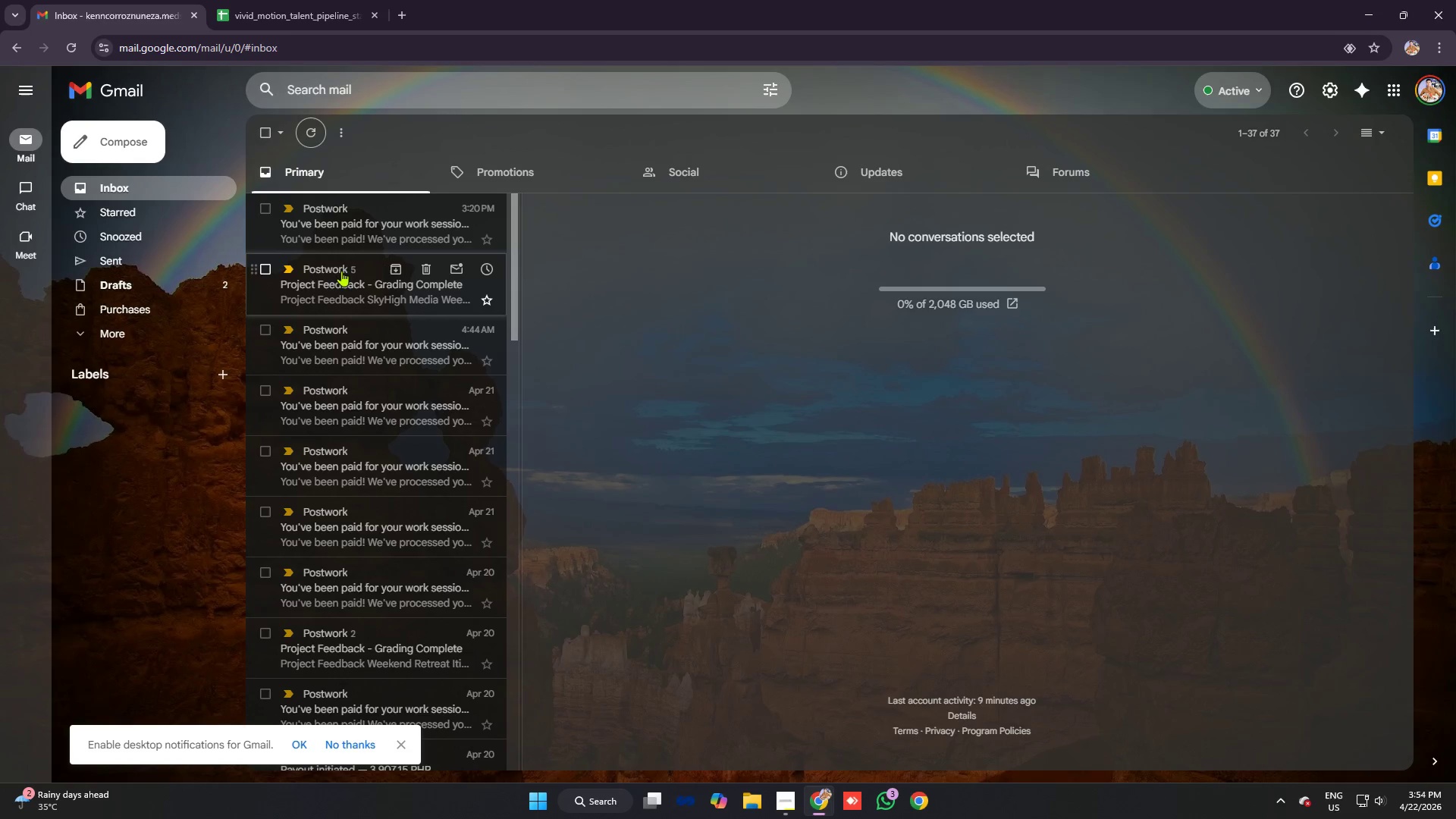 
left_click([345, 278])
 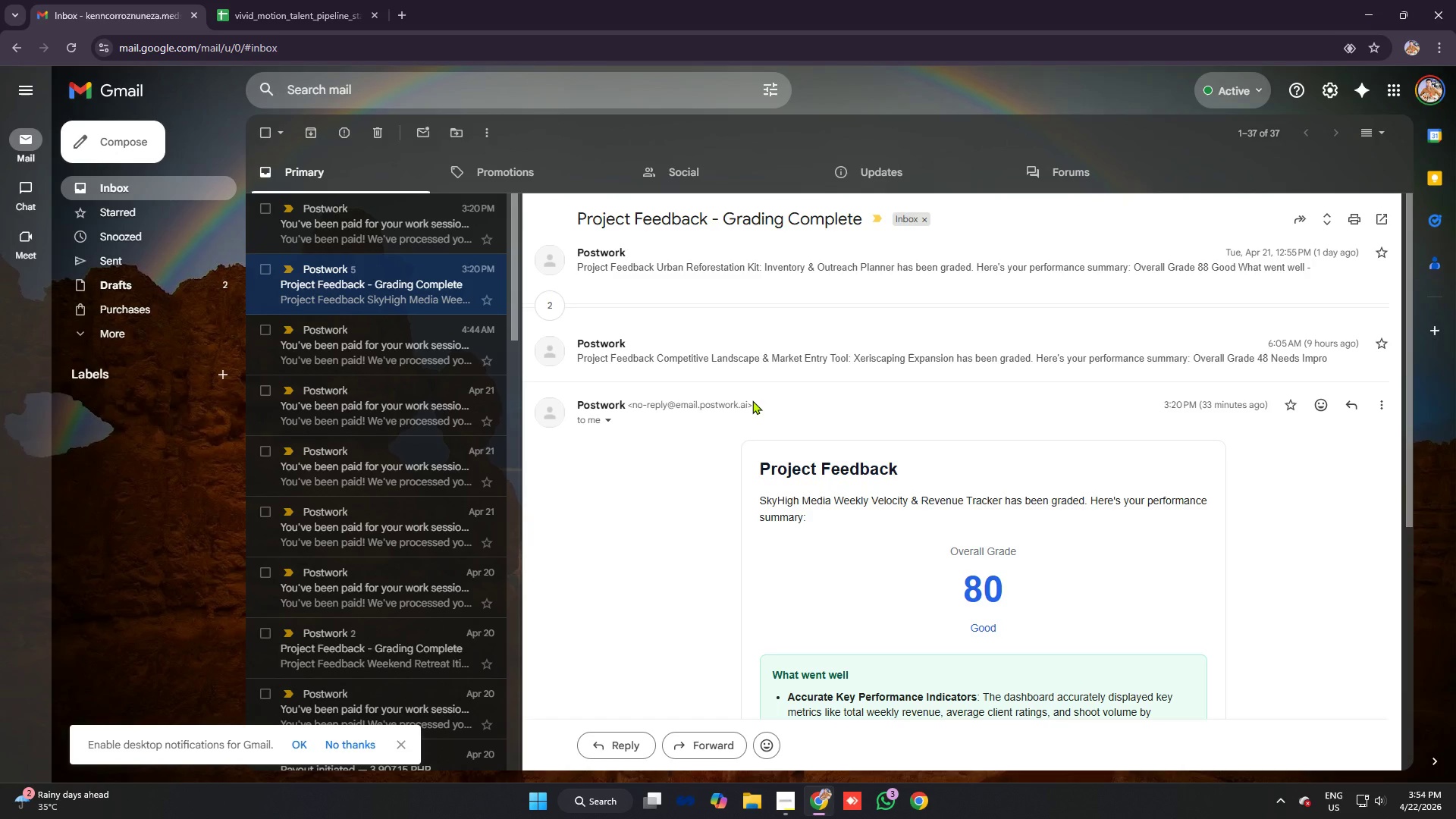 
scroll: coordinate [802, 379], scroll_direction: down, amount: 8.0
 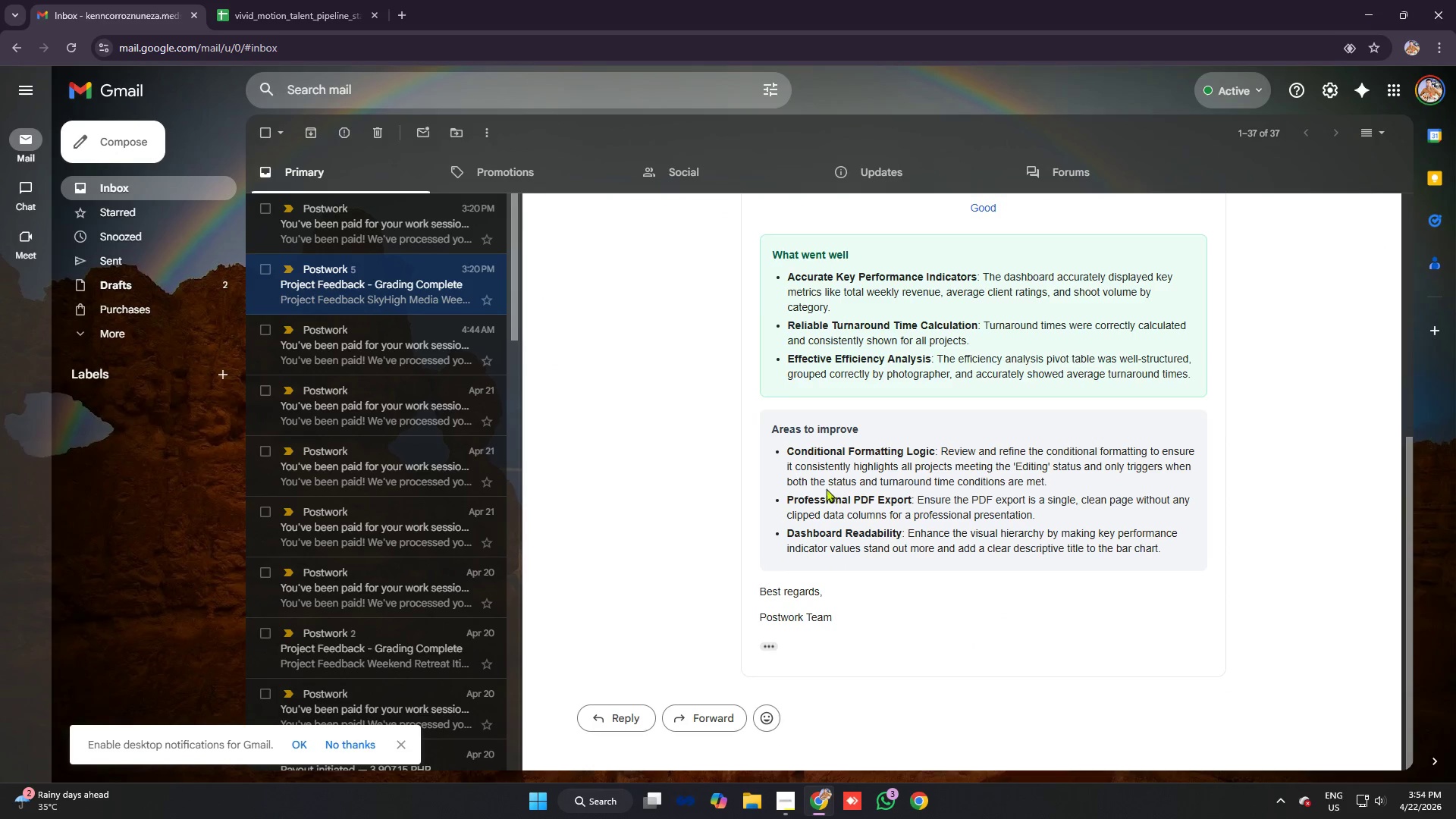 
wait(6.1)
 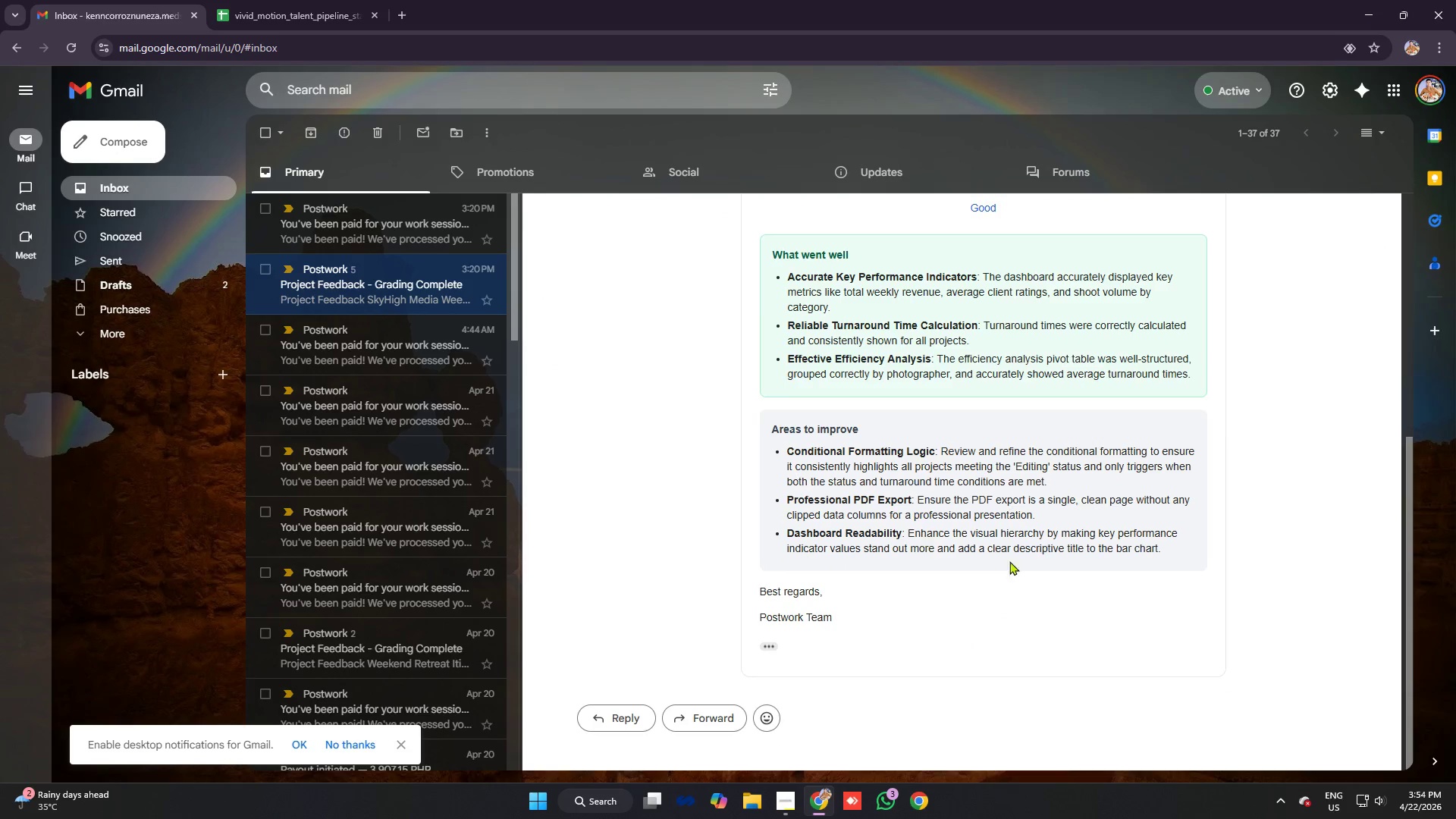 
left_click([278, 5])
 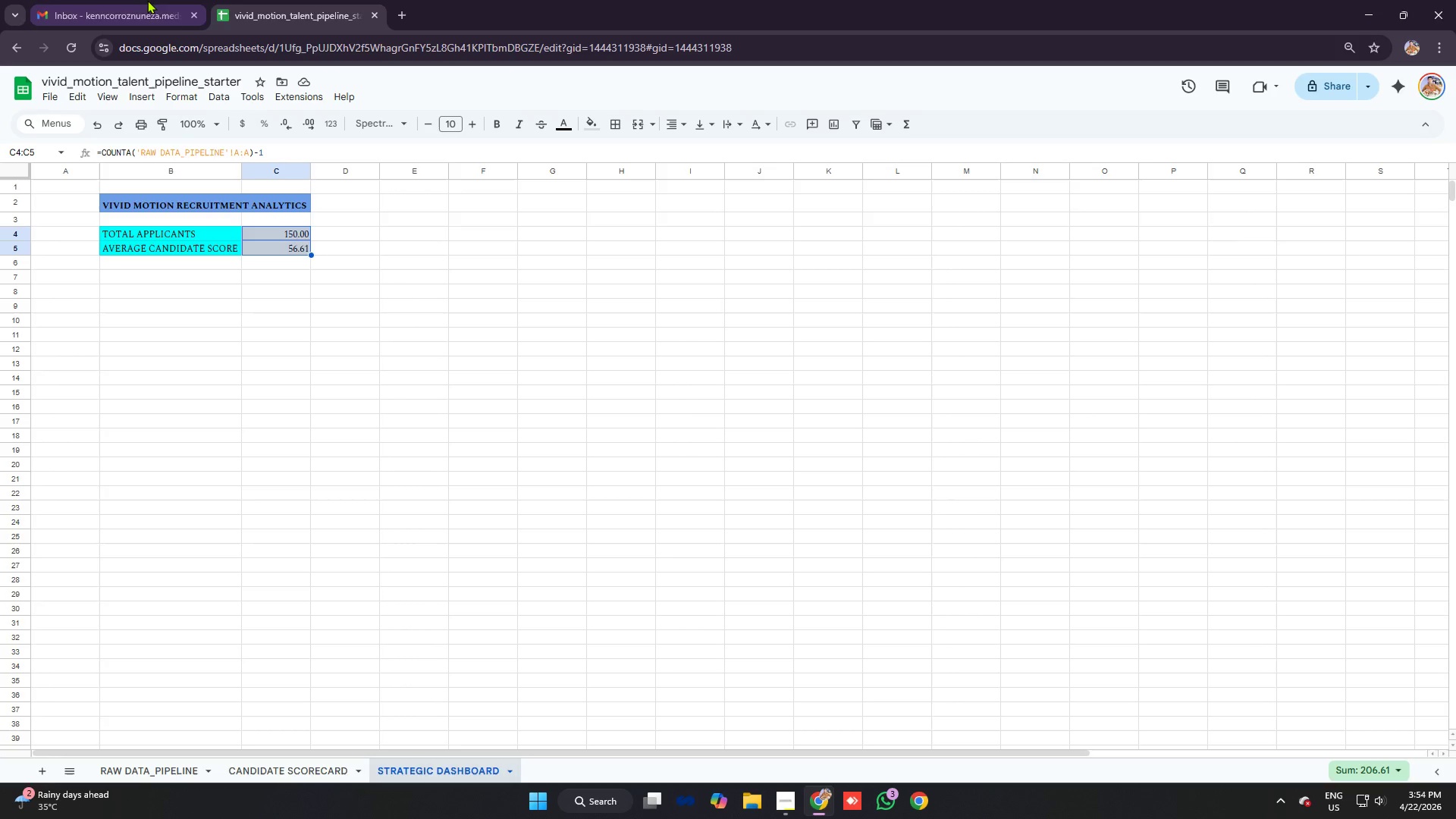 
left_click([140, 0])
 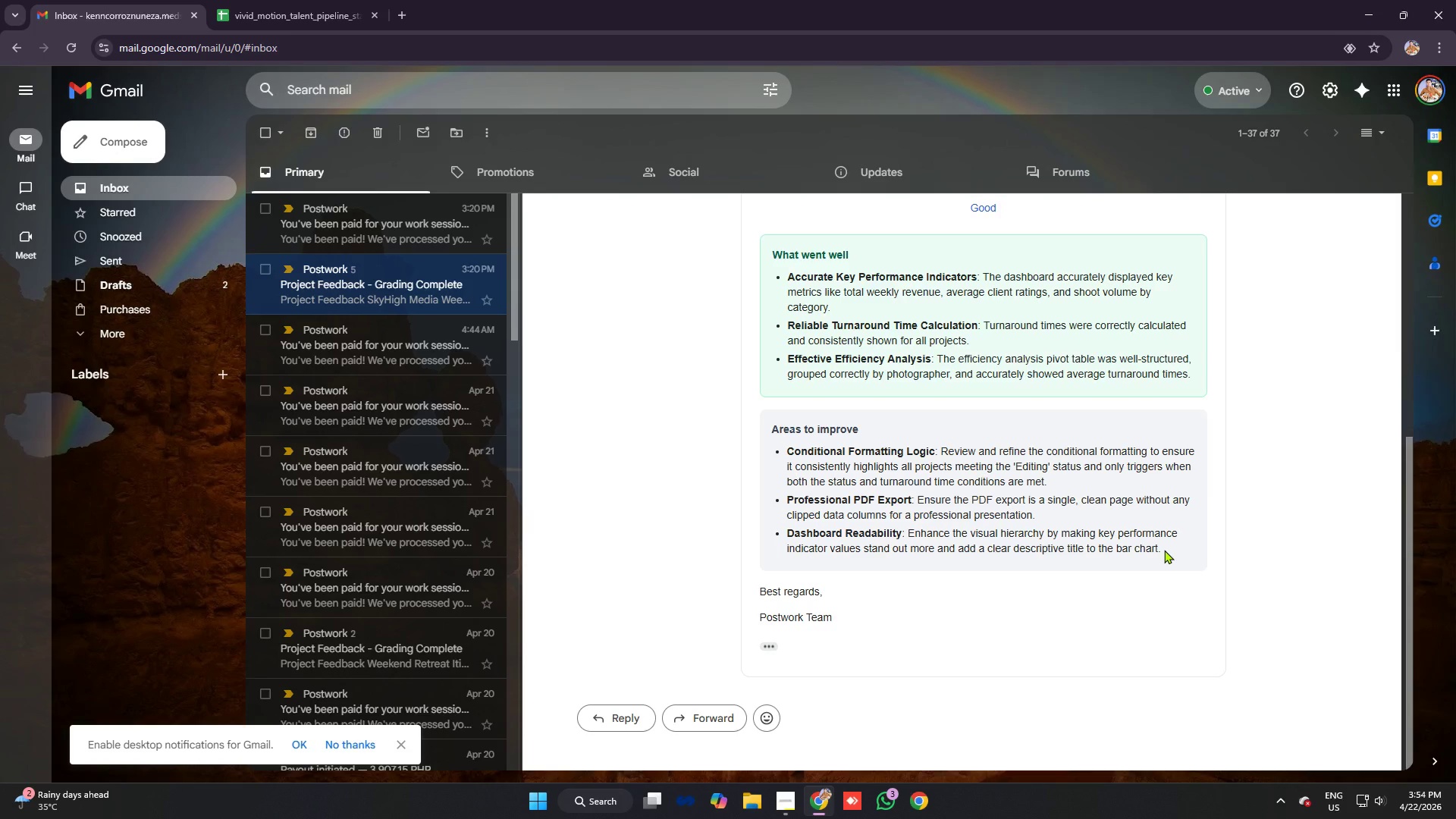 
left_click_drag(start_coordinate=[1164, 550], to_coordinate=[995, 496])
 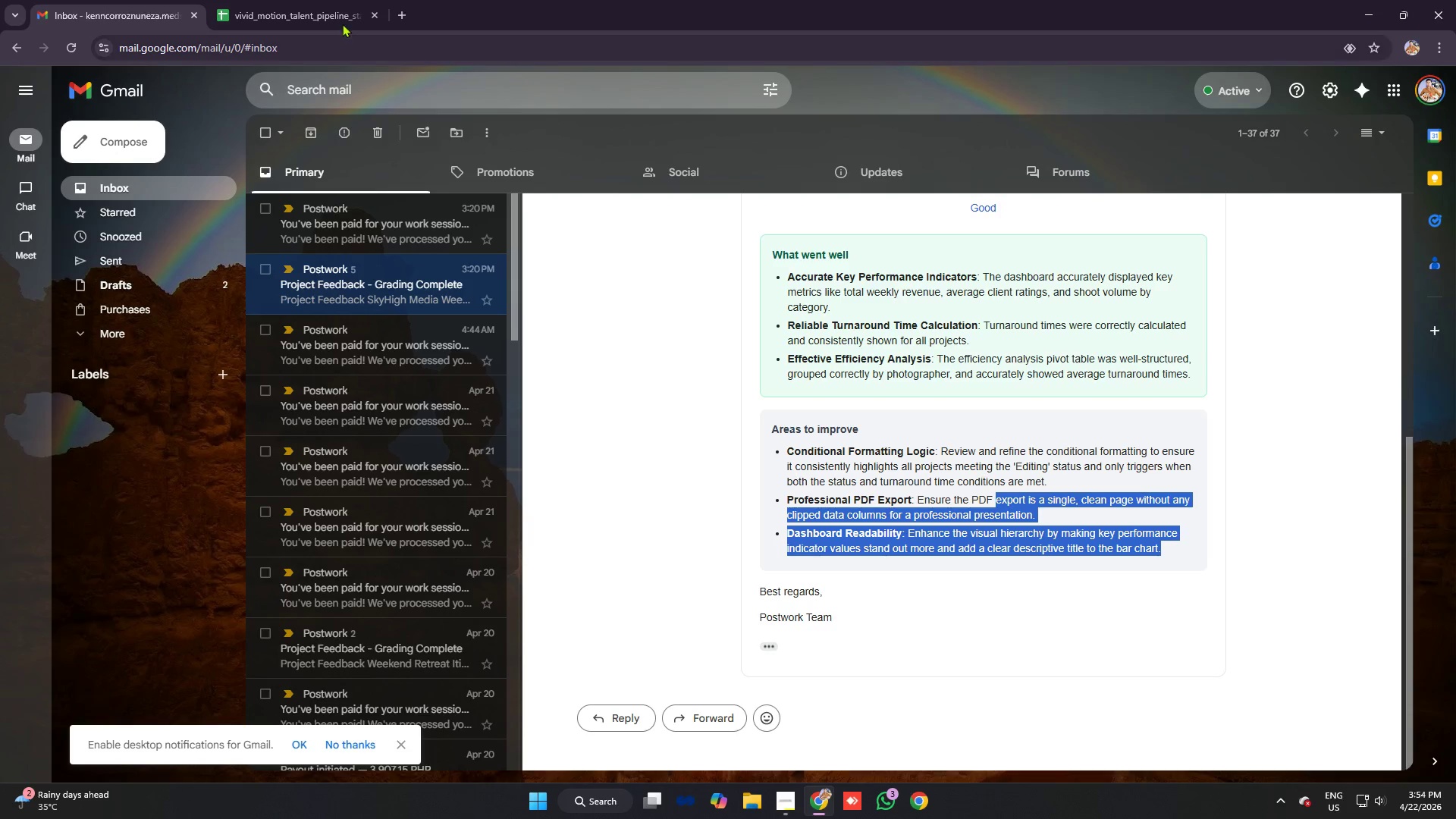 
left_click([320, 2])
 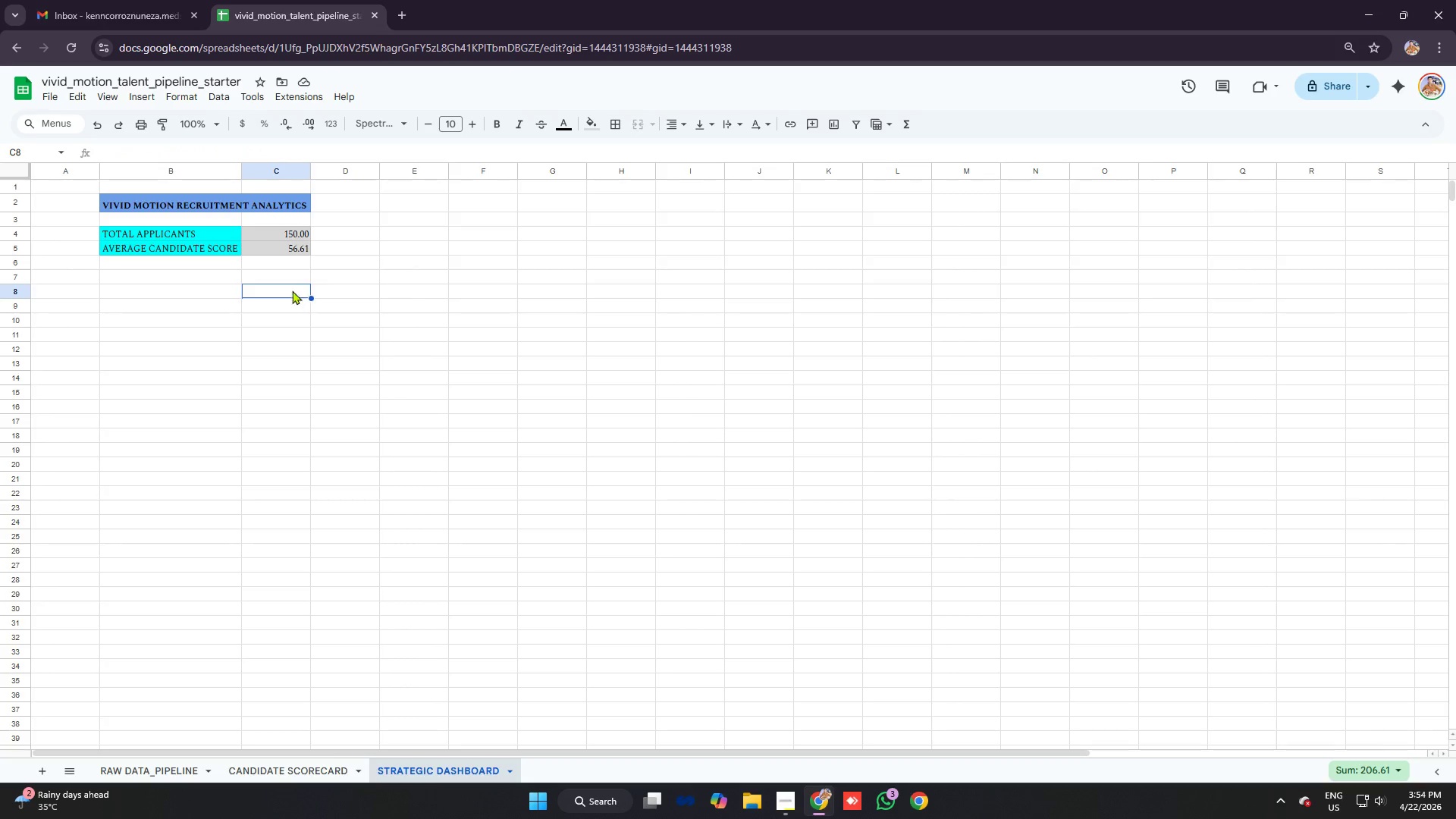 
double_click([280, 228])
 